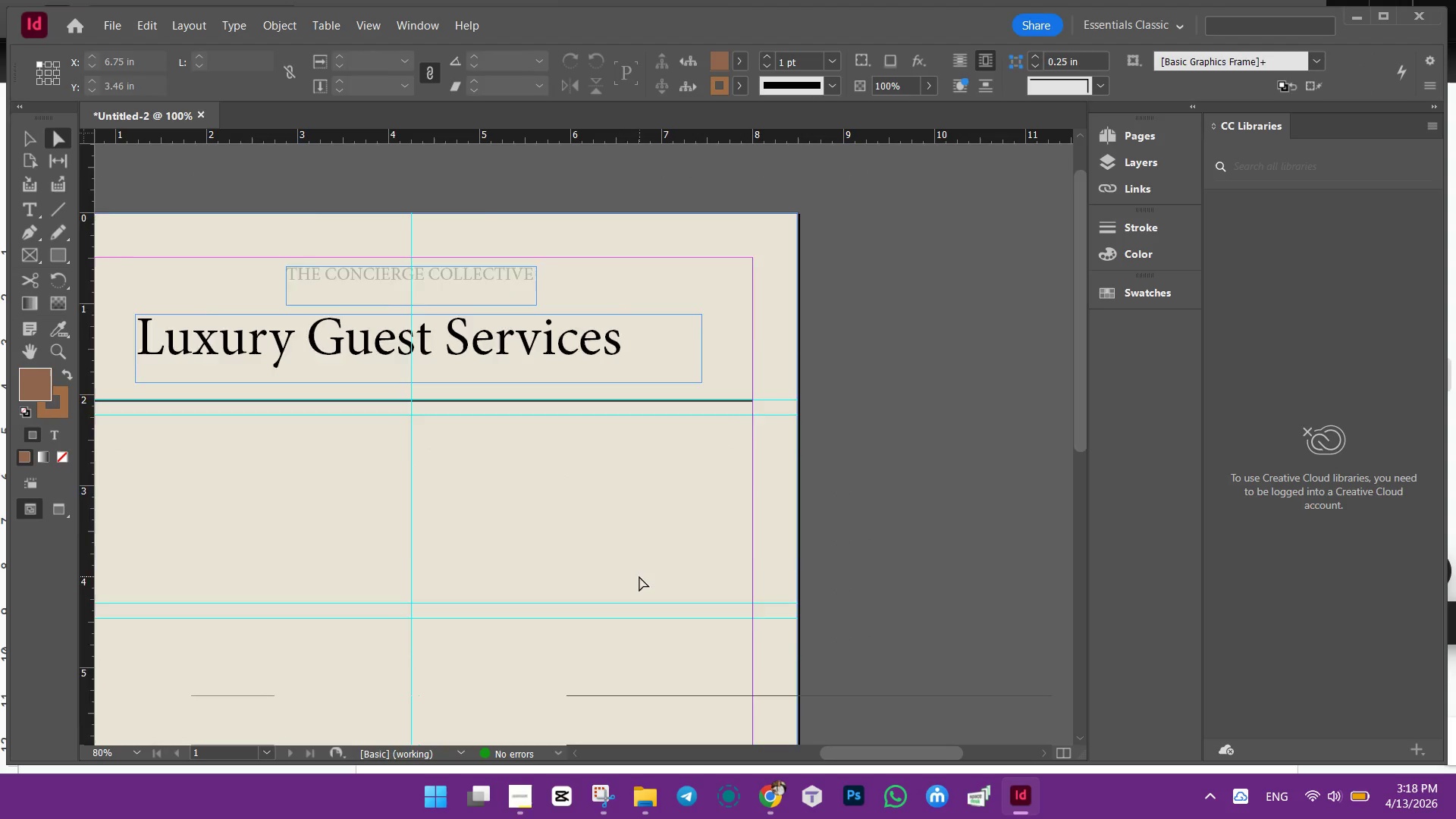 
scroll: coordinate [639, 576], scroll_direction: down, amount: 2.0
 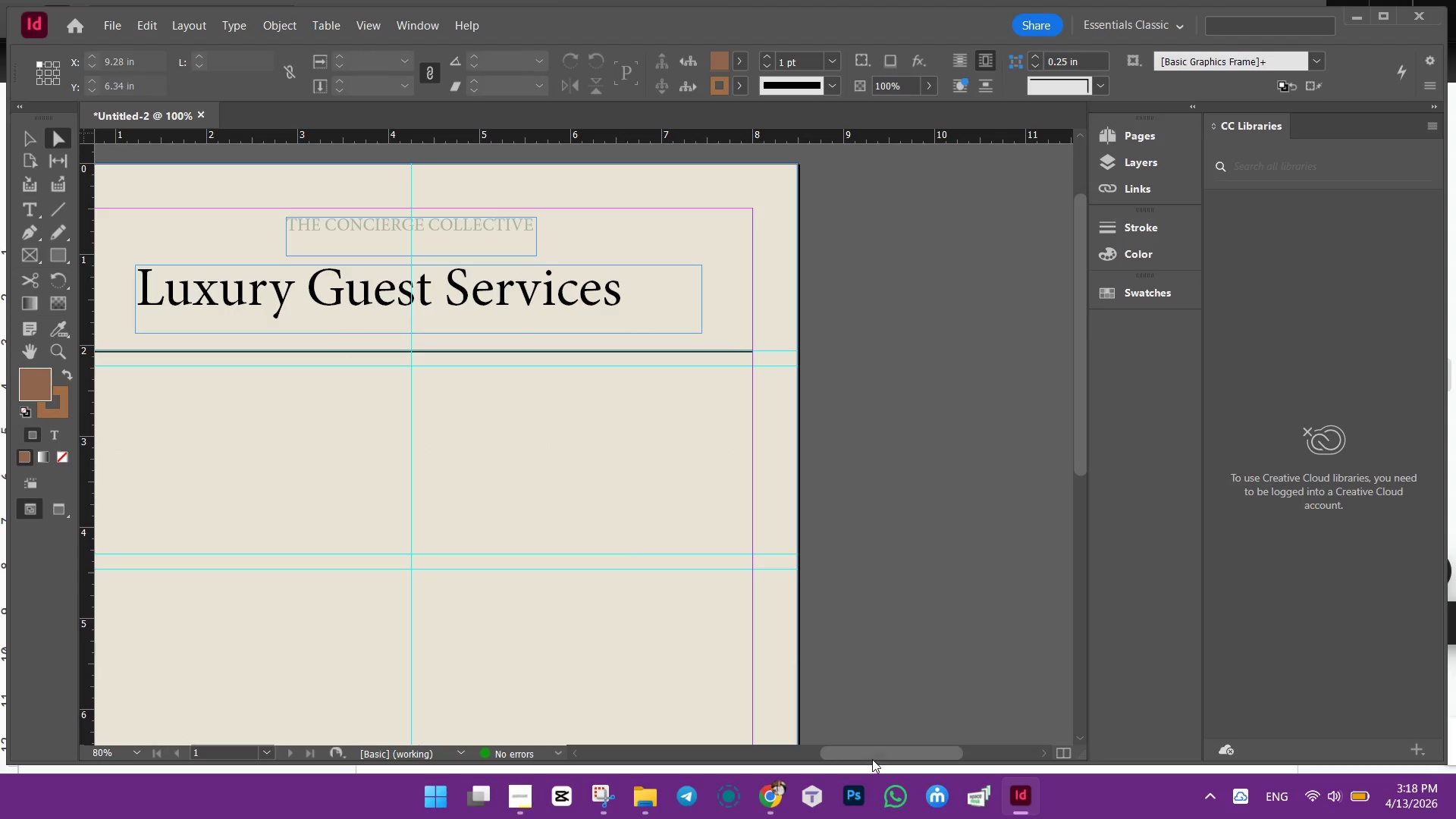 
left_click_drag(start_coordinate=[869, 759], to_coordinate=[810, 759])
 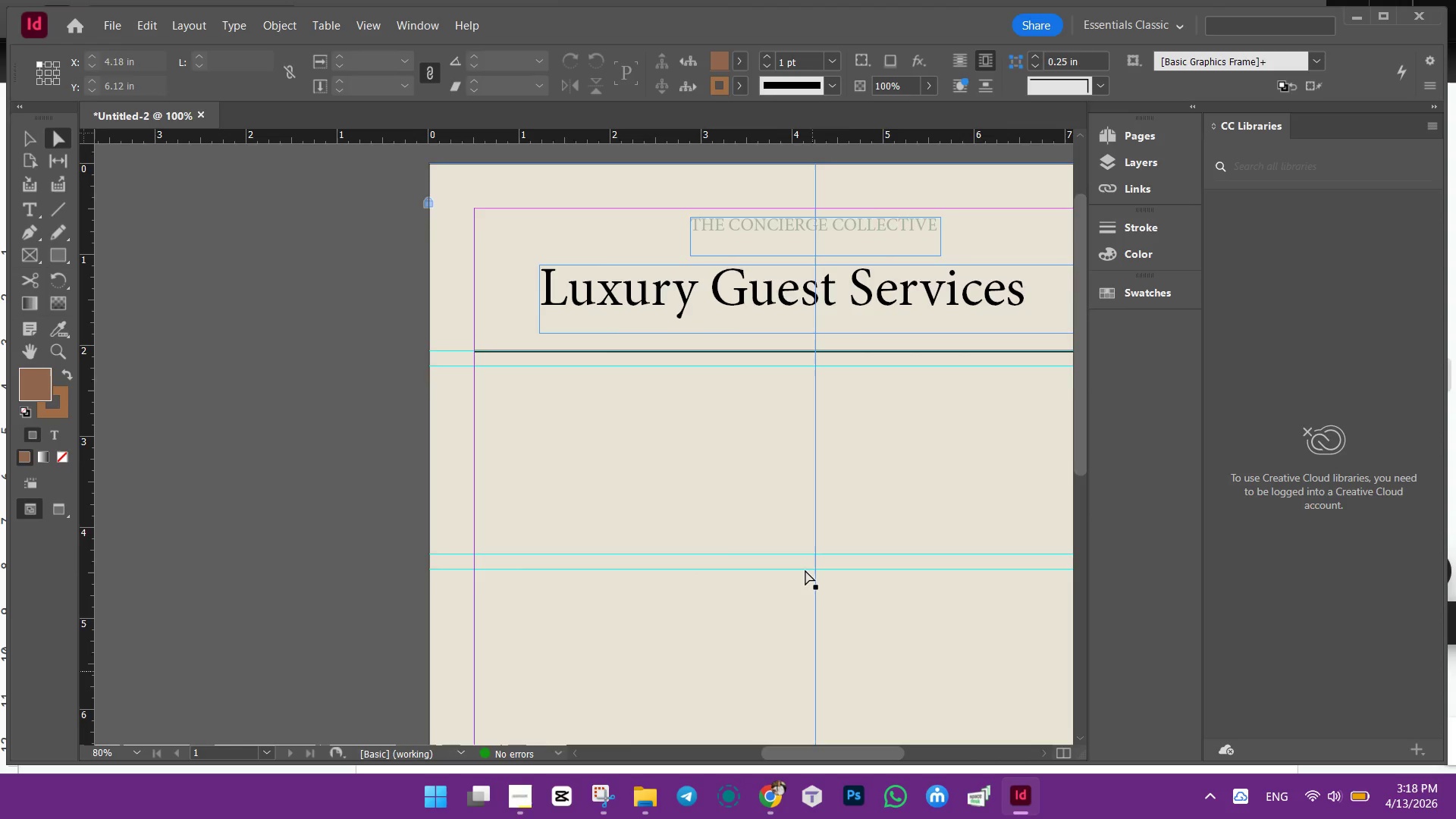 
hold_key(key=AltLeft, duration=0.38)
scroll: coordinate [804, 584], scroll_direction: down, amount: 1.0
 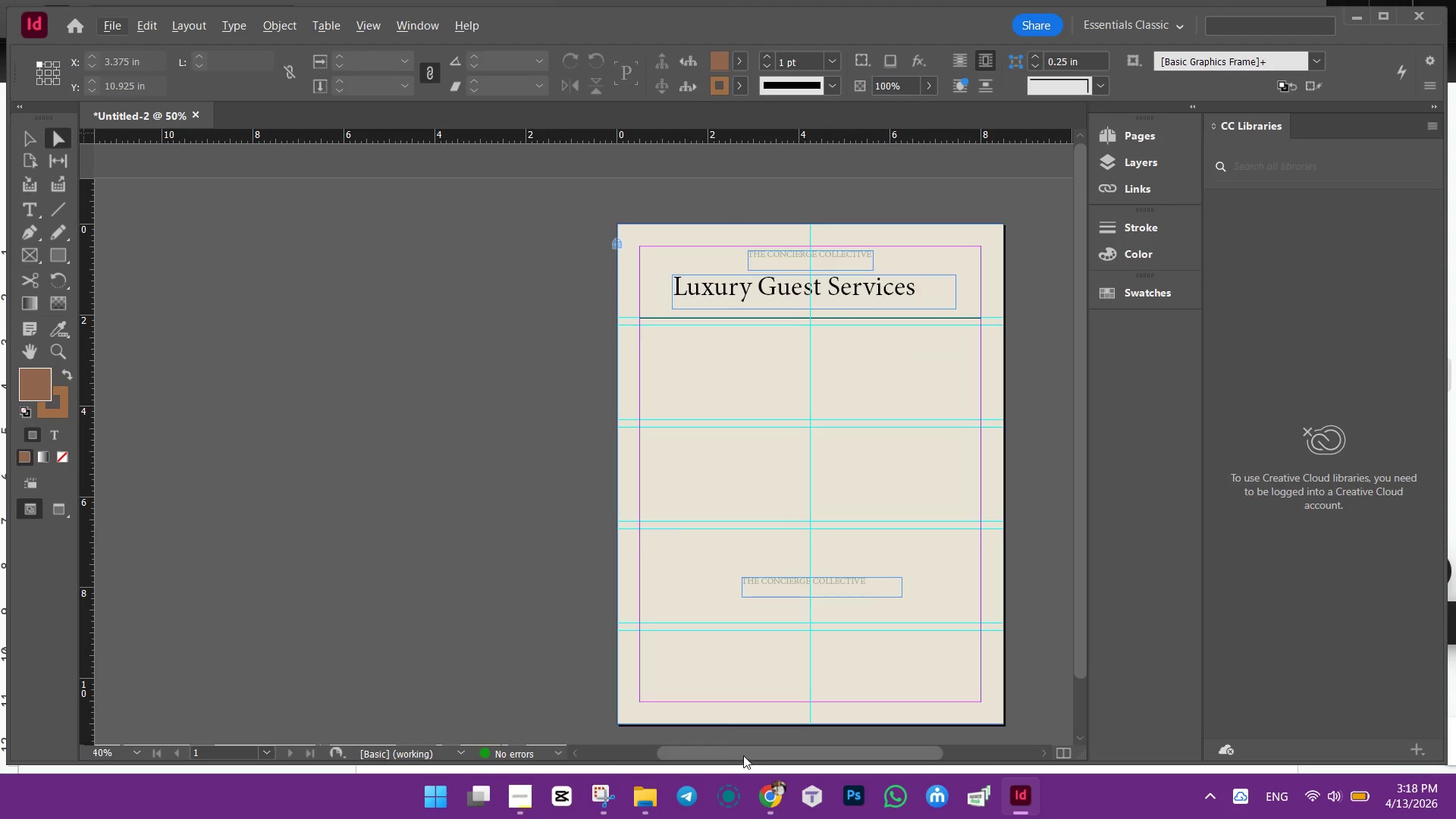 
hold_key(key=AltLeft, duration=0.36)
scroll: coordinate [906, 648], scroll_direction: up, amount: 1.0
 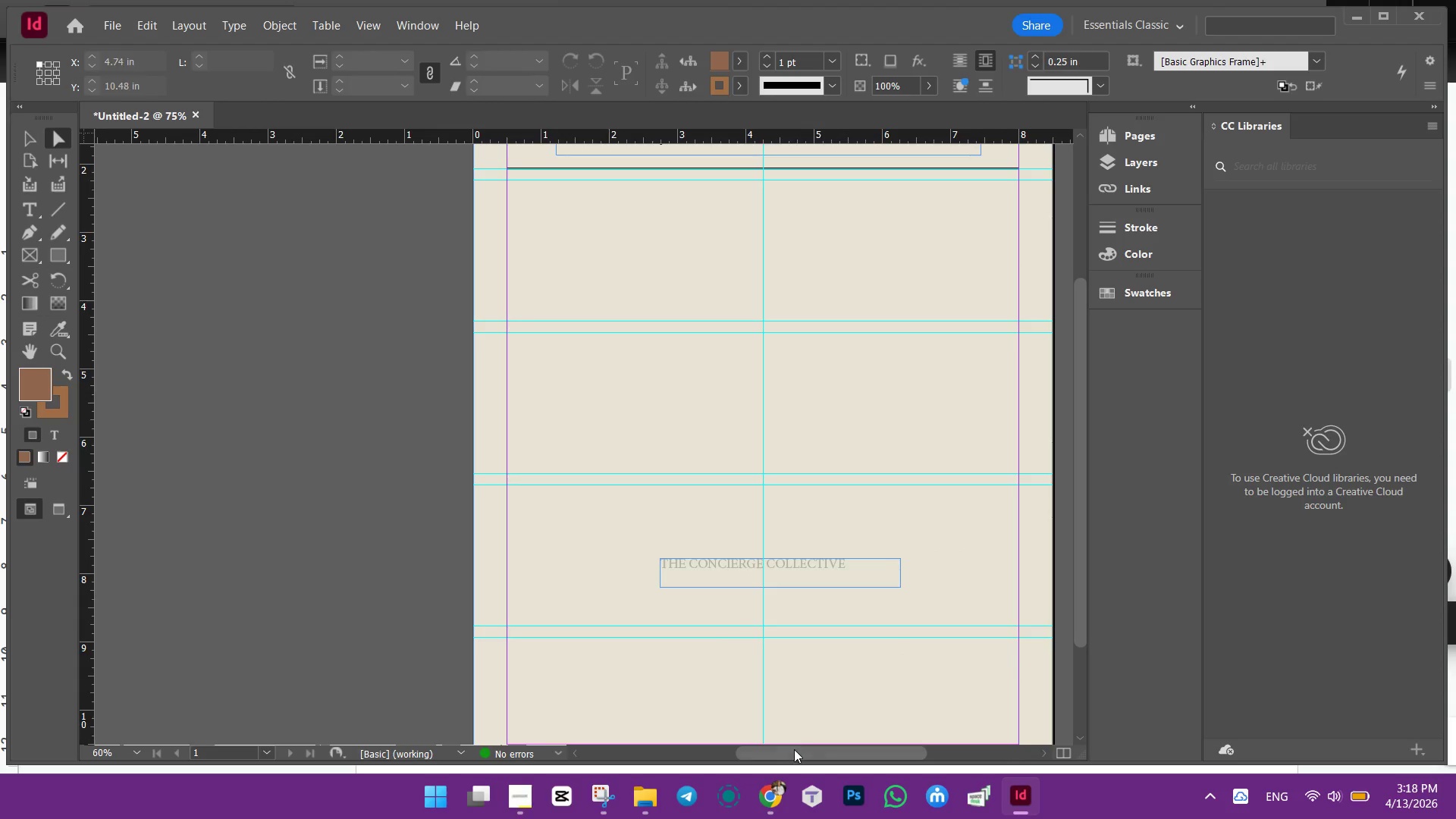 
left_click_drag(start_coordinate=[794, 749], to_coordinate=[805, 749])
 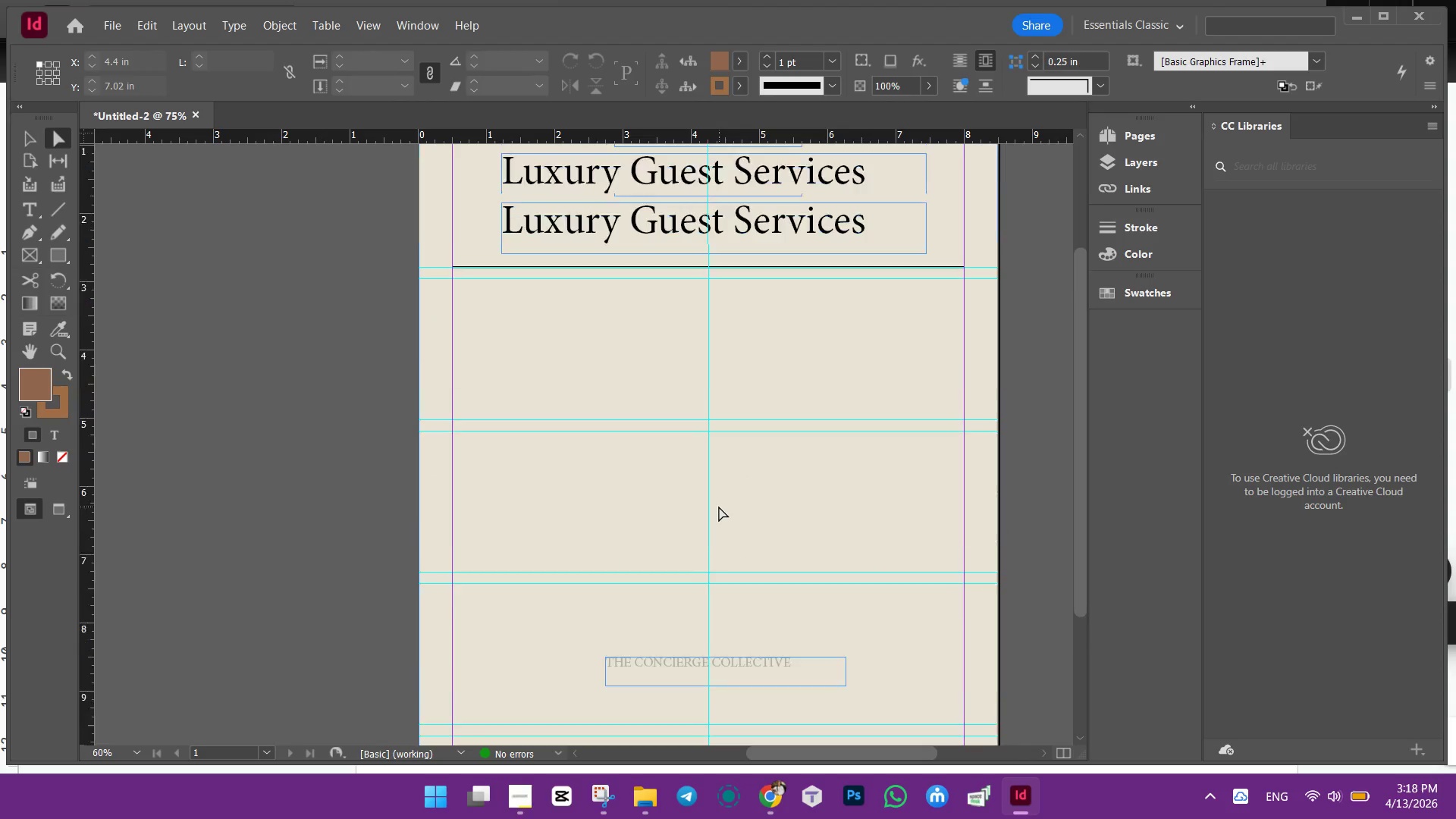 
scroll: coordinate [719, 507], scroll_direction: down, amount: 1.0
 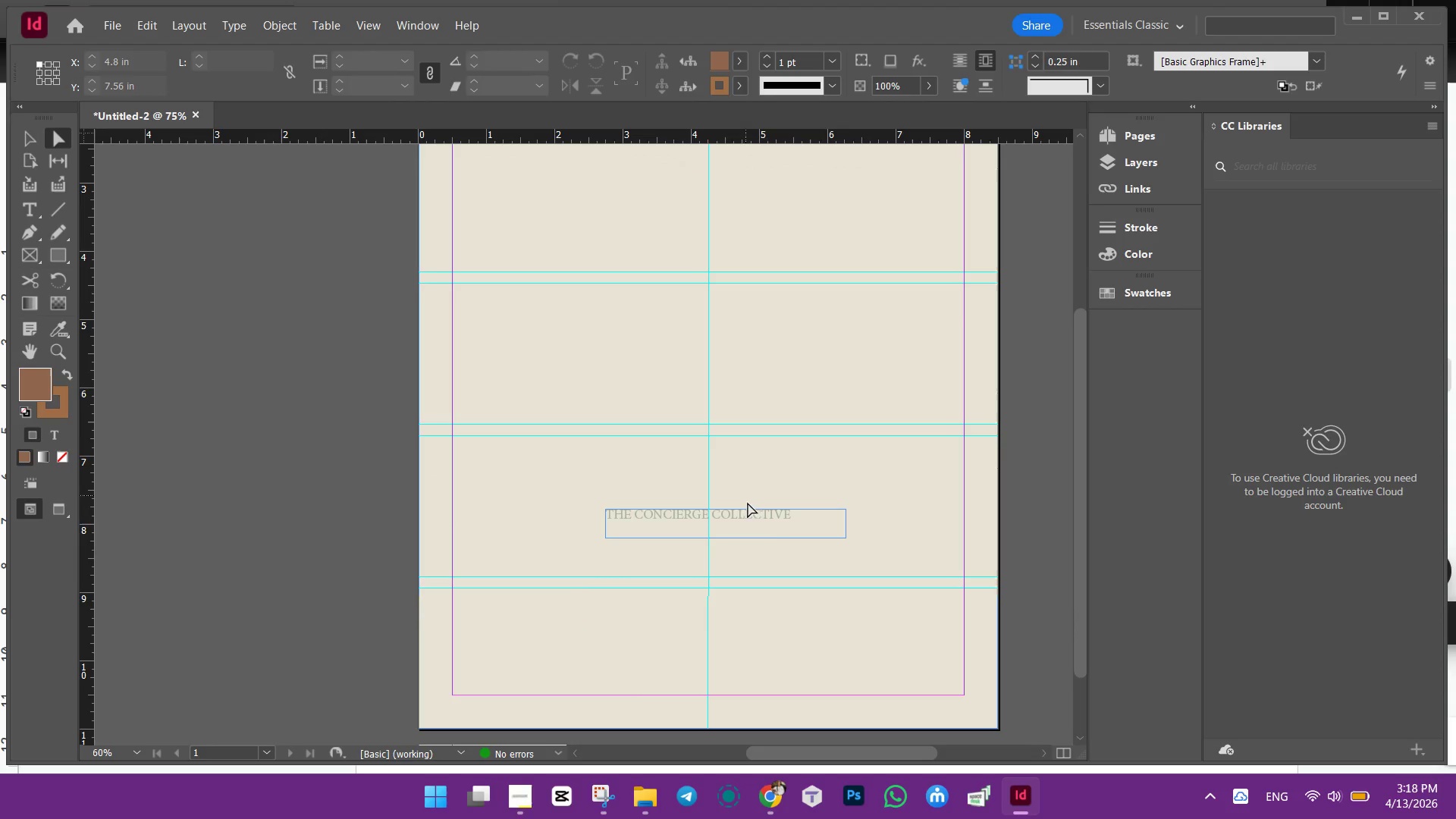 
left_click_drag(start_coordinate=[755, 514], to_coordinate=[753, 529])
 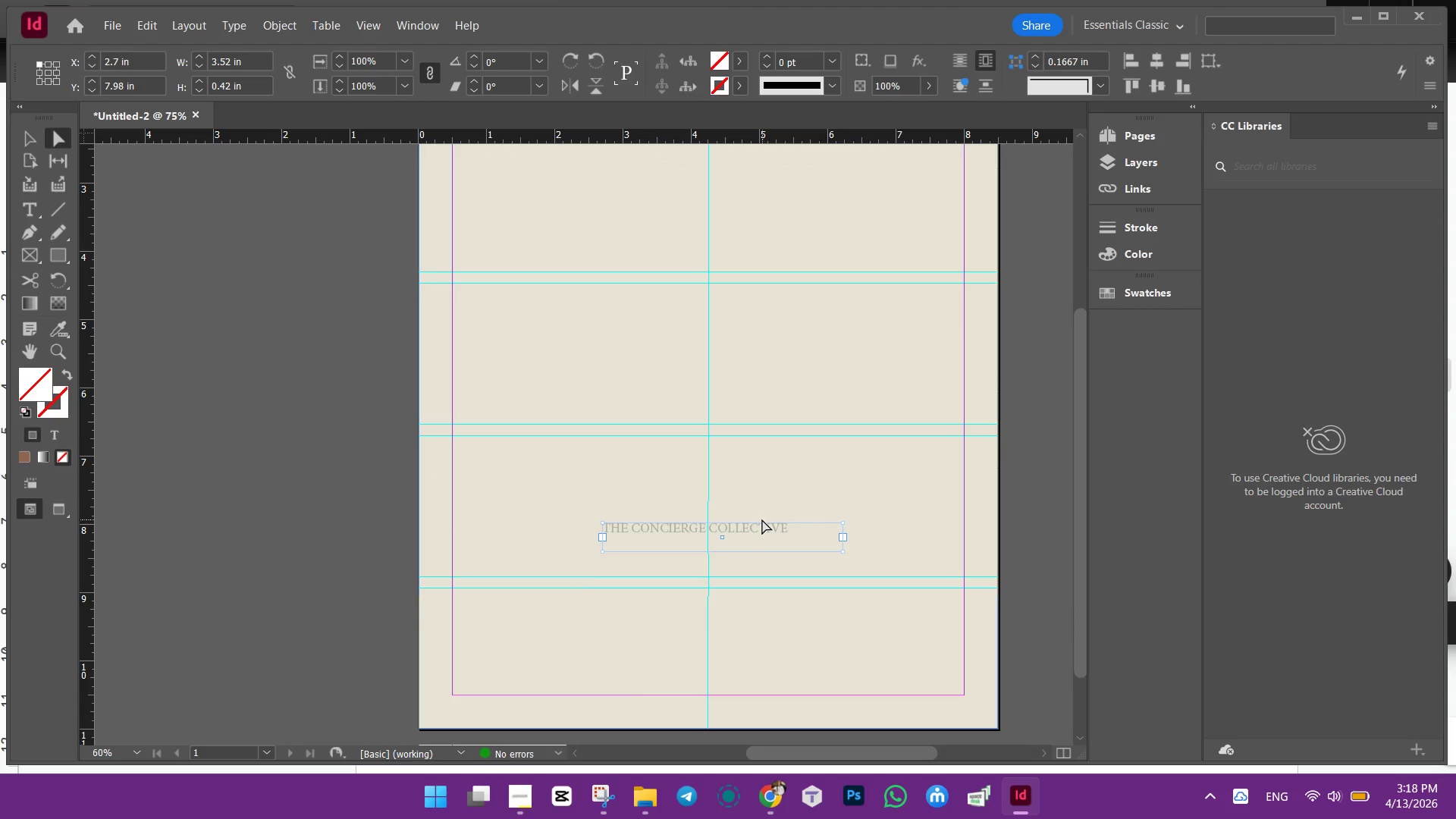 
left_click([762, 519])
 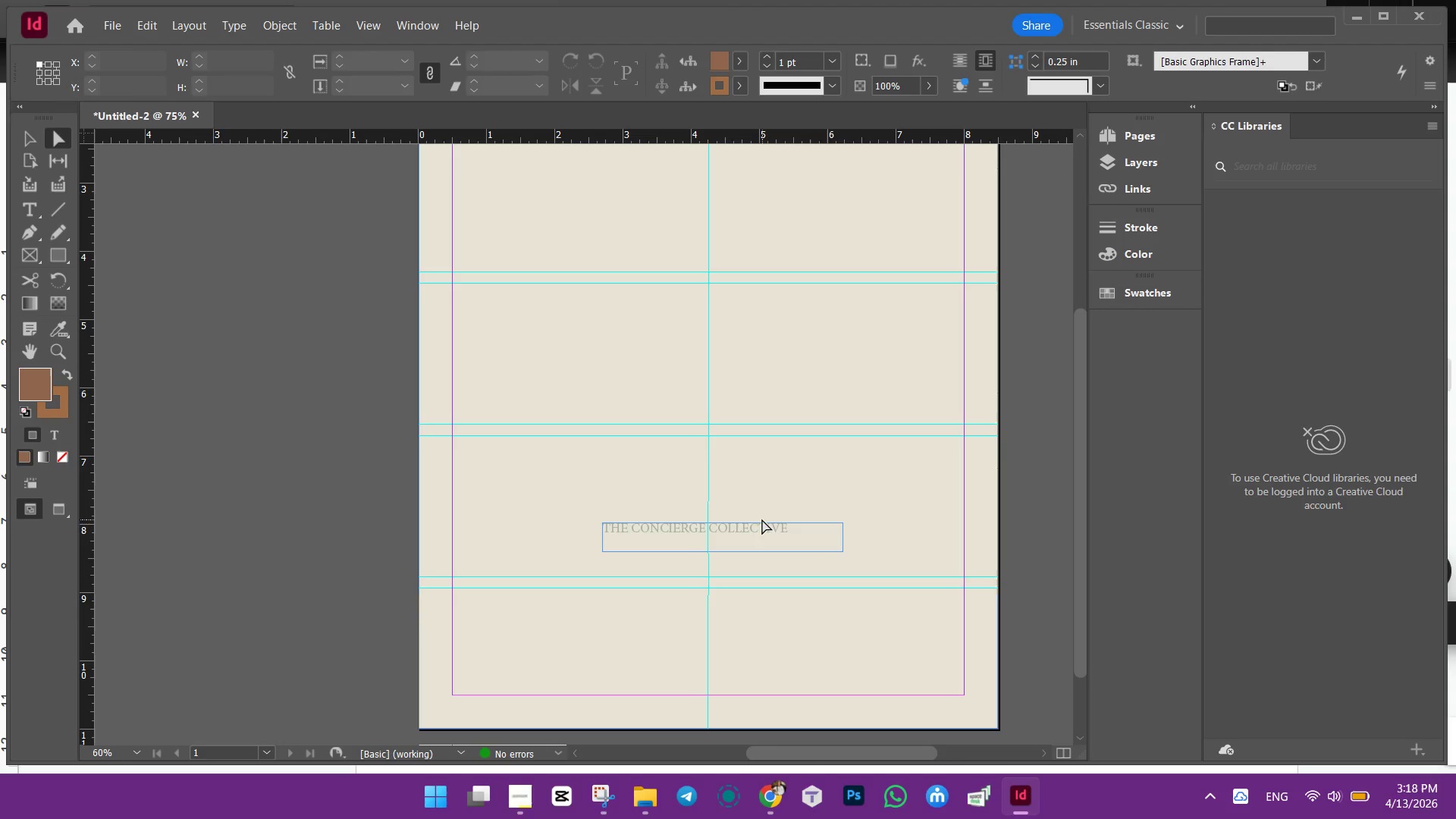 
double_click([762, 519])
 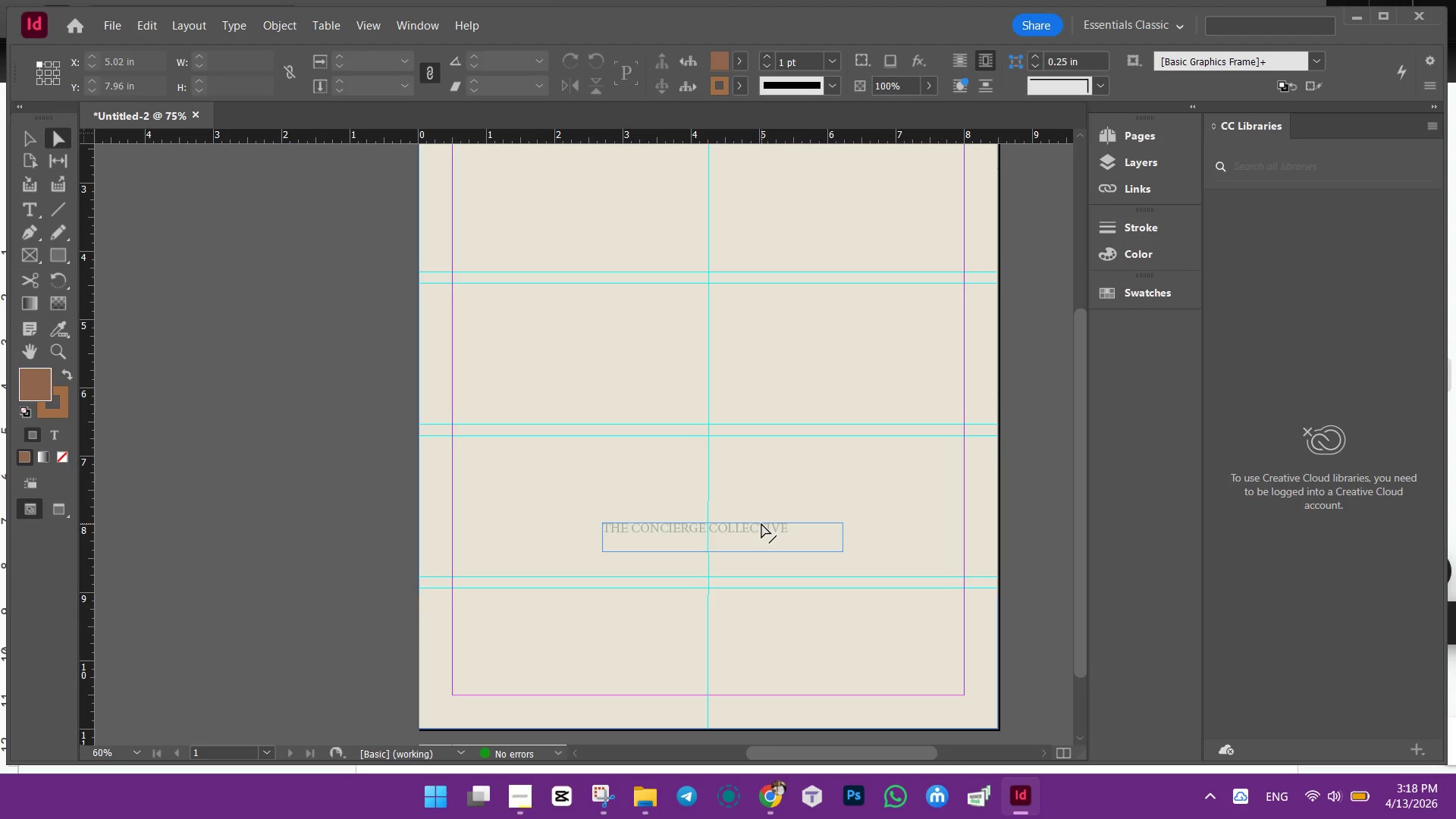 
left_click_drag(start_coordinate=[761, 523], to_coordinate=[726, 636])
 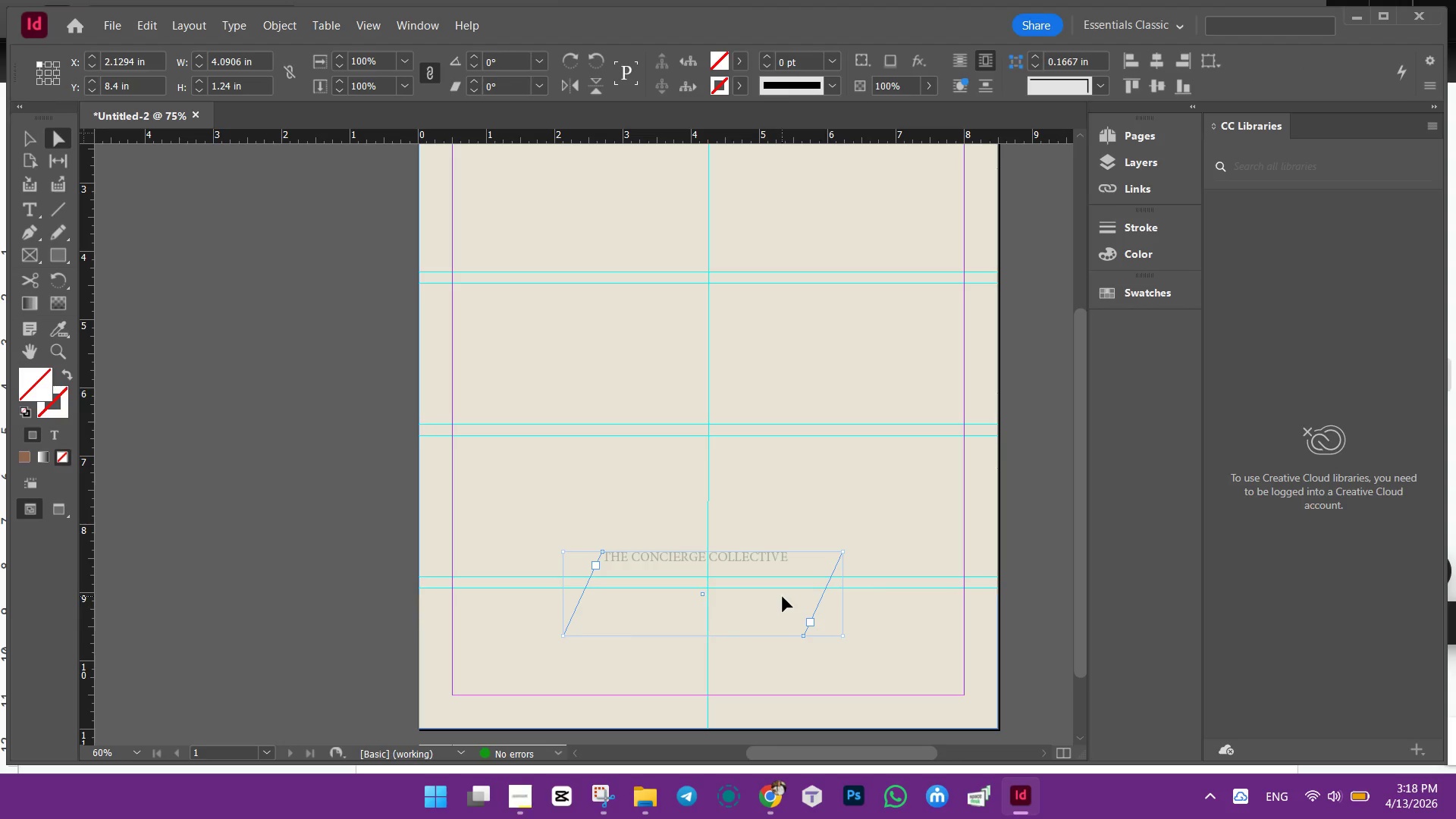 
key(Control+ControlLeft)
 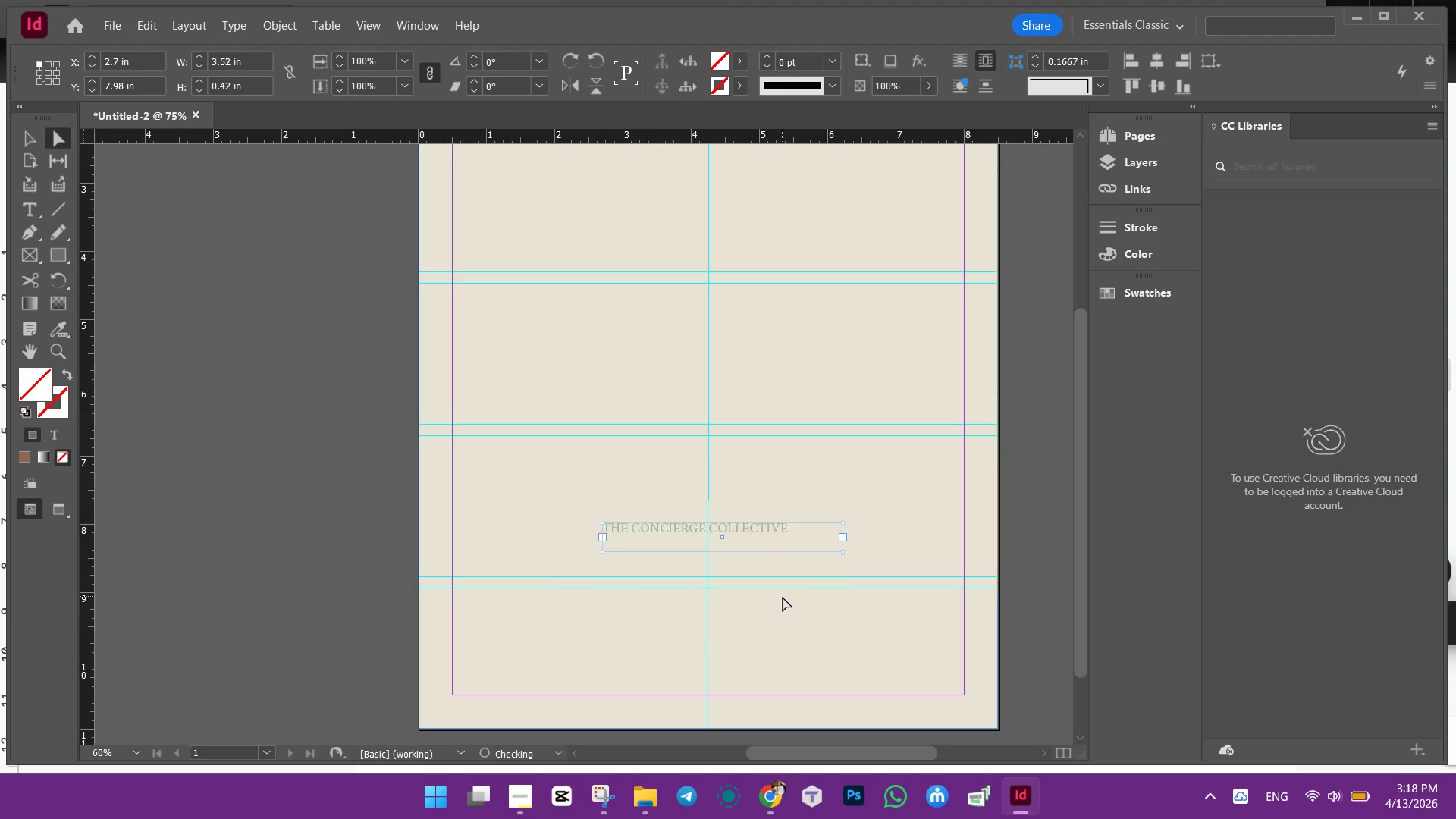 
key(Control+Z)
 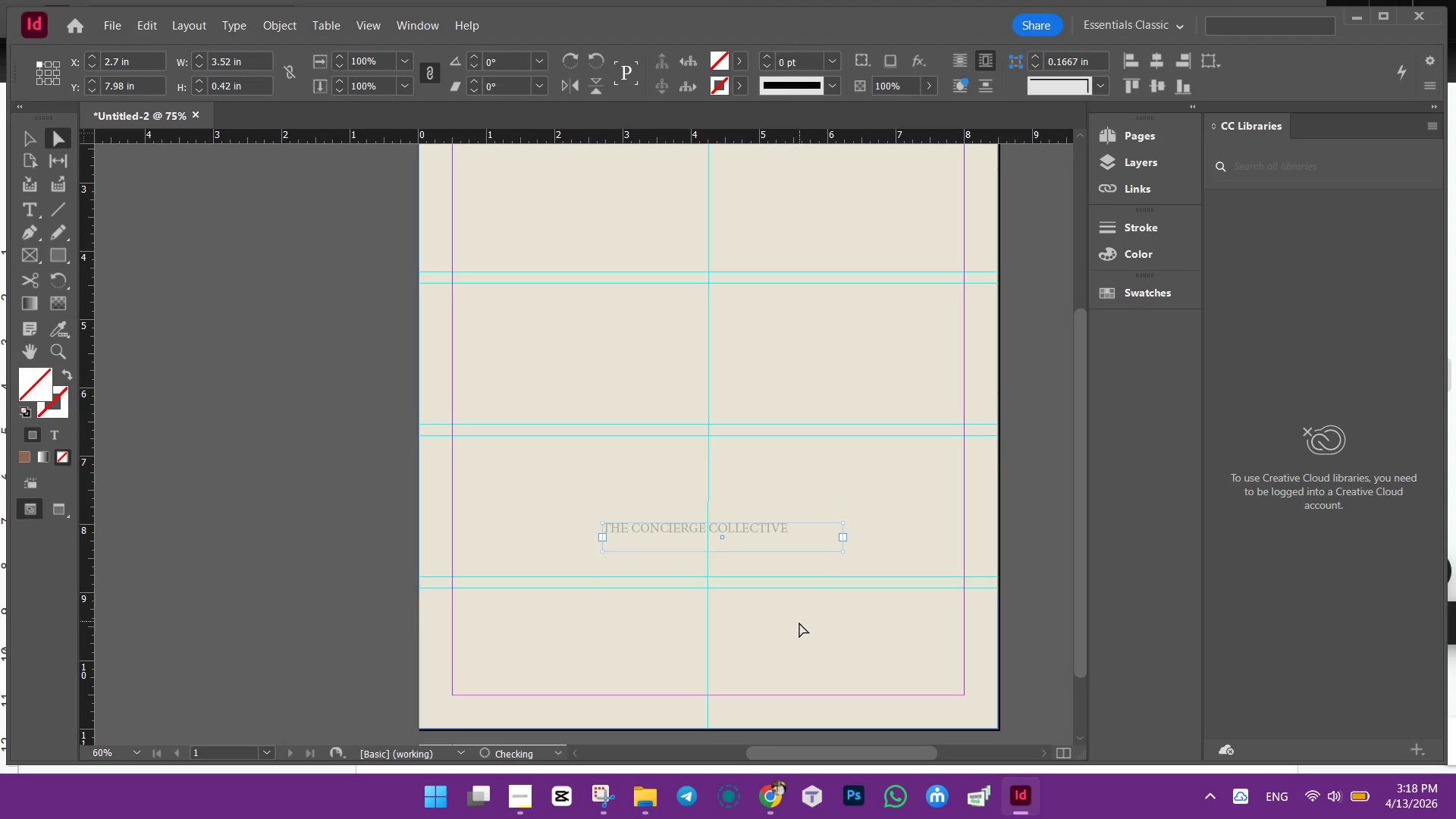 
left_click([799, 623])
 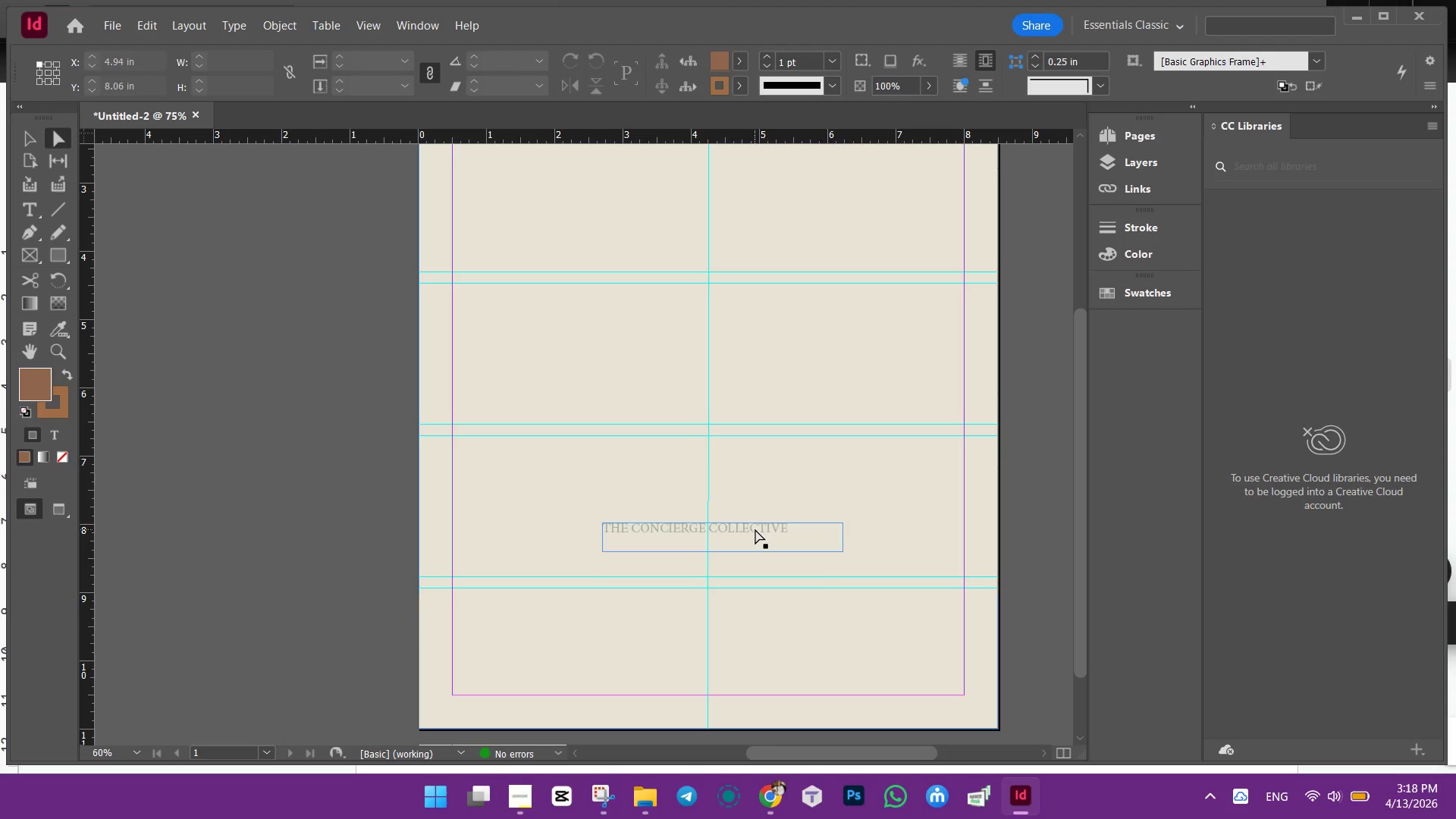 
left_click_drag(start_coordinate=[755, 529], to_coordinate=[741, 620])
 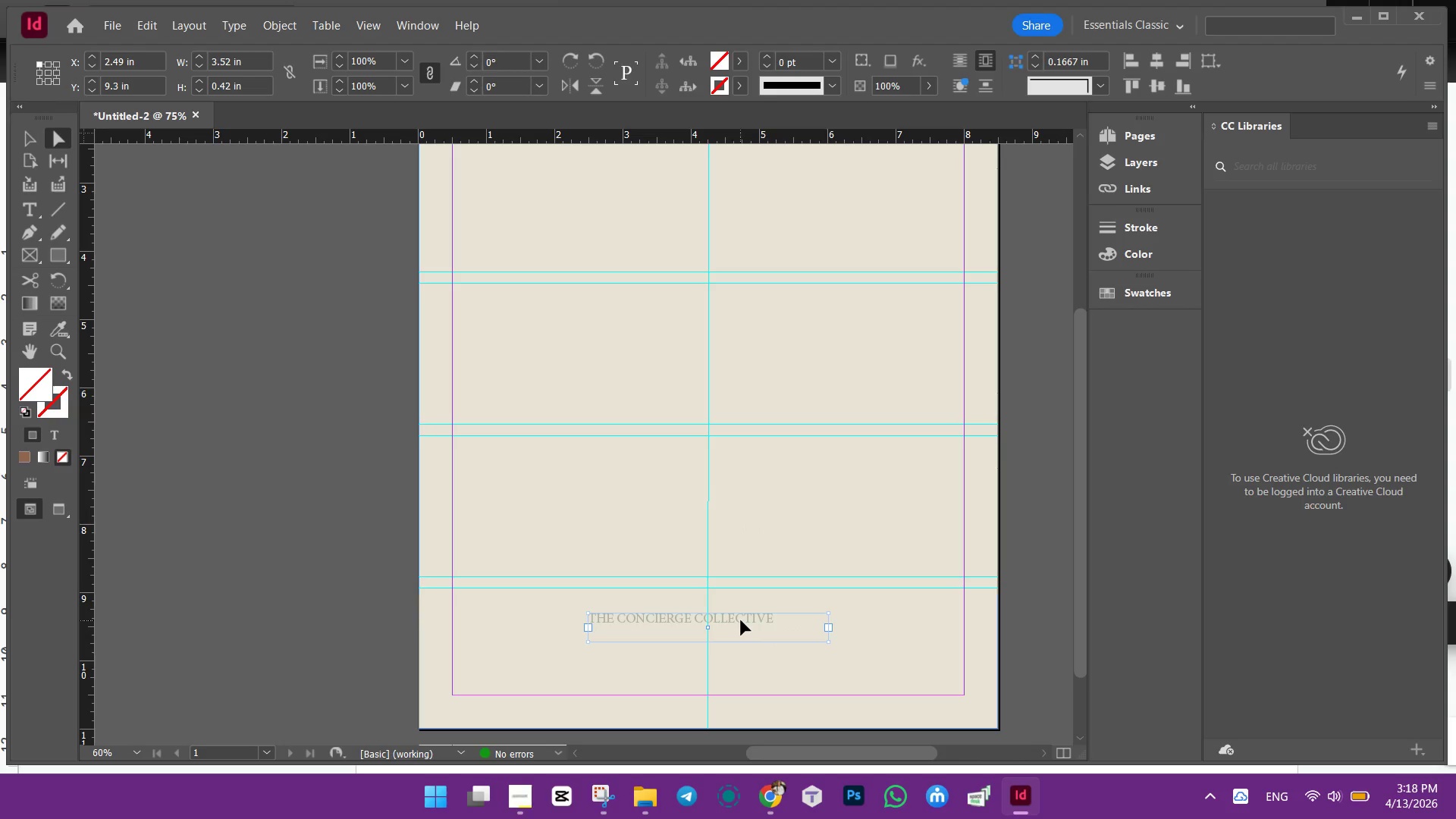 
hold_key(key=AltLeft, duration=1.47)
left_click_drag(start_coordinate=[741, 620], to_coordinate=[747, 667])
 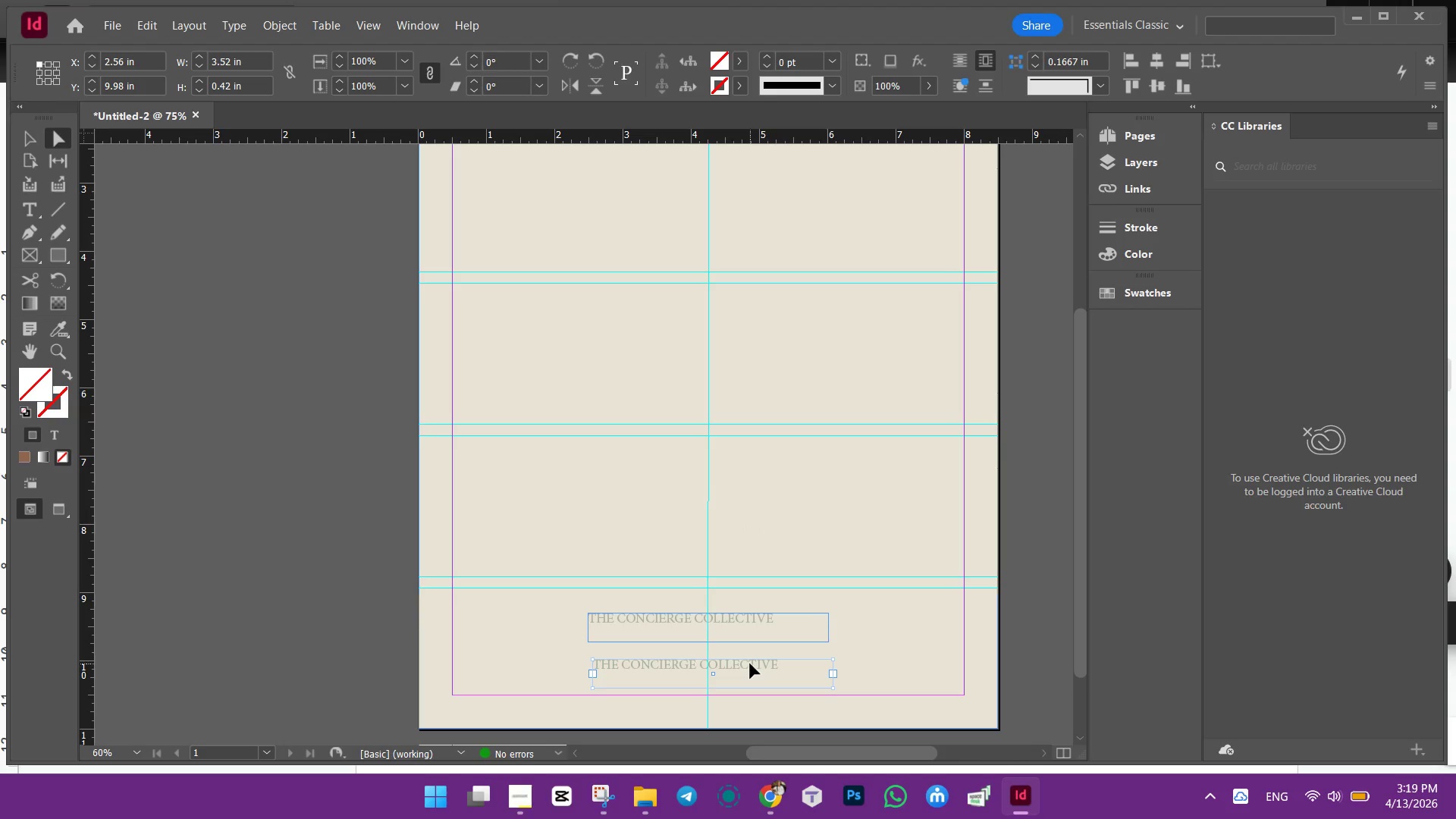 
left_click_drag(start_coordinate=[750, 664], to_coordinate=[745, 668])
 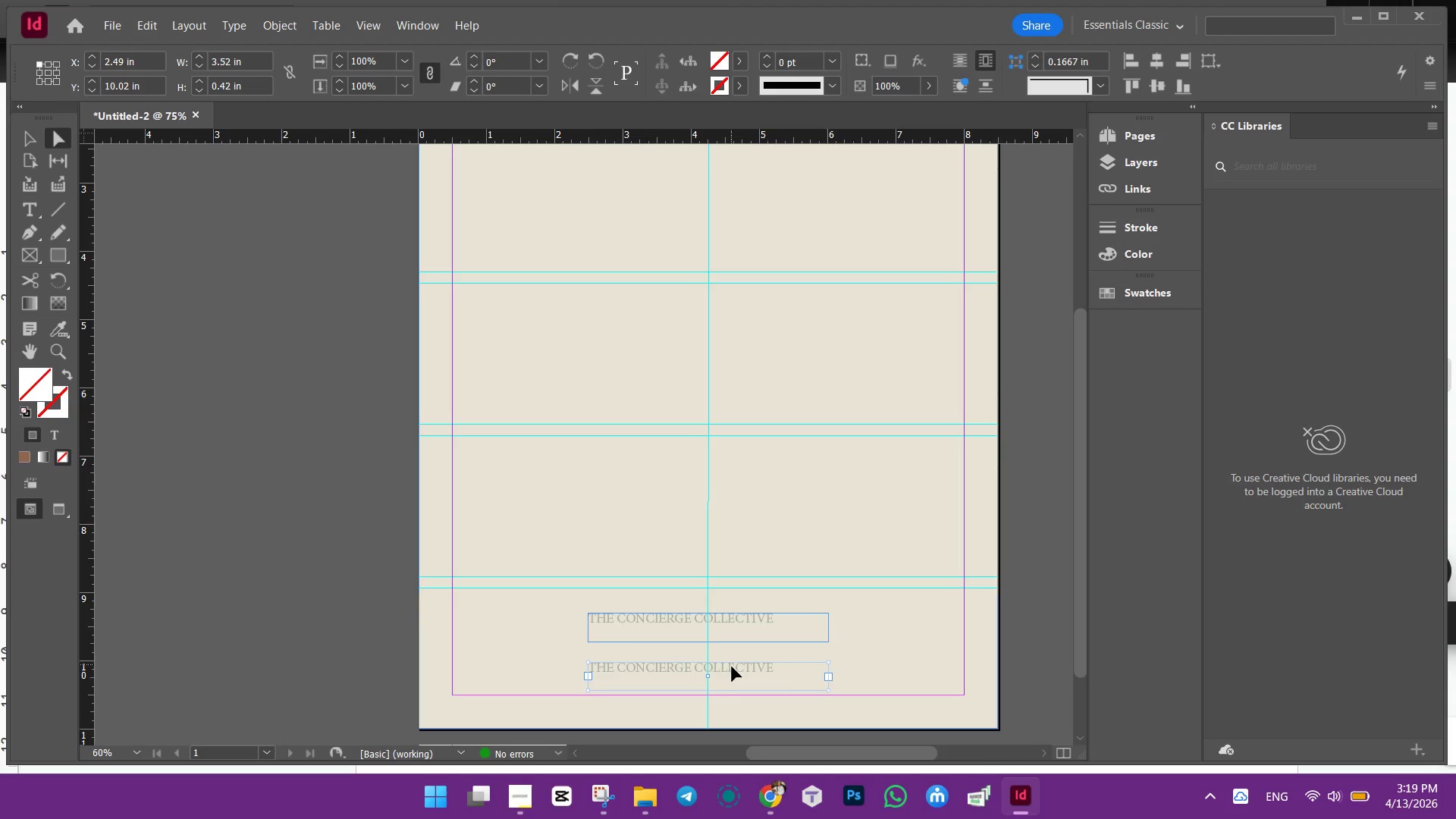 
left_click_drag(start_coordinate=[733, 667], to_coordinate=[736, 671])
 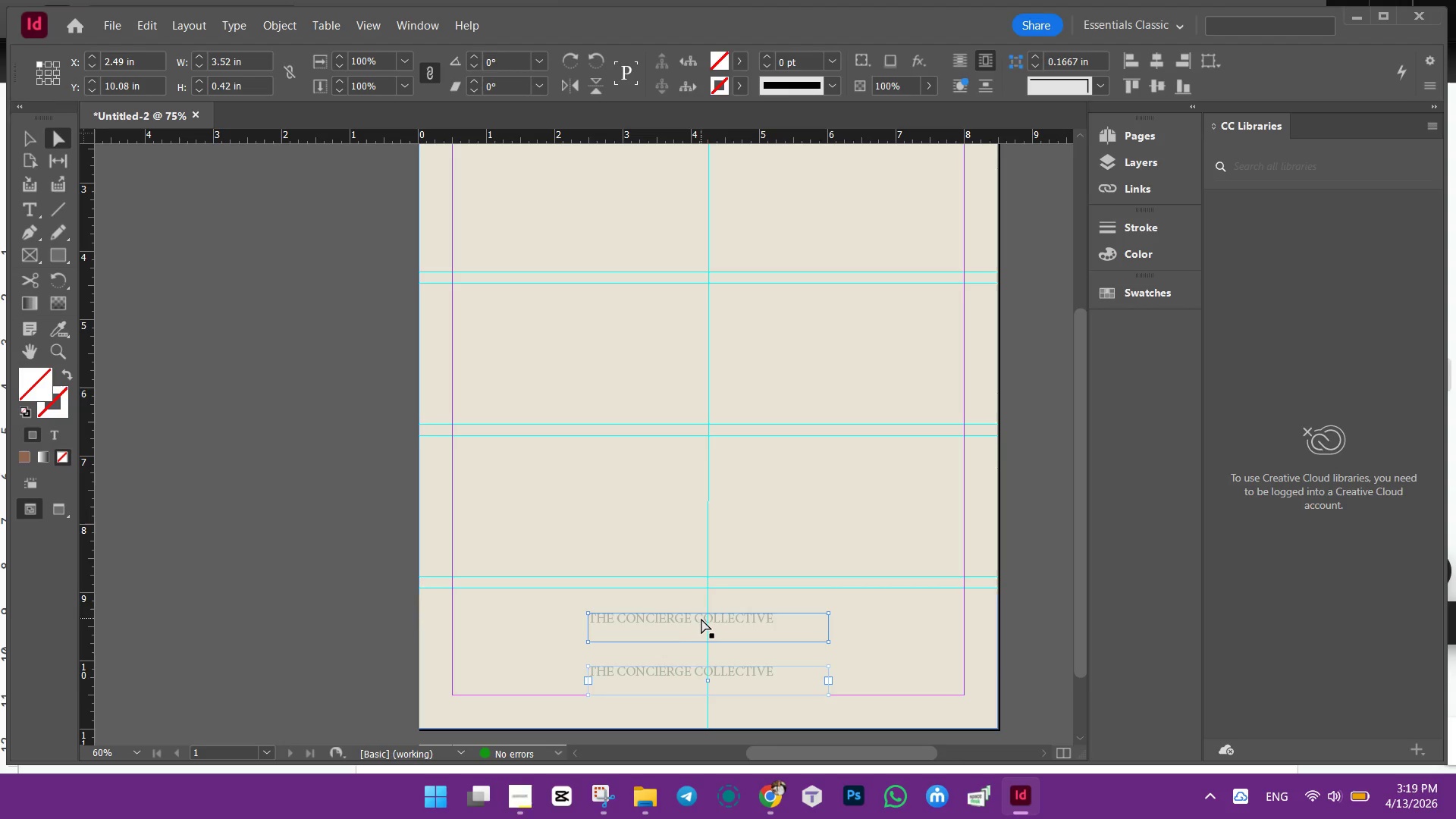 
double_click([702, 619])
 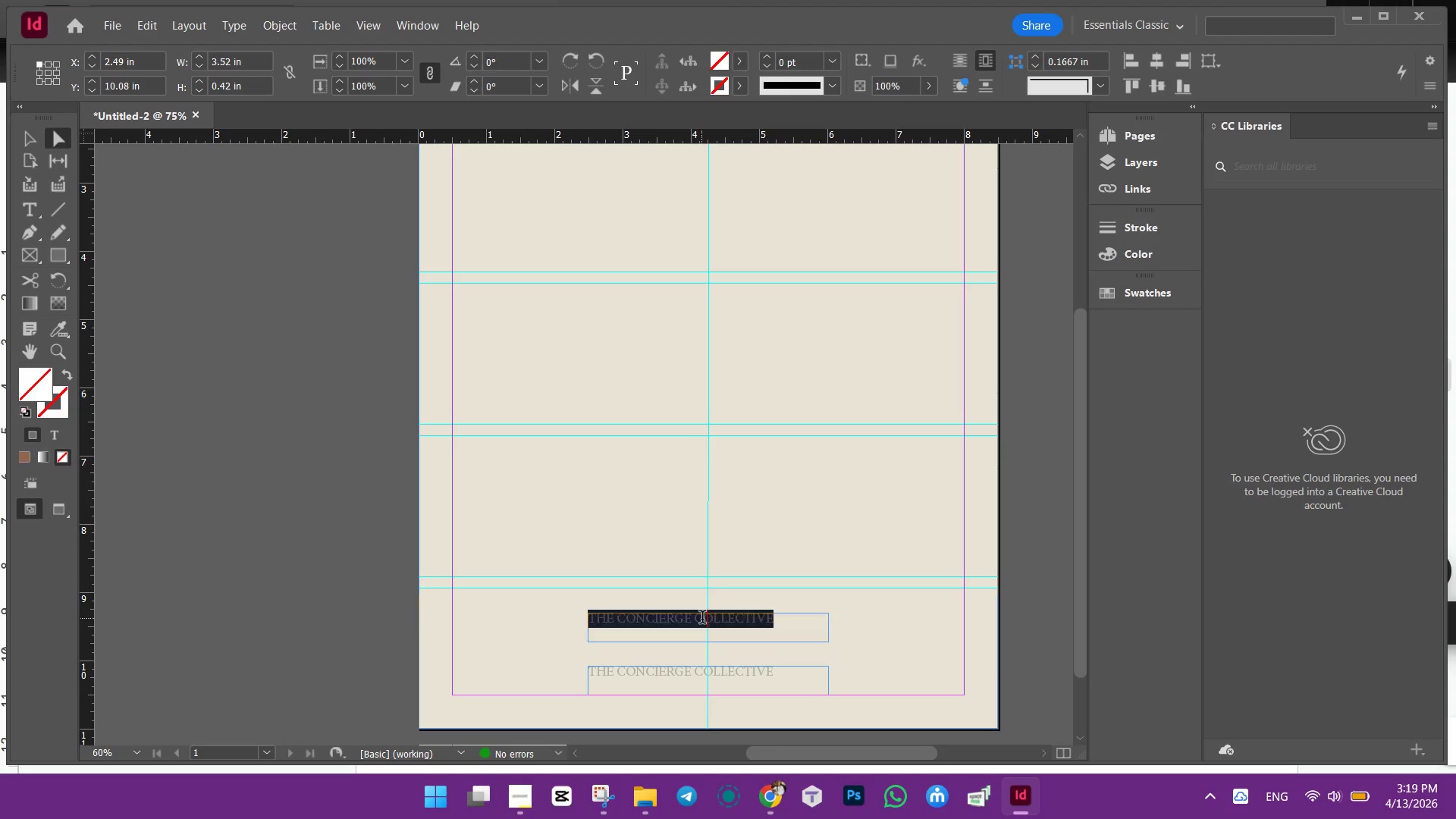 
triple_click([702, 619])
 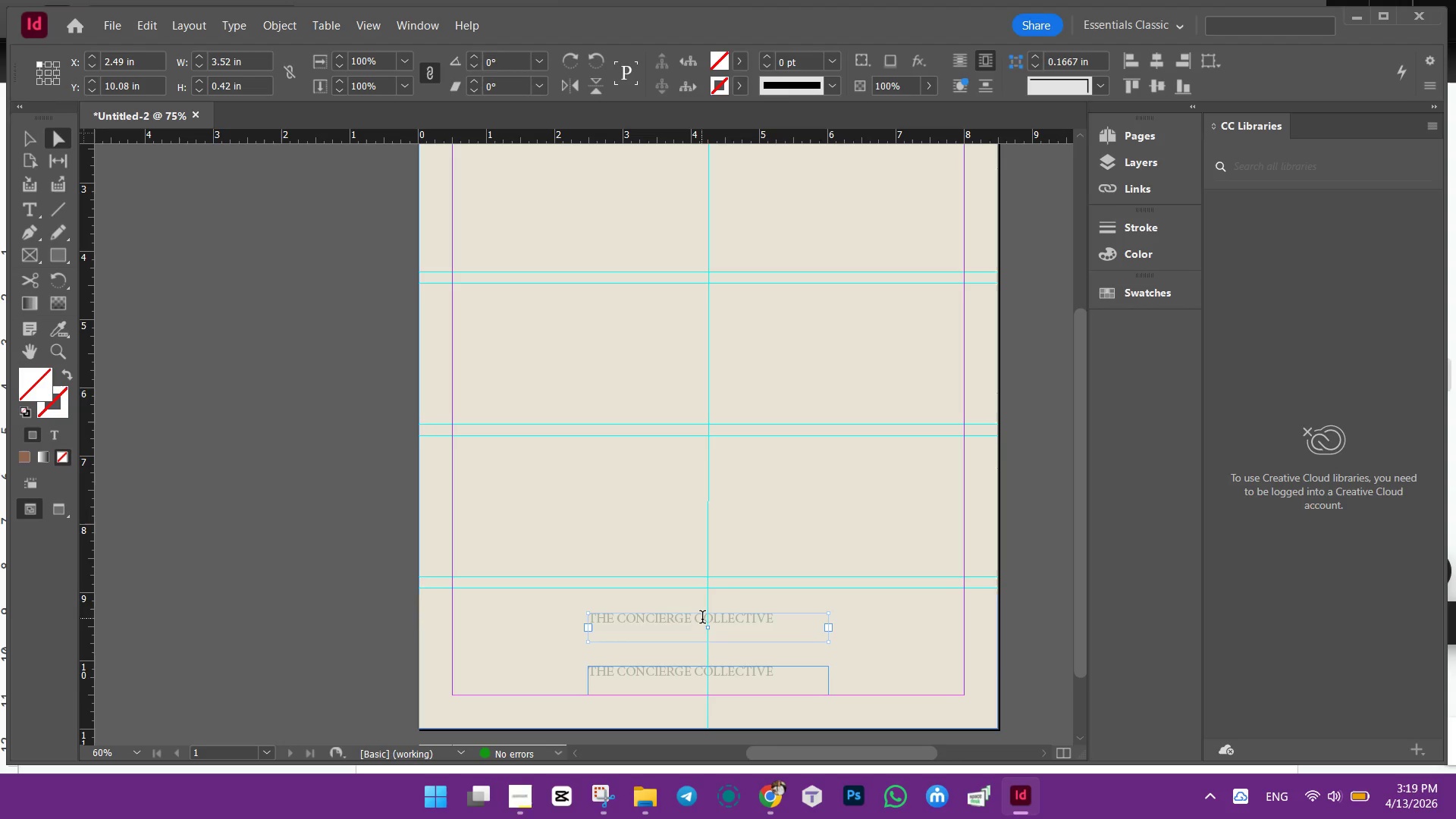 
triple_click([702, 619])
 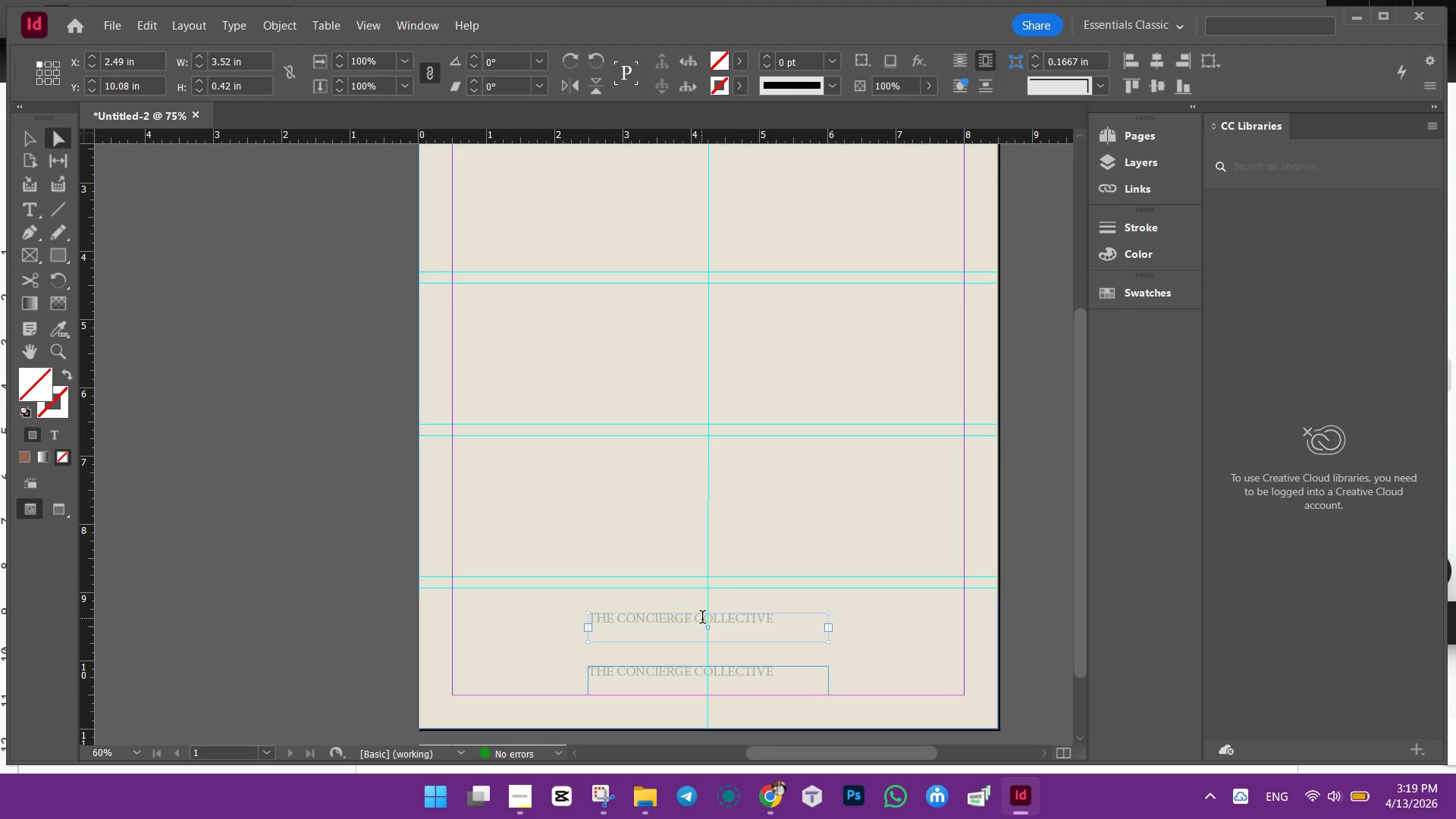 
triple_click([702, 619])
 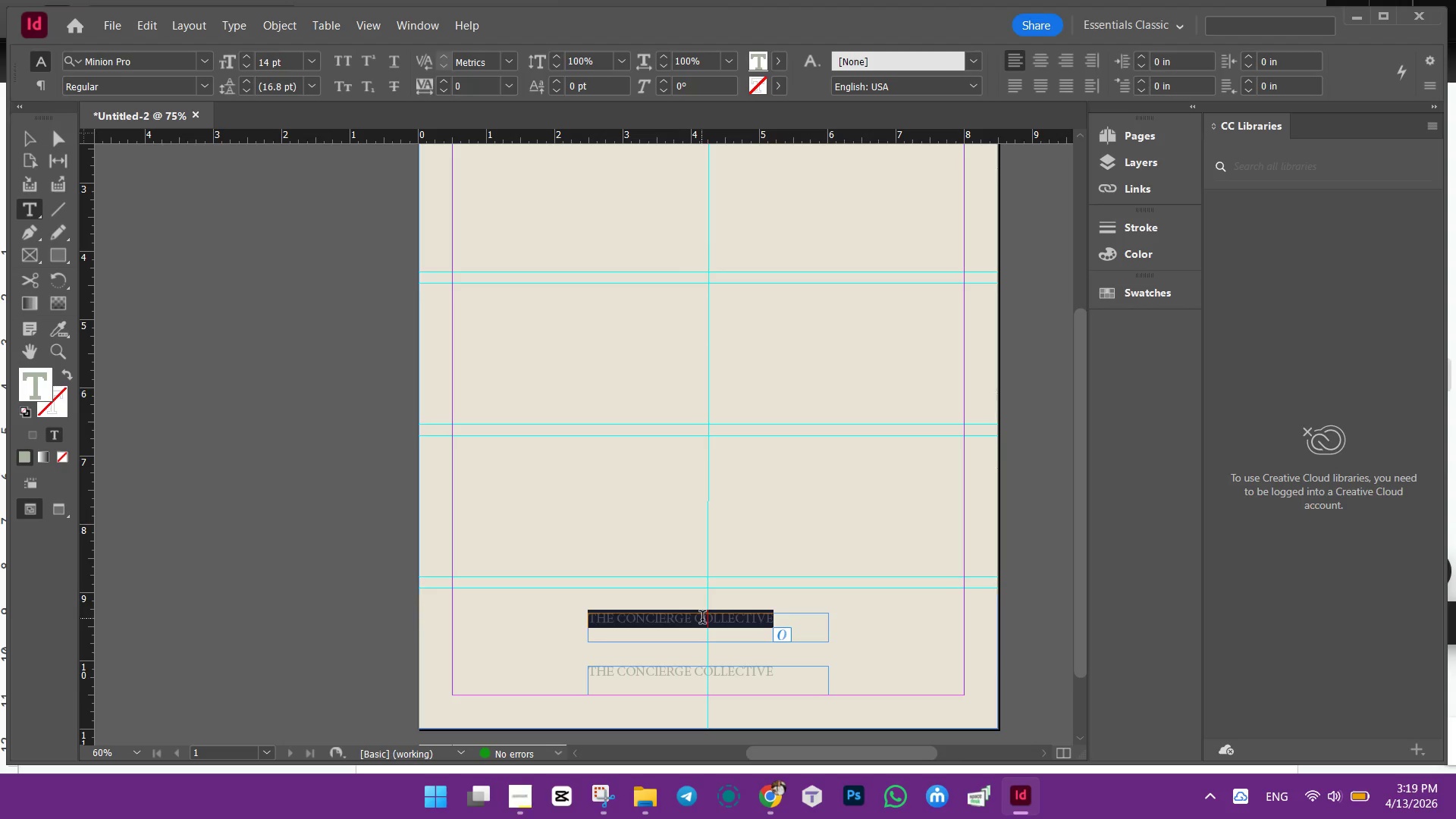 
type(RT)
key(Backspace)
key(Backspace)
key(Backspace)
type(TO arran)
key(Backspace)
key(Backspace)
key(Backspace)
key(Backspace)
key(Backspace)
key(Backspace)
key(Backspace)
type(o ARR)
key(Backspace)
key(Backspace)
key(Backspace)
type(arrange any experiance , simply tec)
key(Backspace)
type(xt your prp)
key(Backspace)
type(operty com)
key(Backspace)
type(ncierger )
key(Backspace)
key(Backspace)
 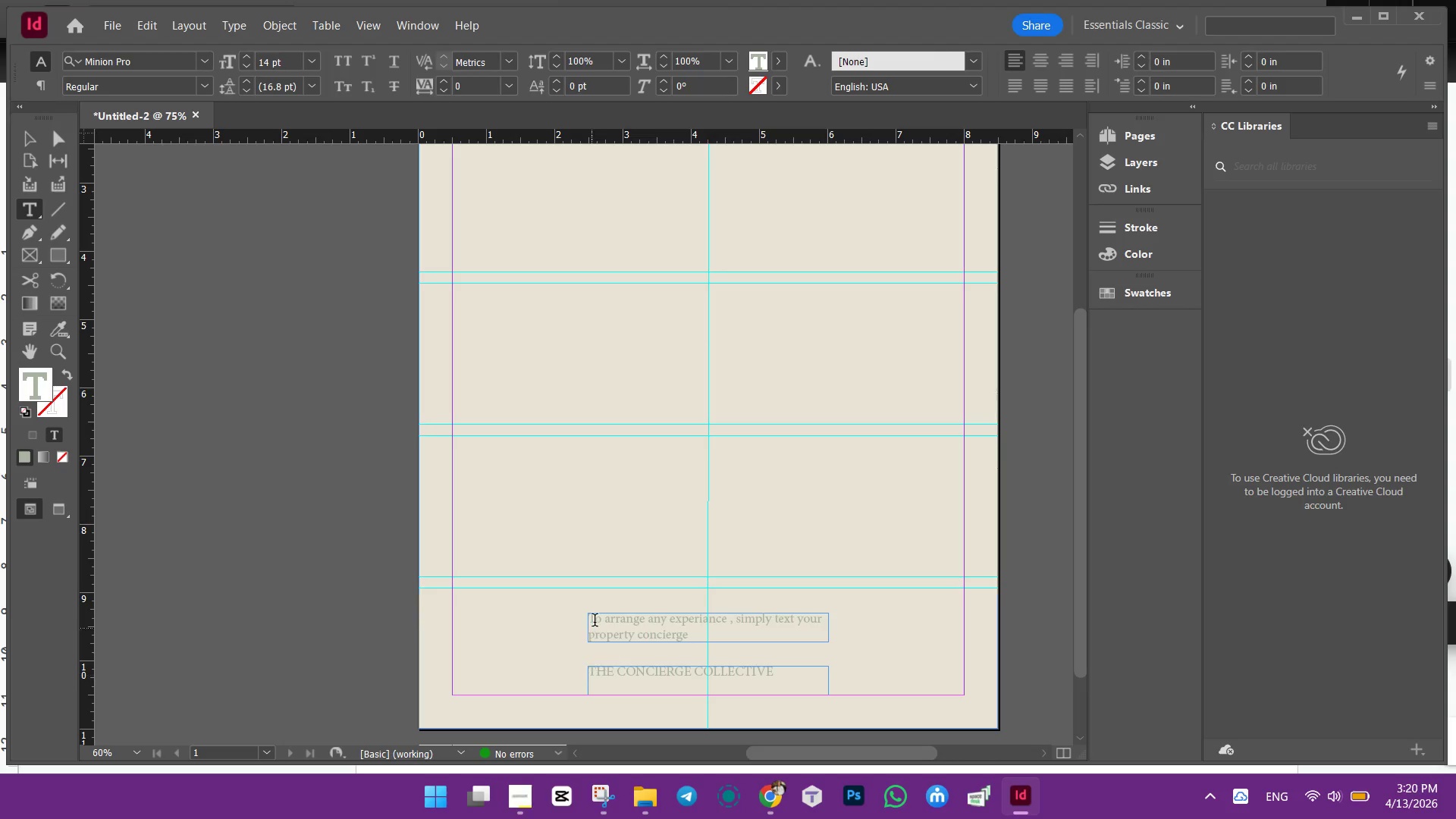 
left_click([604, 623])
 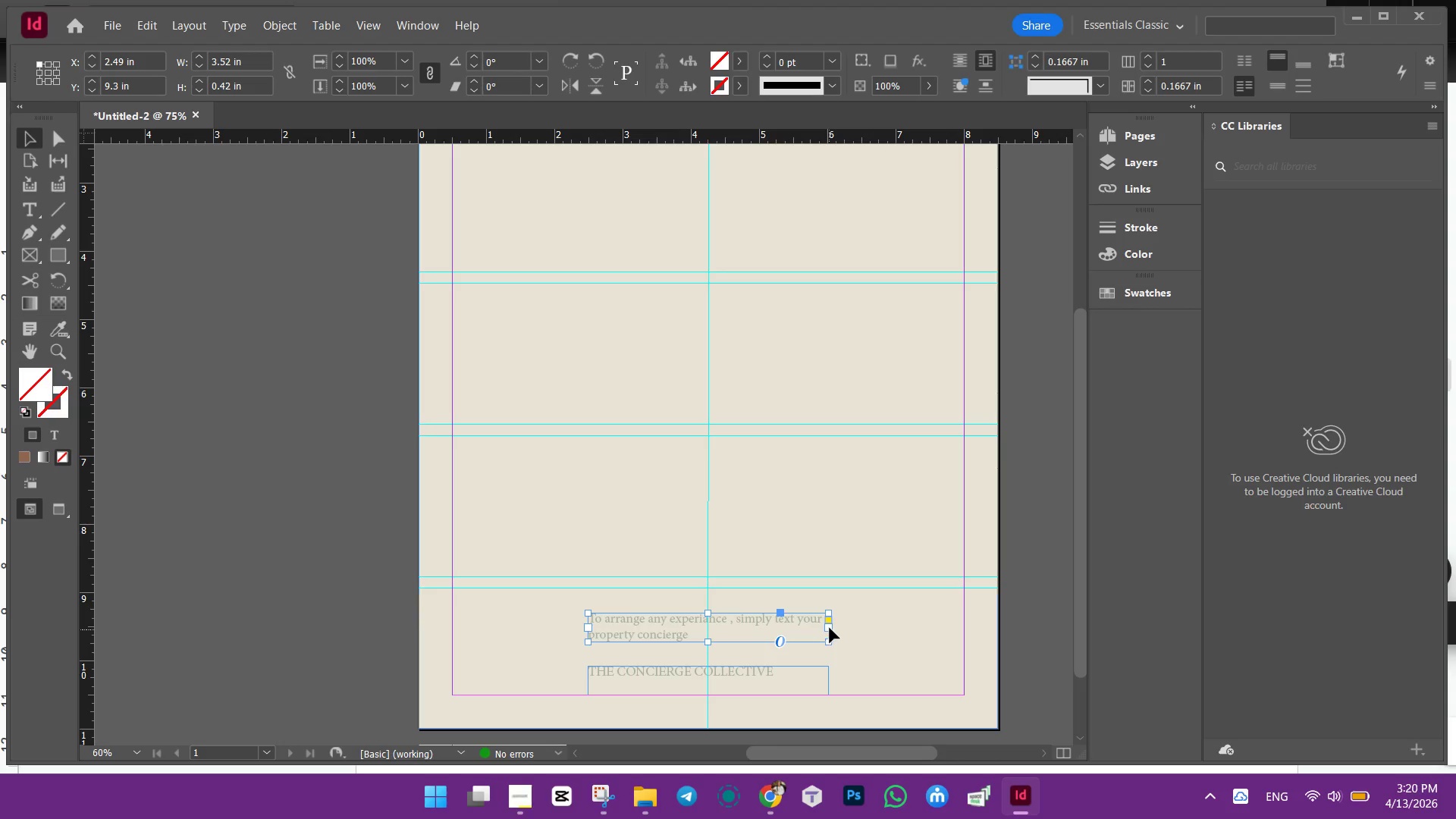 
left_click_drag(start_coordinate=[828, 628], to_coordinate=[879, 632])
 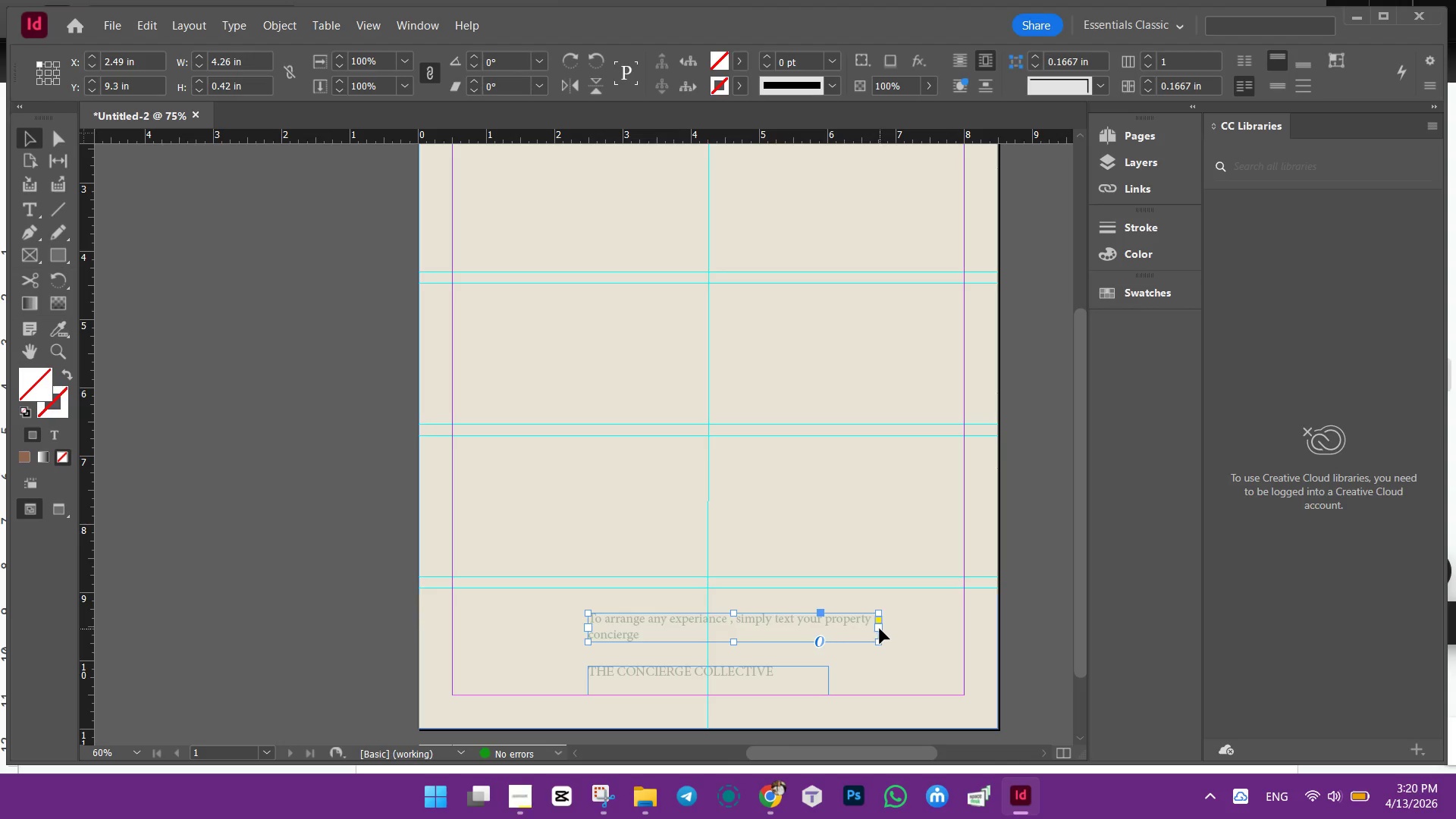 
left_click_drag(start_coordinate=[880, 629], to_coordinate=[934, 629])
 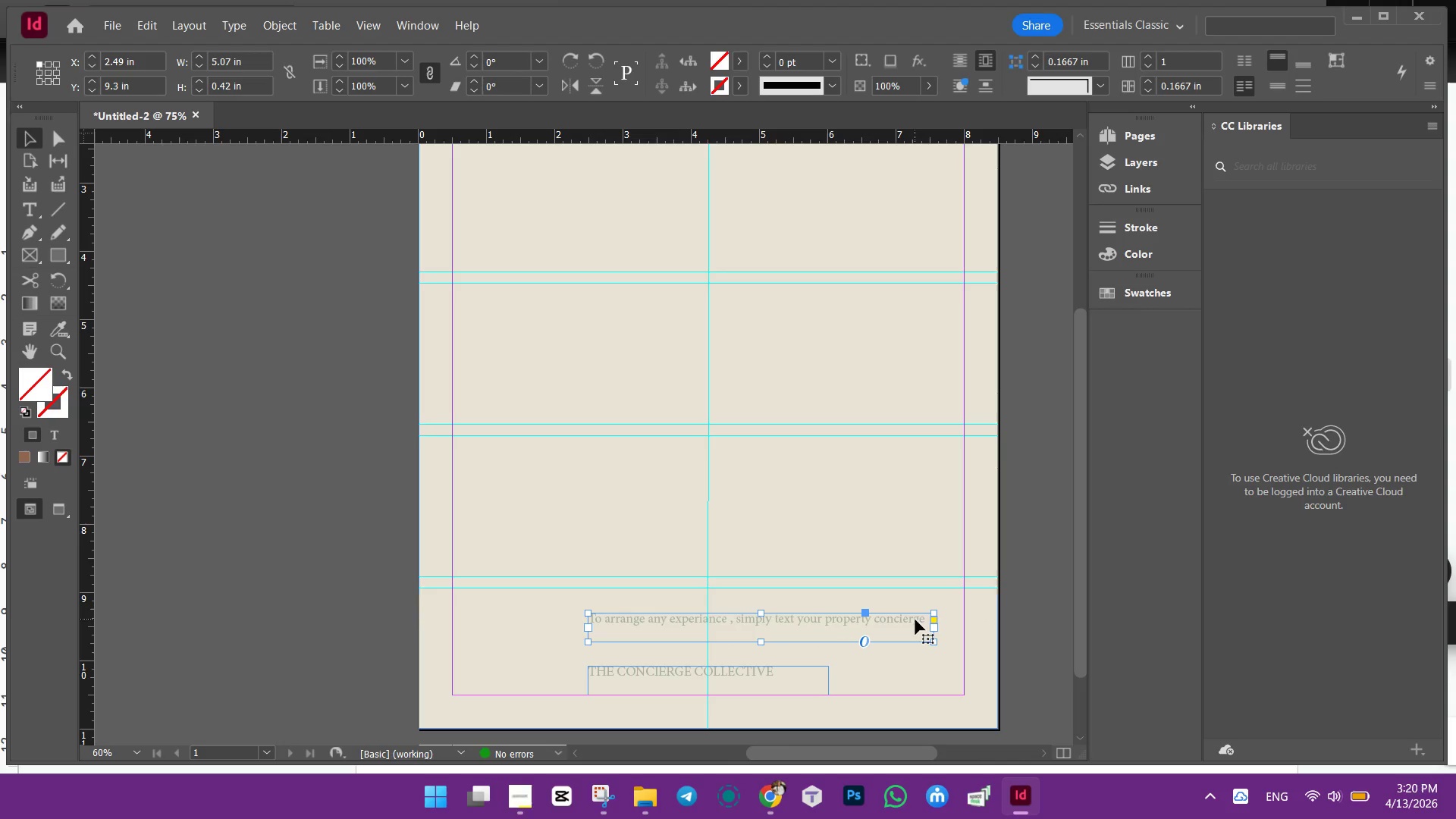 
left_click_drag(start_coordinate=[912, 619], to_coordinate=[860, 612])
 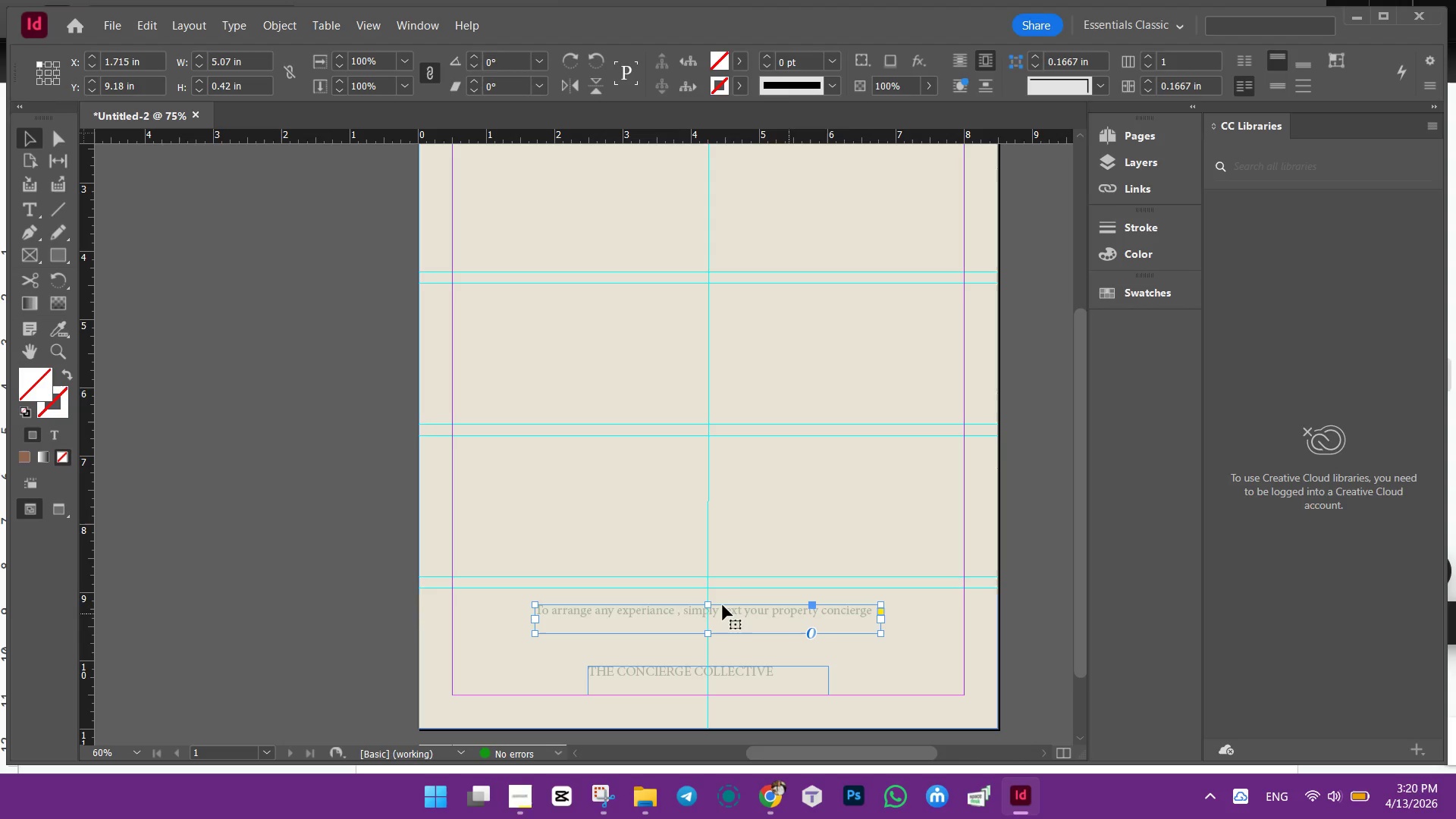 
left_click([720, 605])
 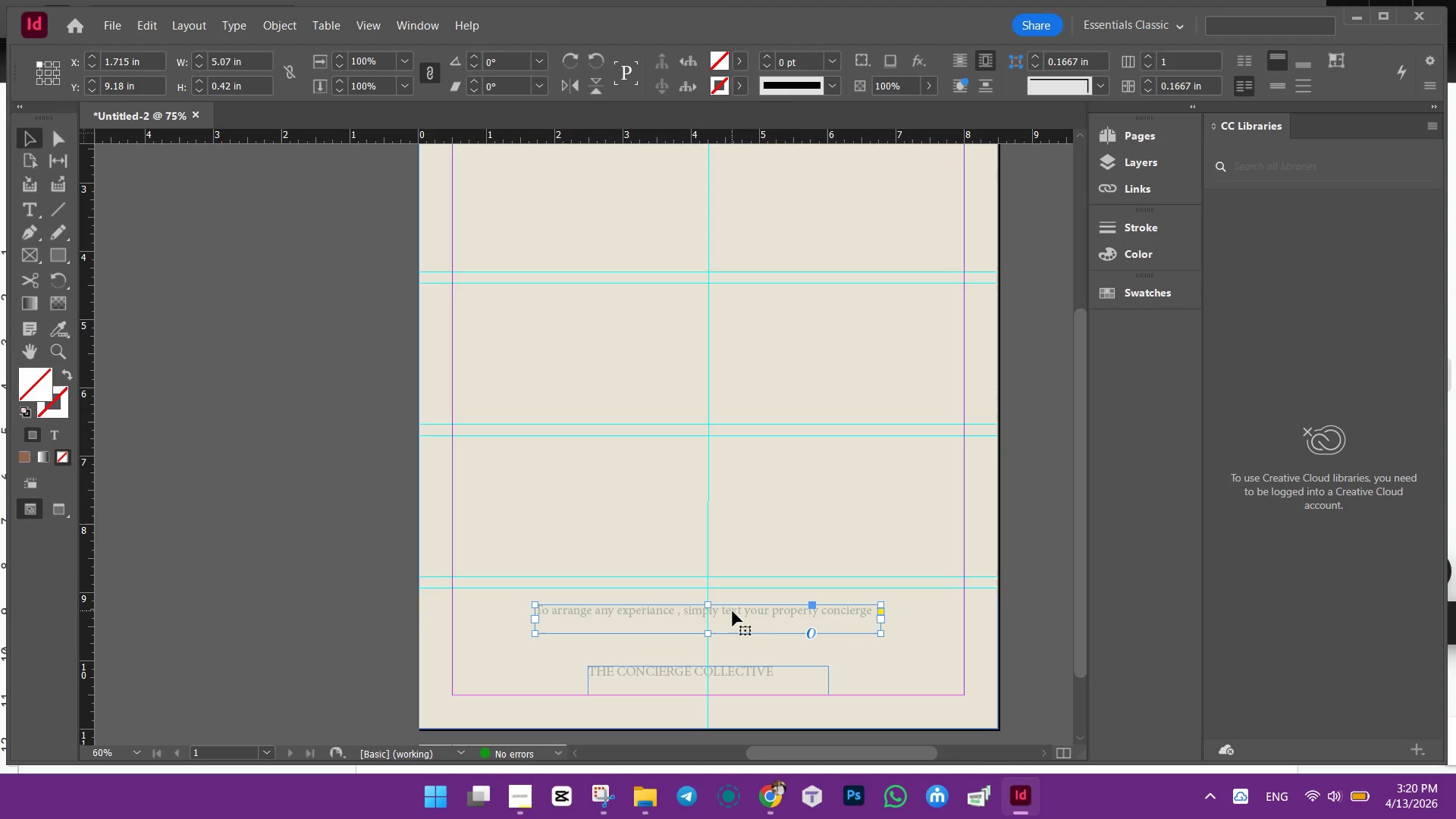 
double_click([733, 611])
 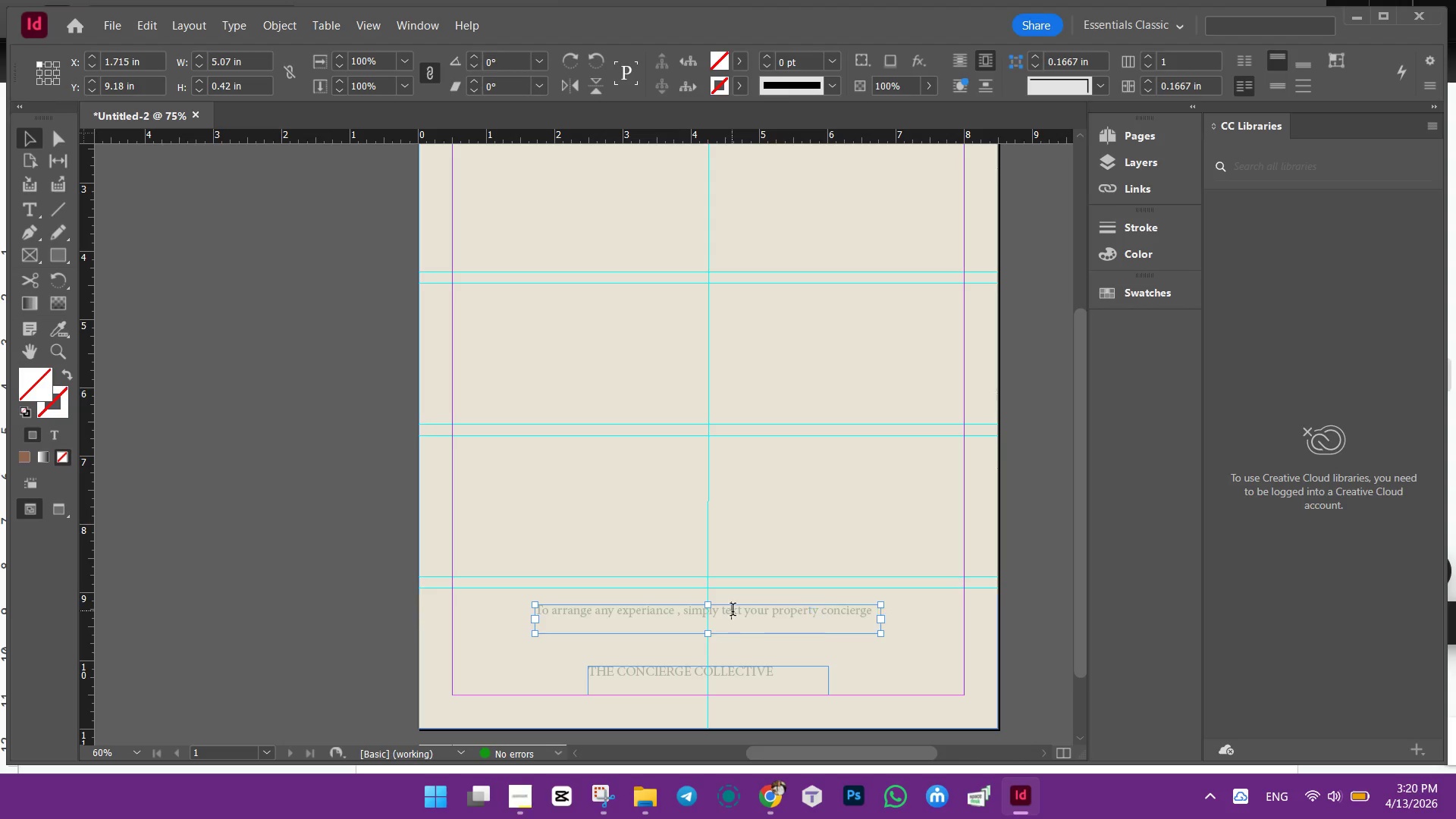 
triple_click([733, 611])
 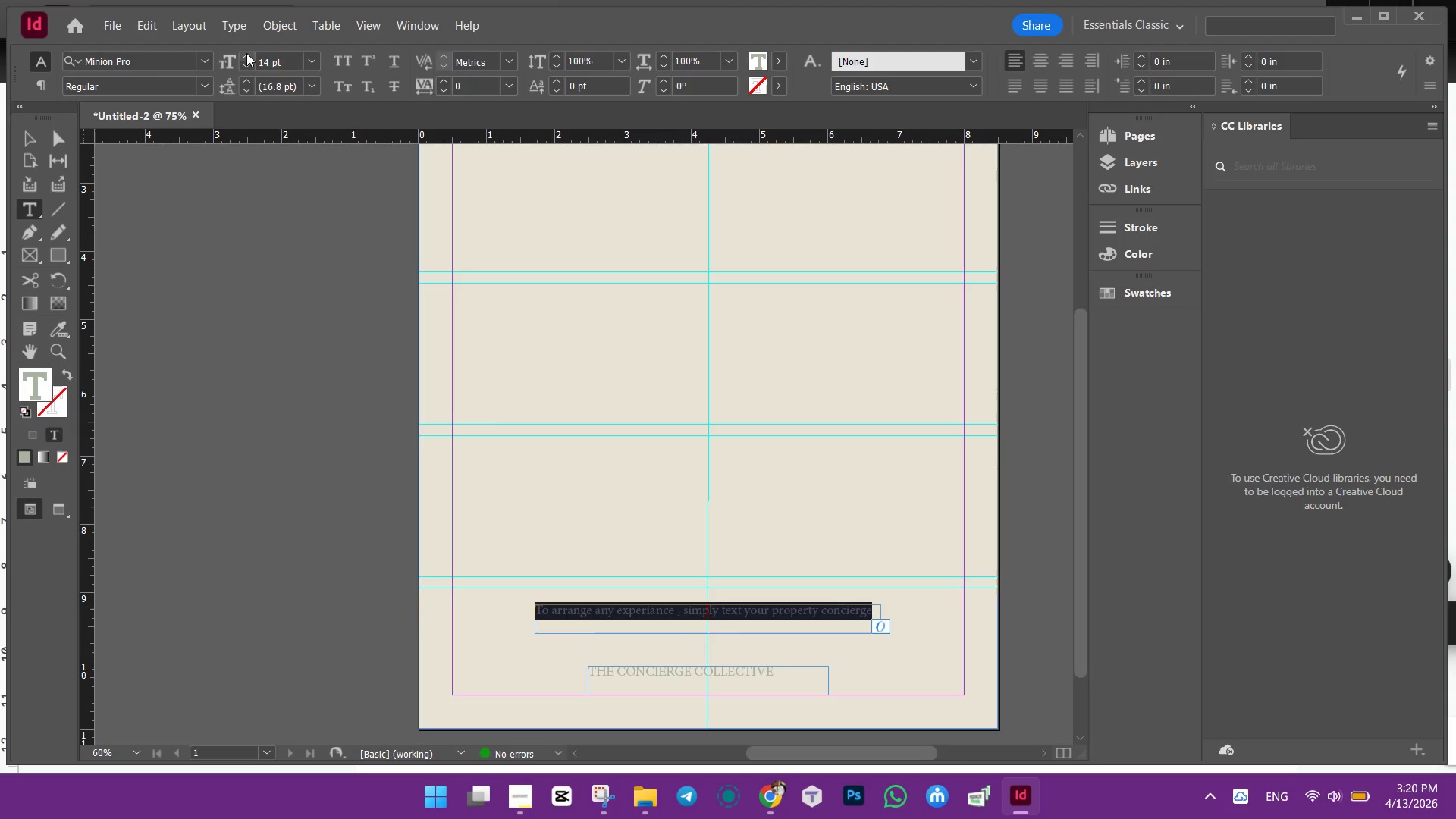 
double_click([246, 53])
 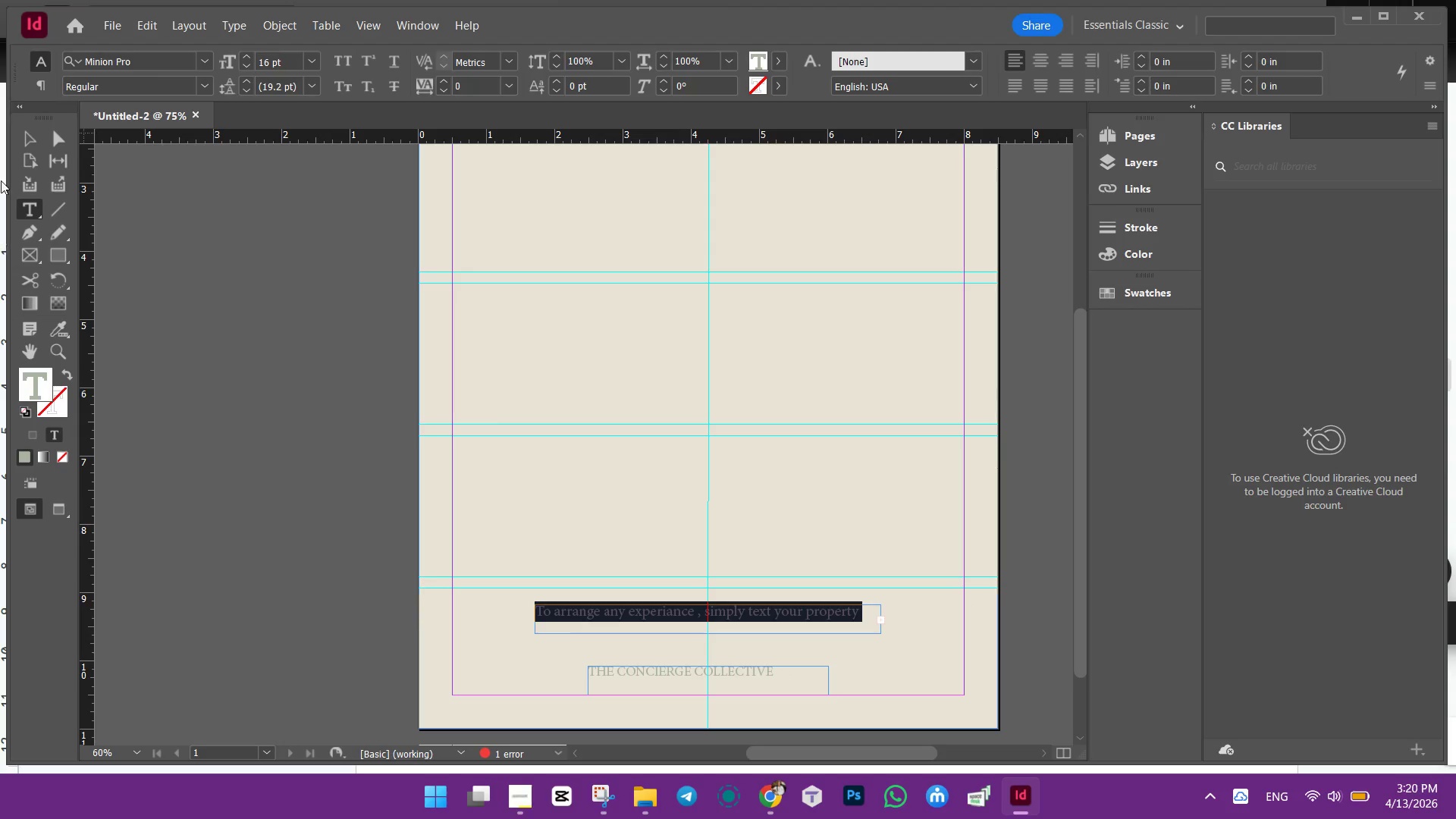 
left_click([30, 136])
 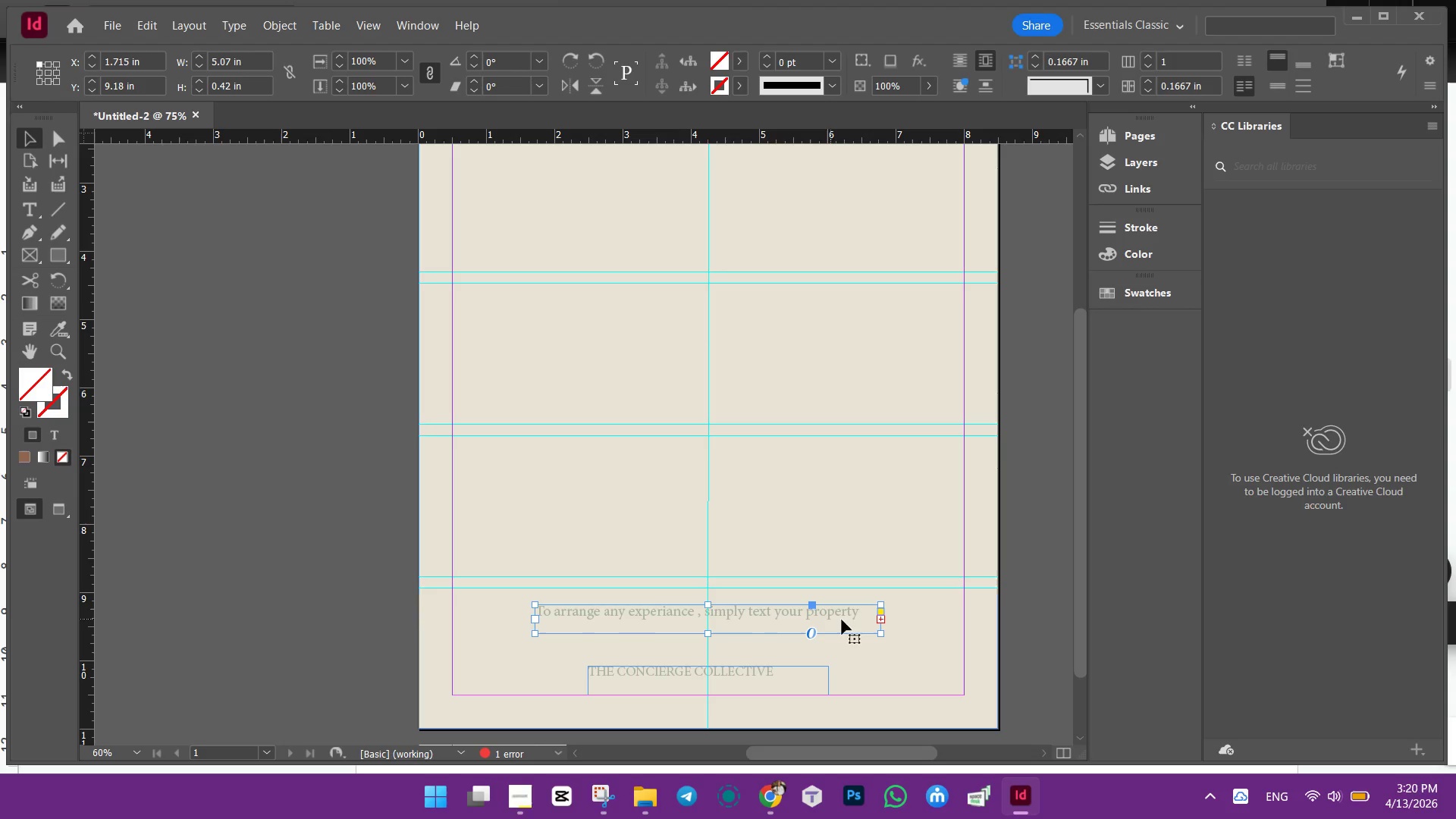 
left_click([914, 623])
 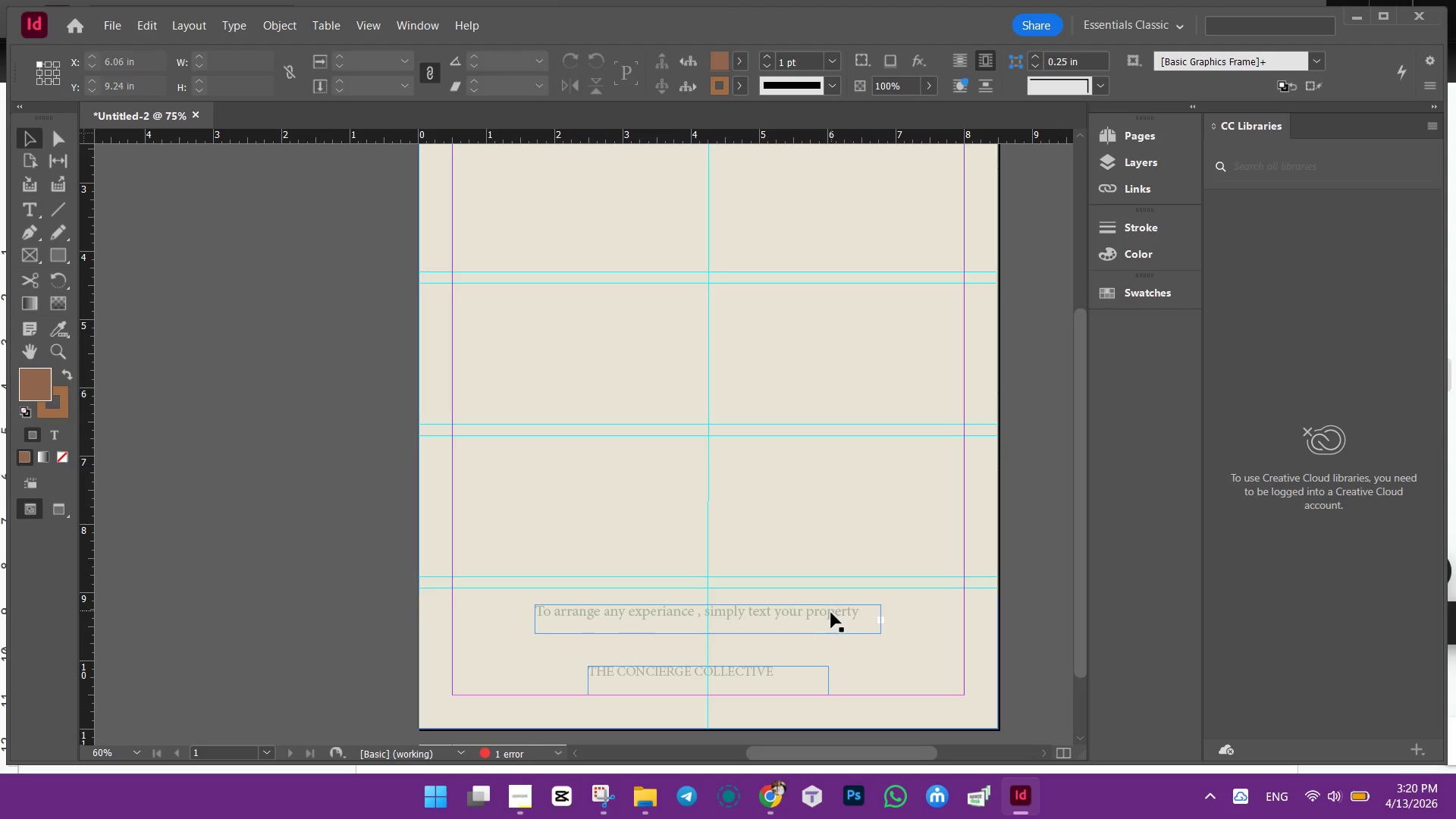 
left_click([831, 614])
 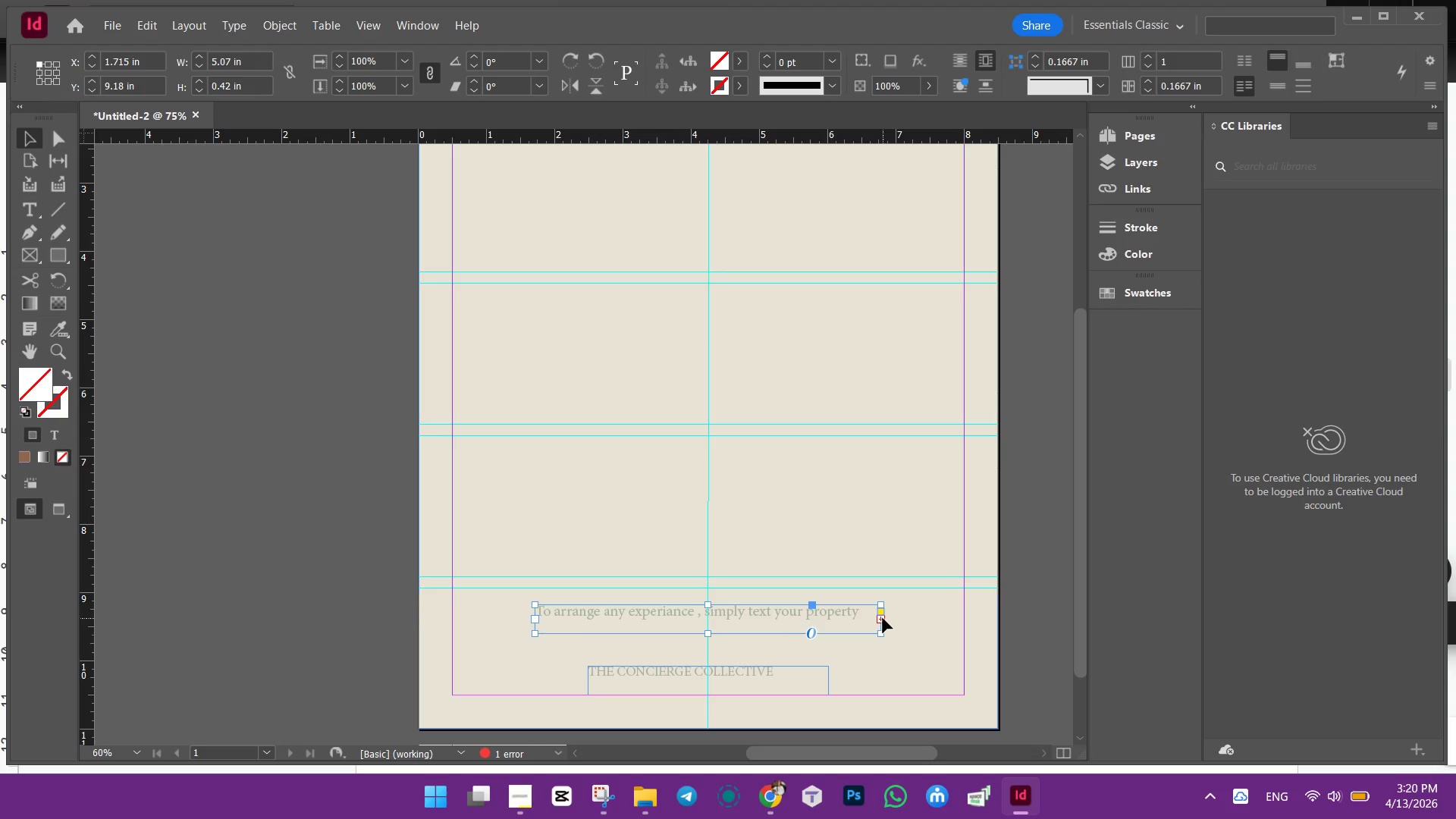 
left_click_drag(start_coordinate=[883, 619], to_coordinate=[886, 623])
 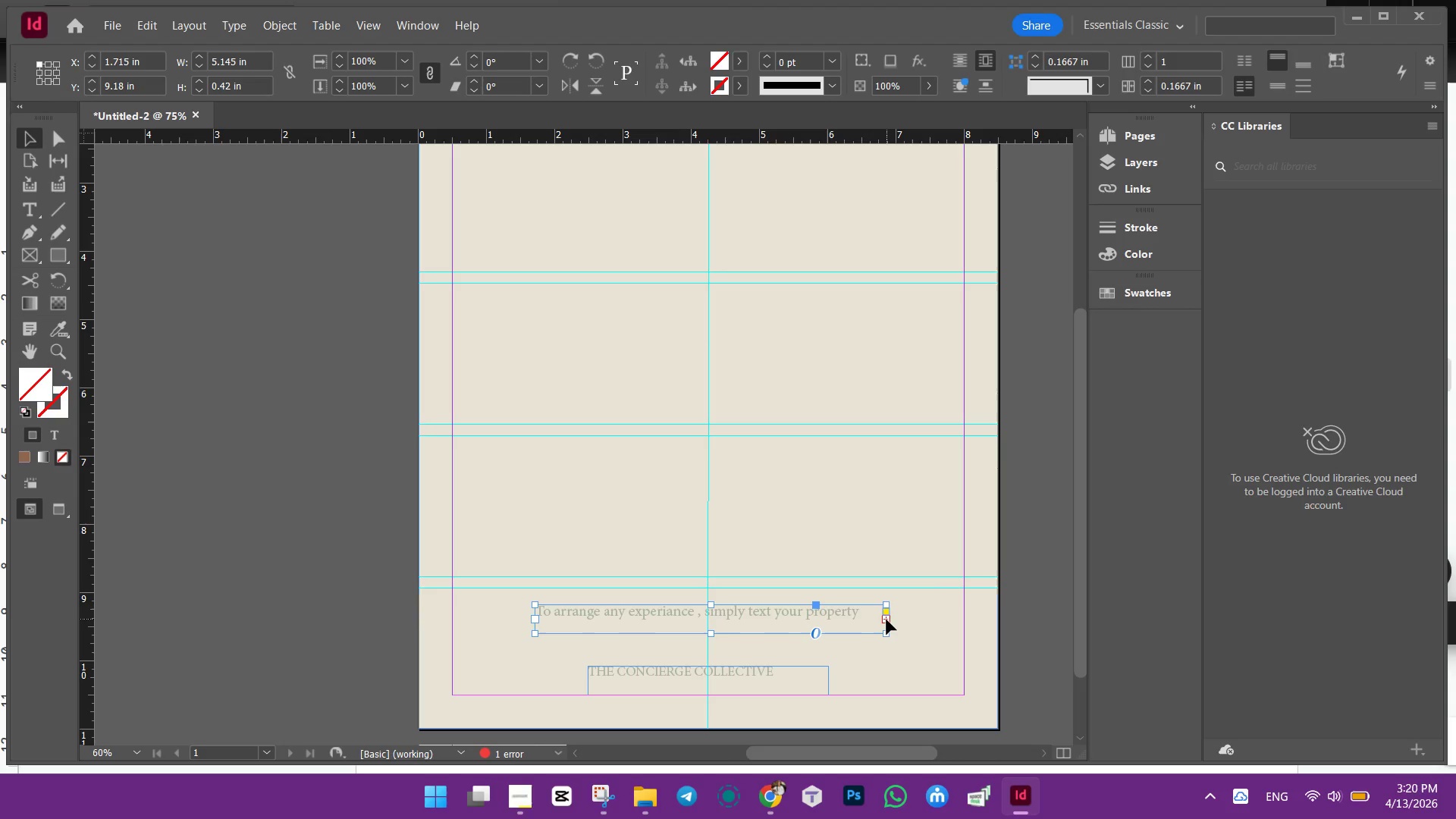 
left_click_drag(start_coordinate=[885, 620], to_coordinate=[924, 622])
 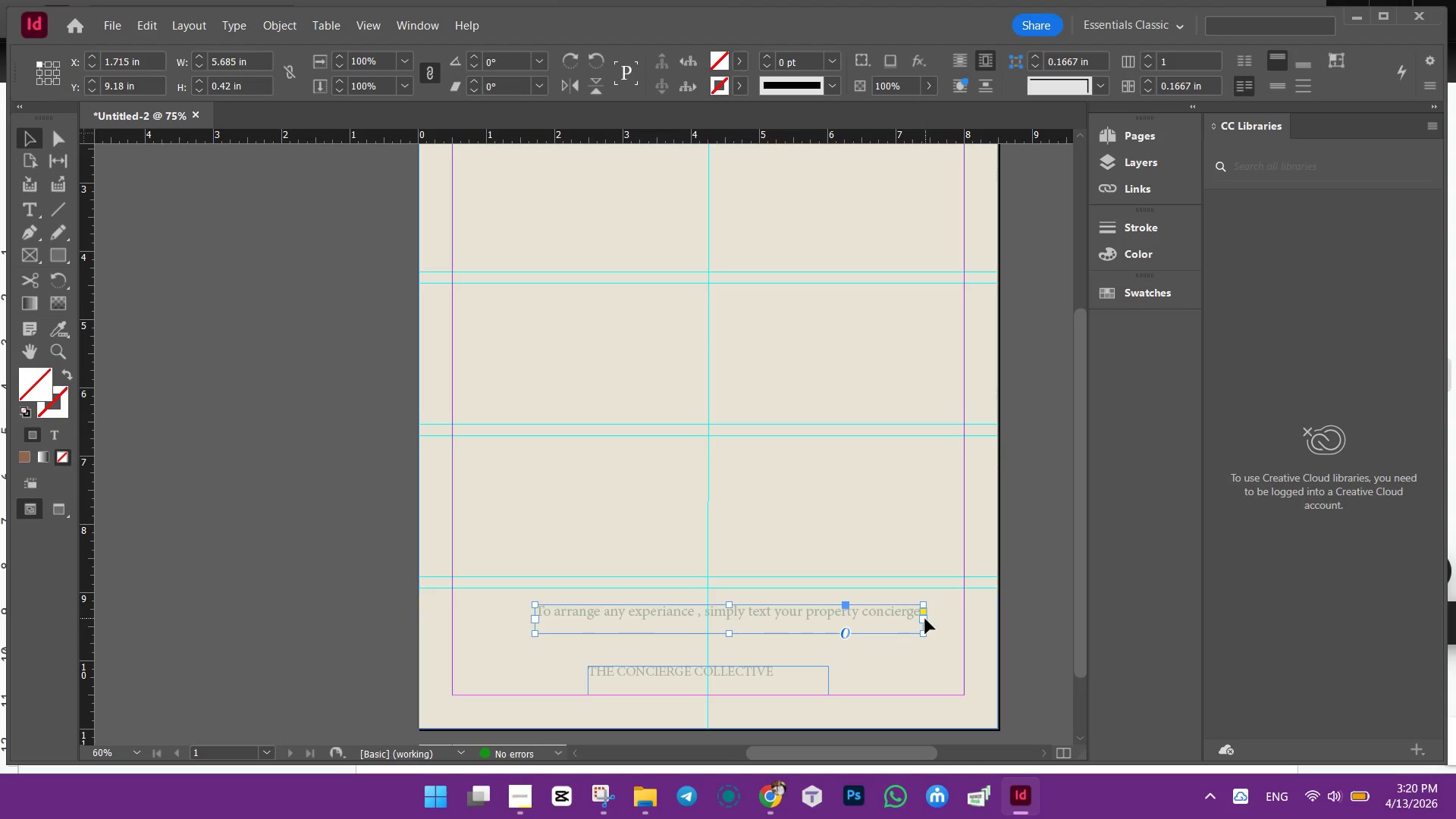 
left_click_drag(start_coordinate=[925, 619], to_coordinate=[947, 620])
 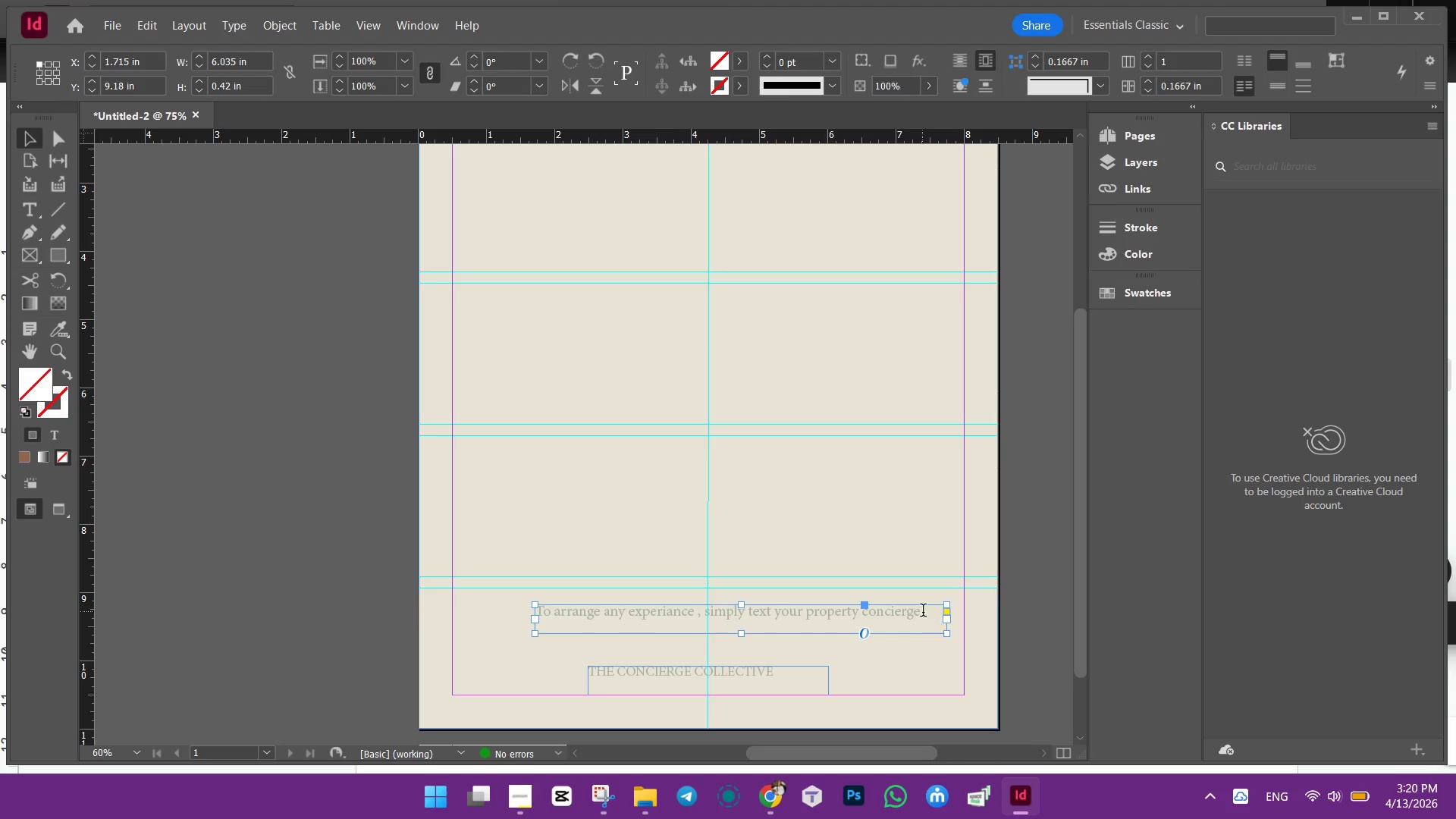 
double_click([923, 612])
 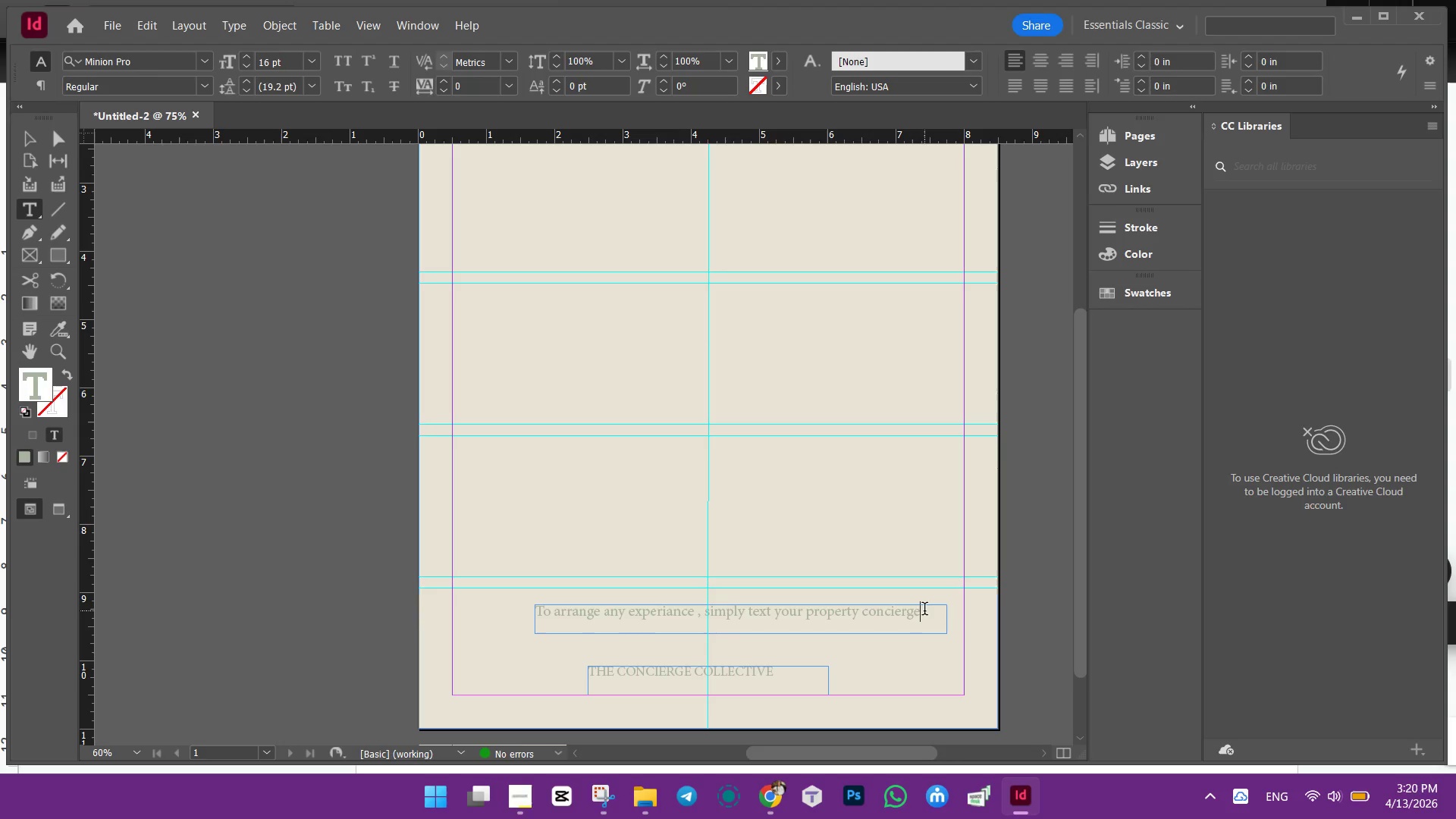 
key(Period)
 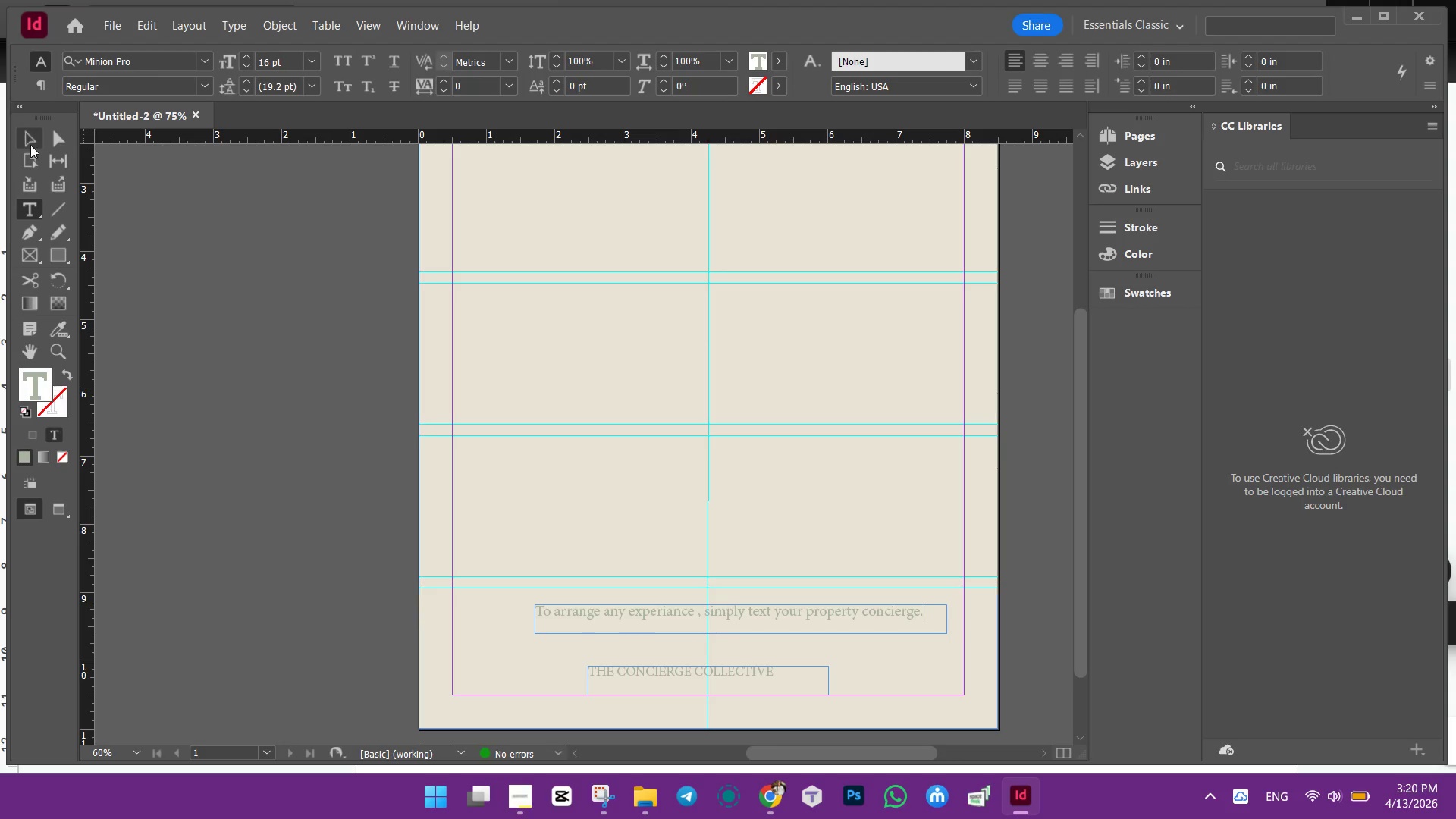 
left_click([30, 136])
 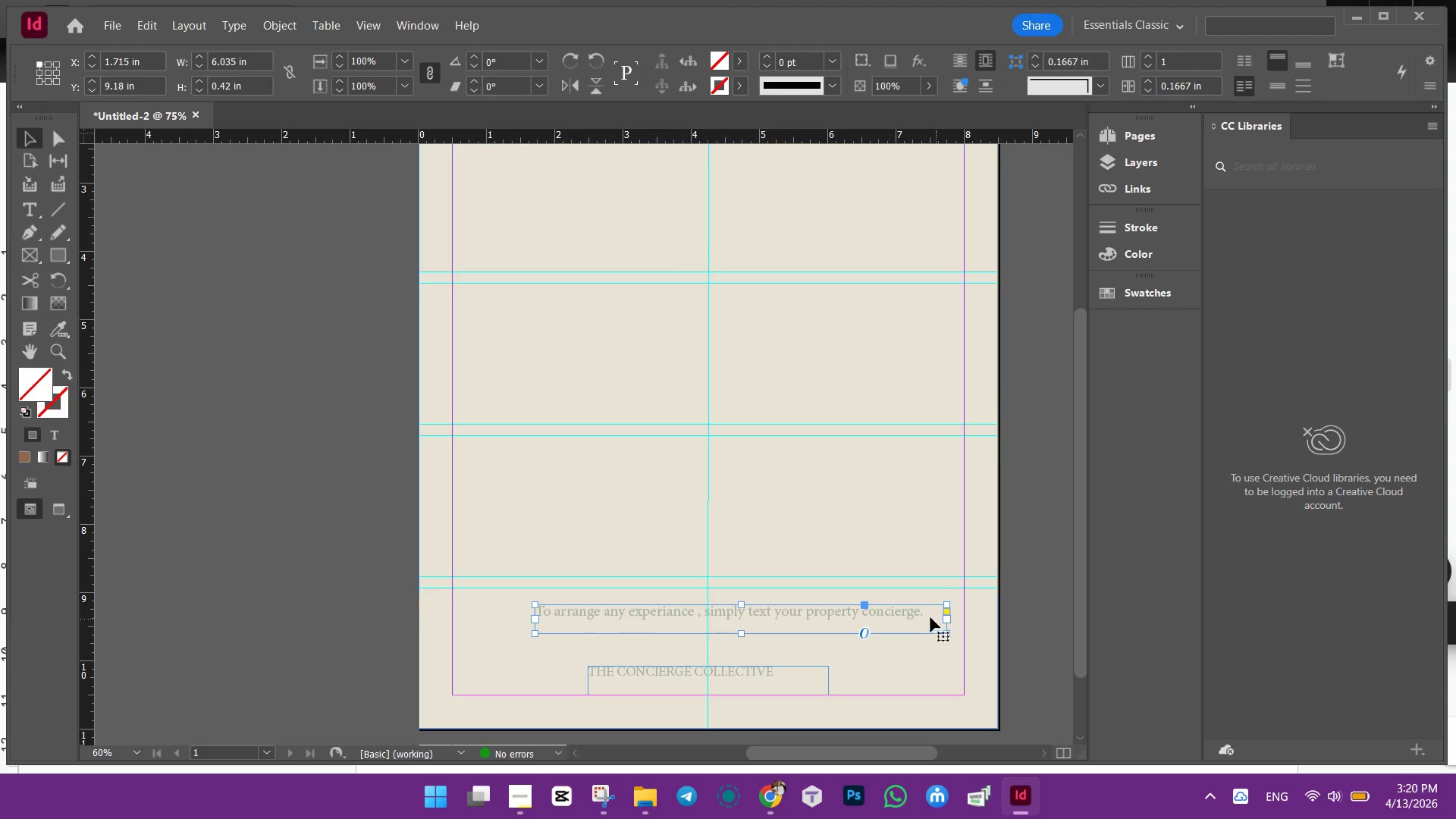 
double_click([924, 611])
 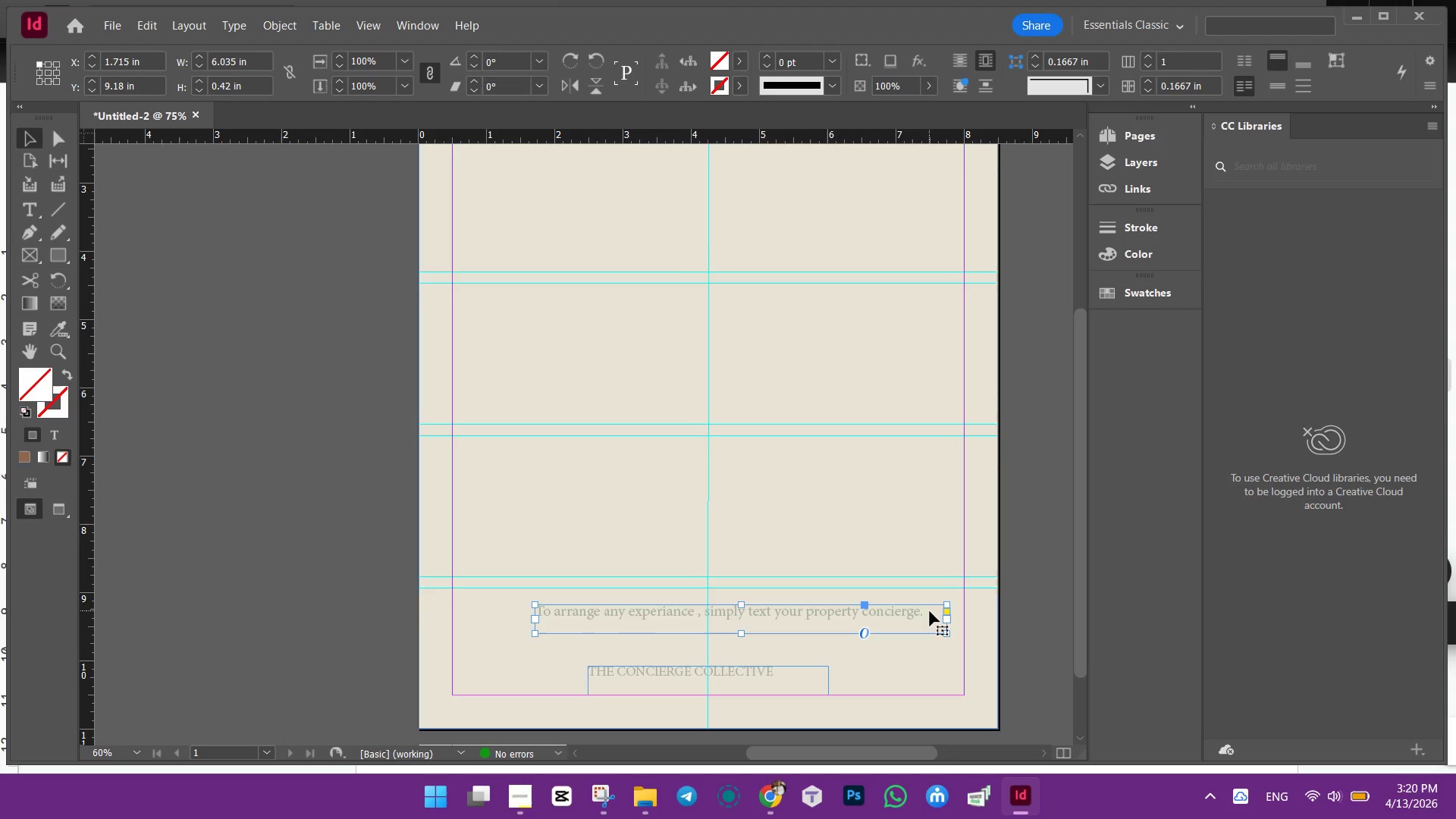 
left_click([930, 611])
 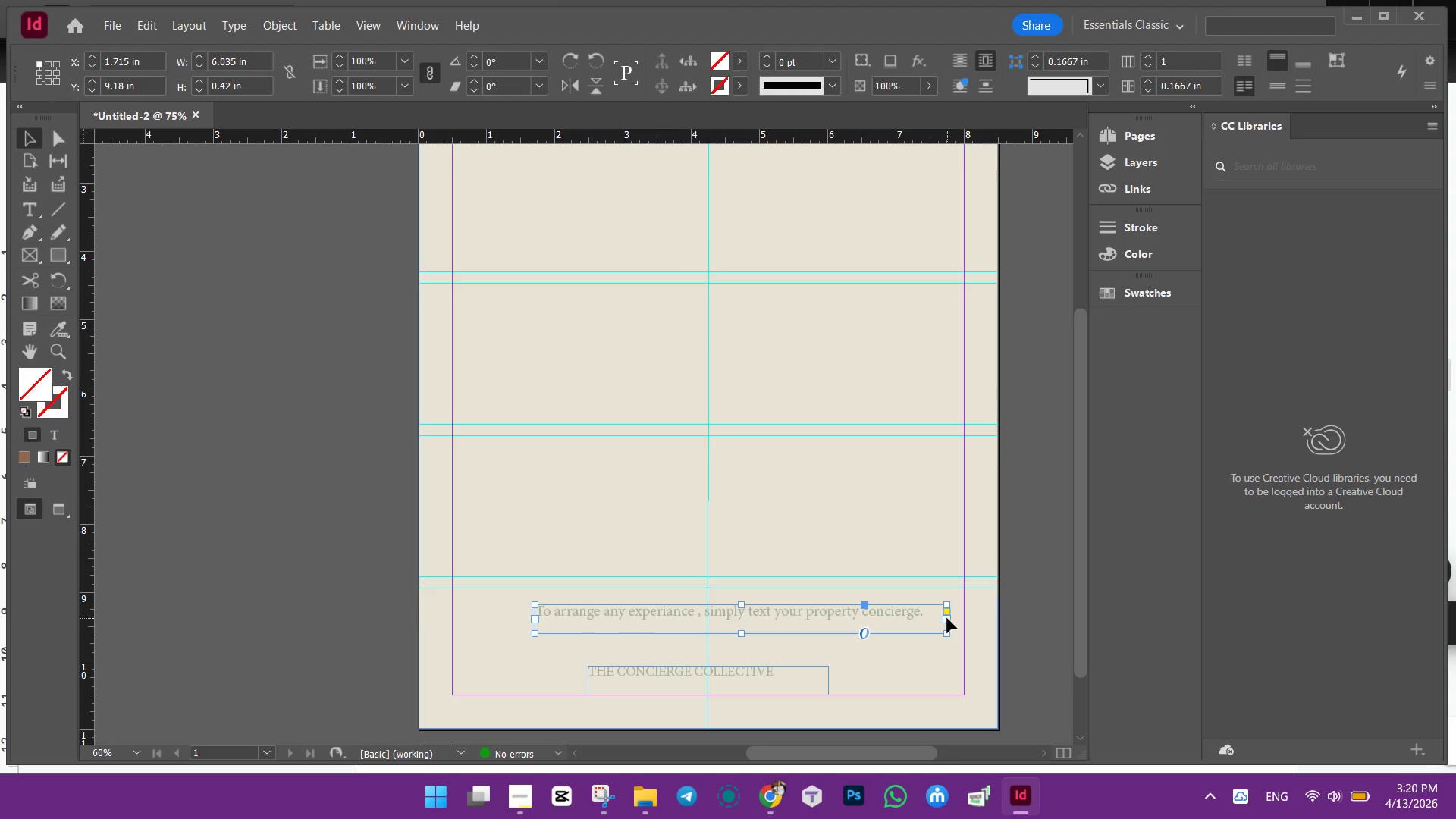 
left_click_drag(start_coordinate=[947, 618], to_coordinate=[928, 622])
 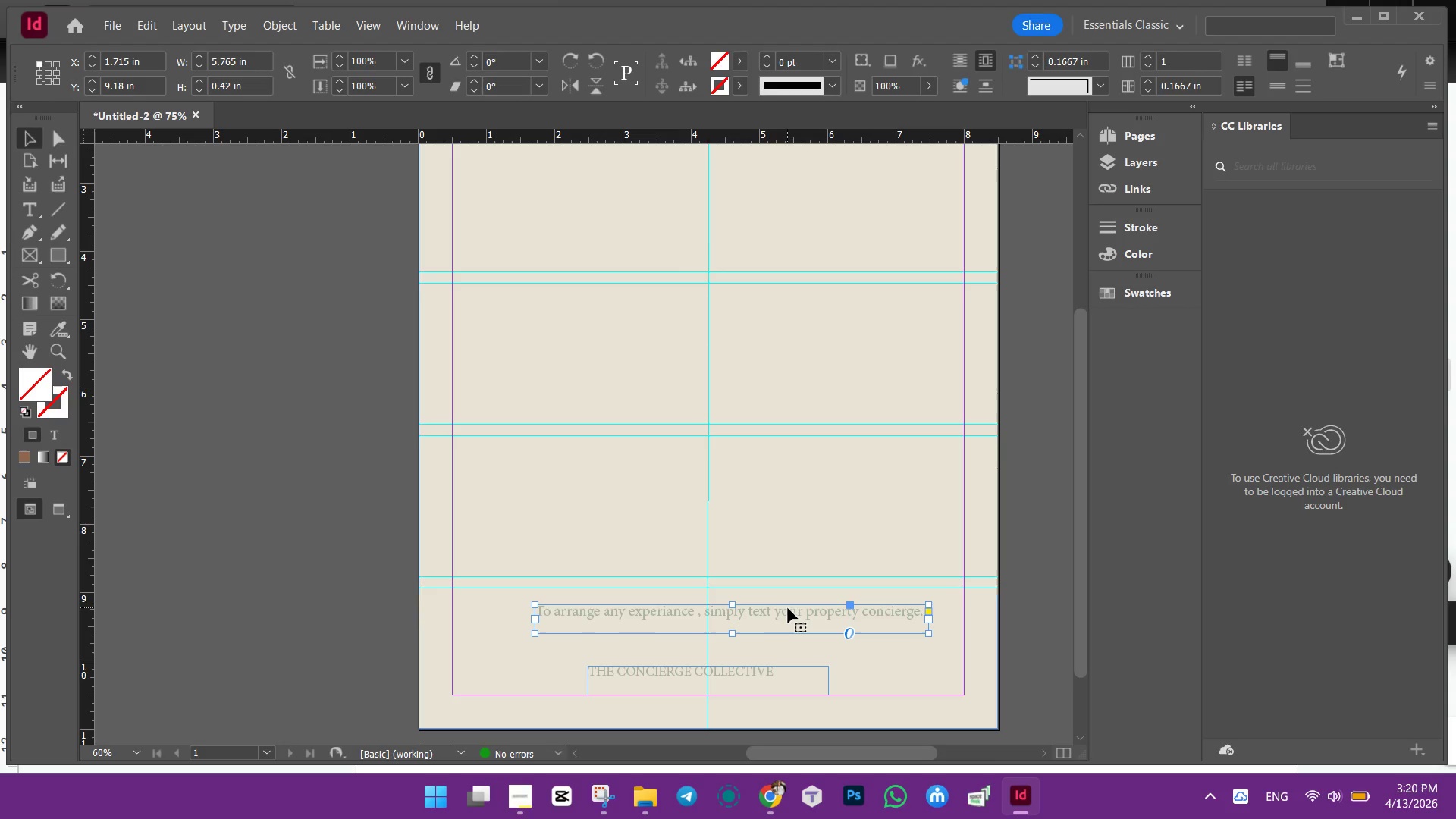 
left_click_drag(start_coordinate=[788, 609], to_coordinate=[767, 611])
 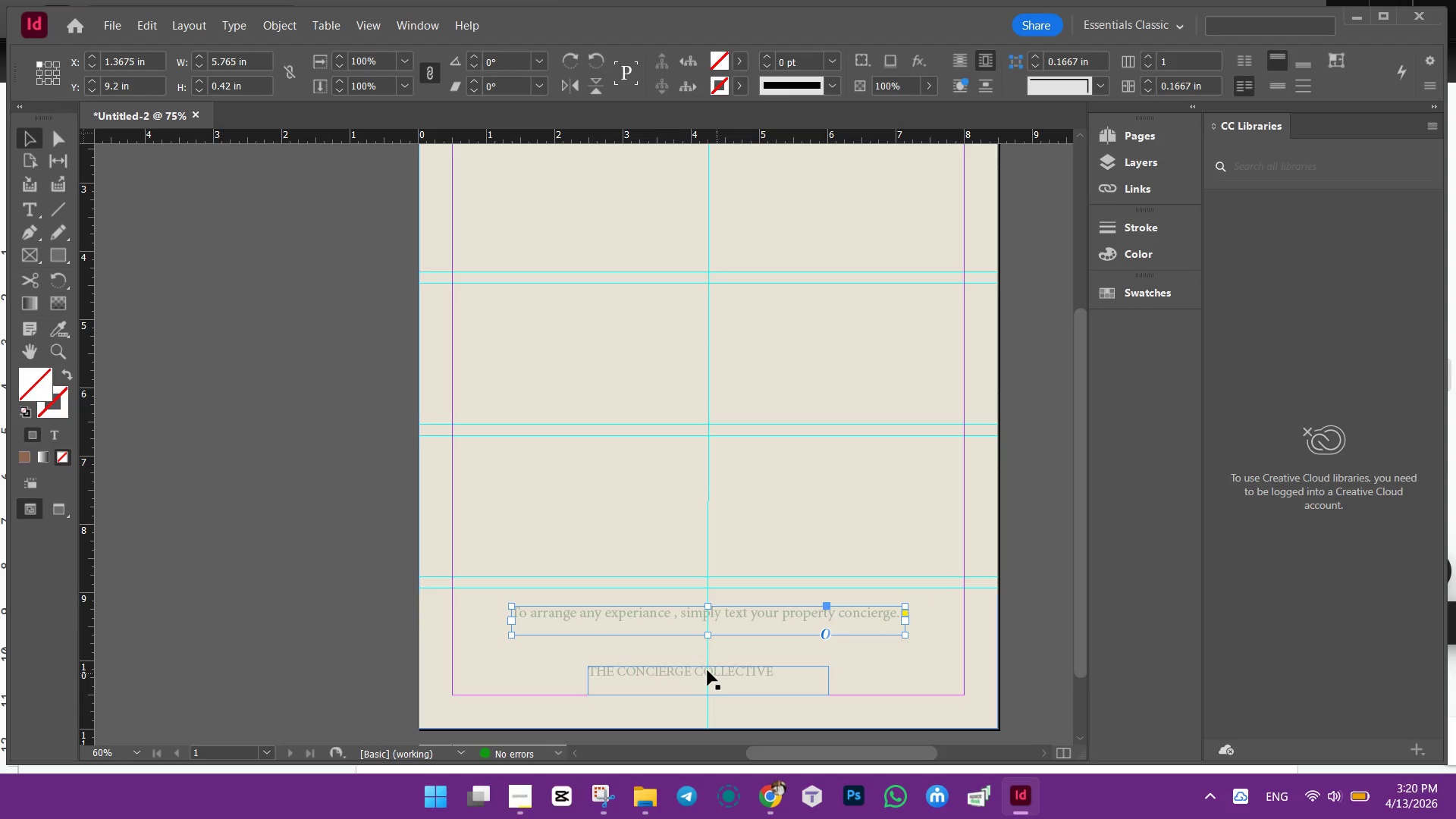 
double_click([704, 671])
 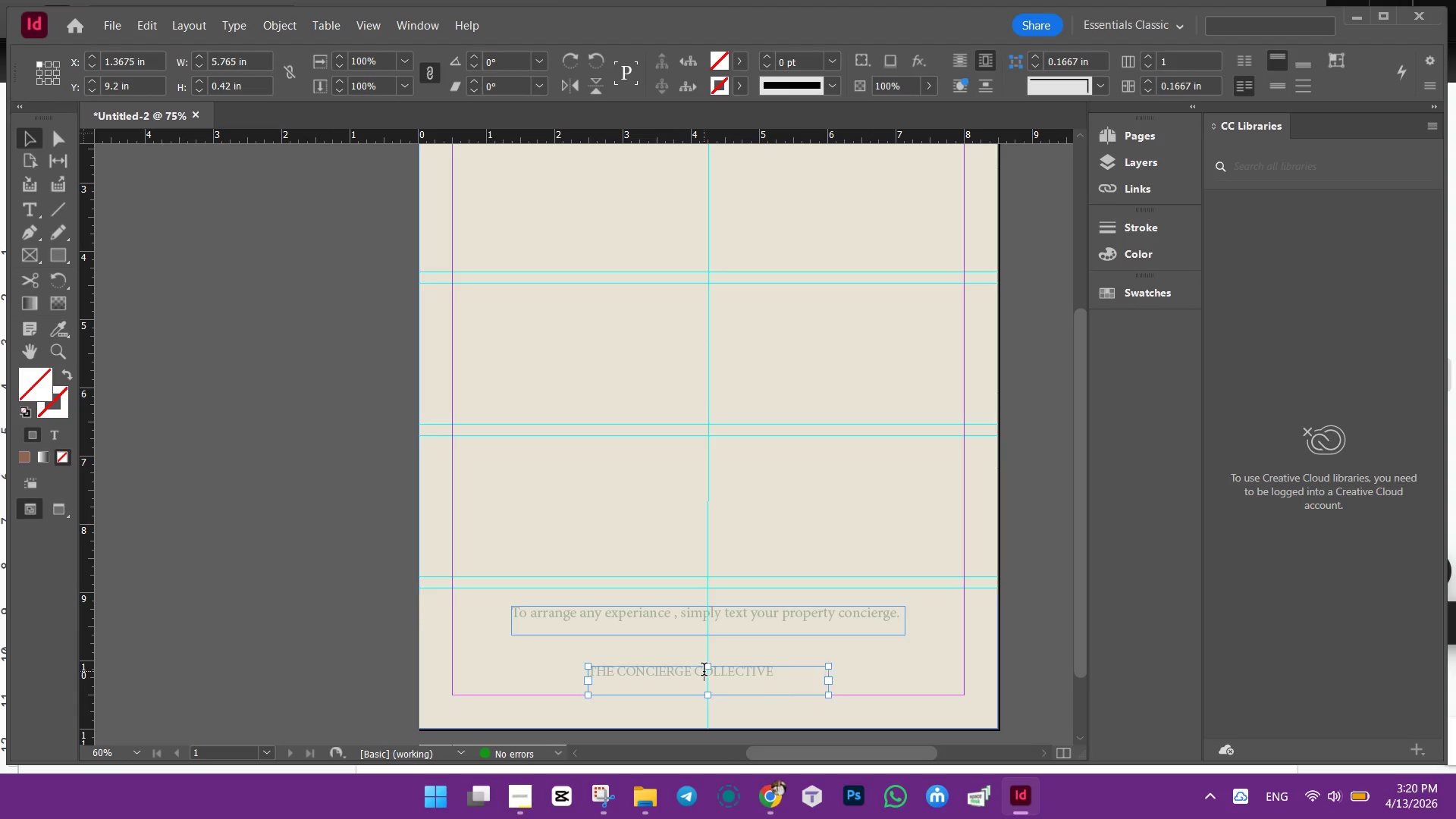 
triple_click([704, 671])
 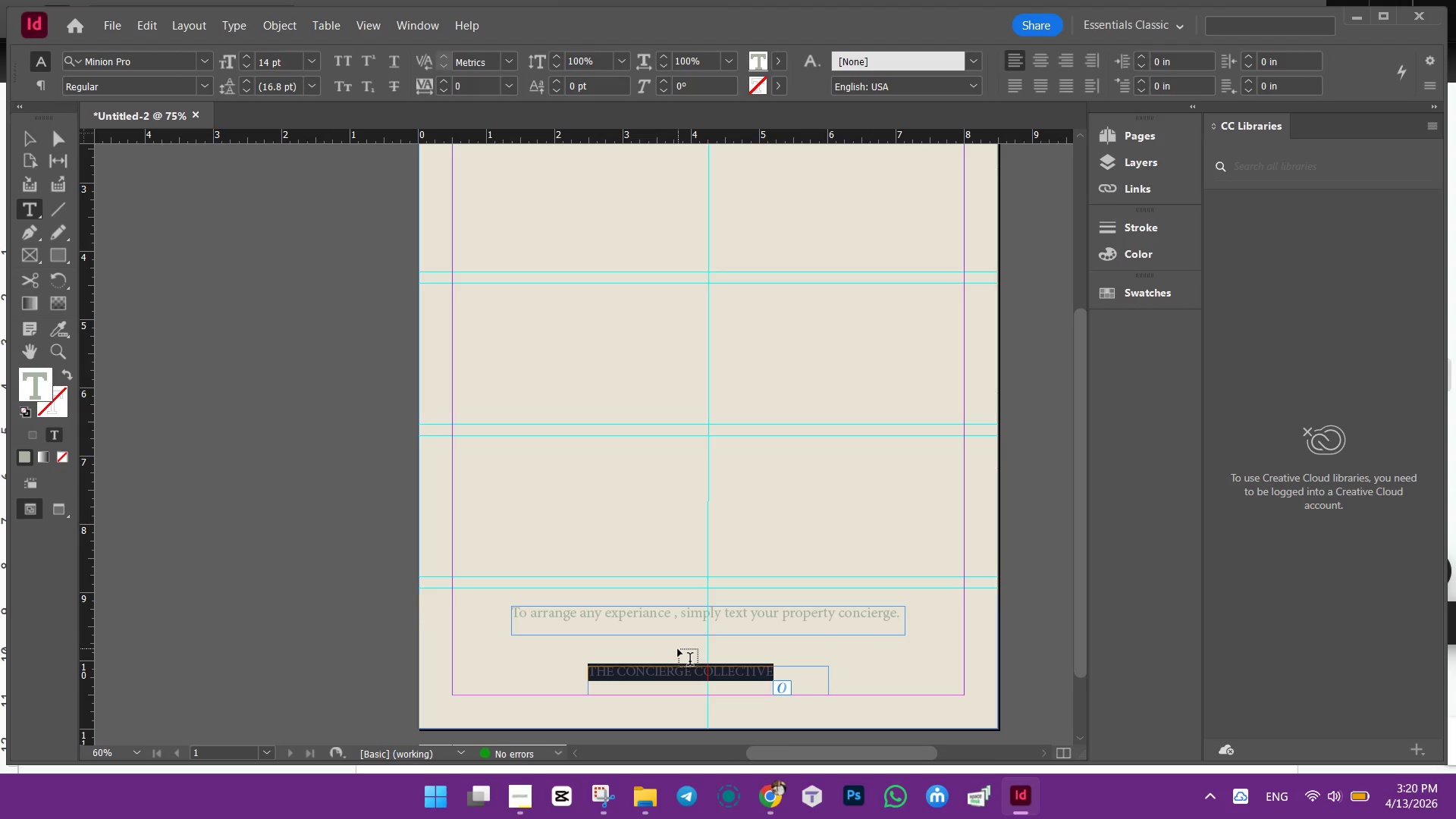 
type(t)
key(Backspace)
type(Text : (555) 123-4567)
 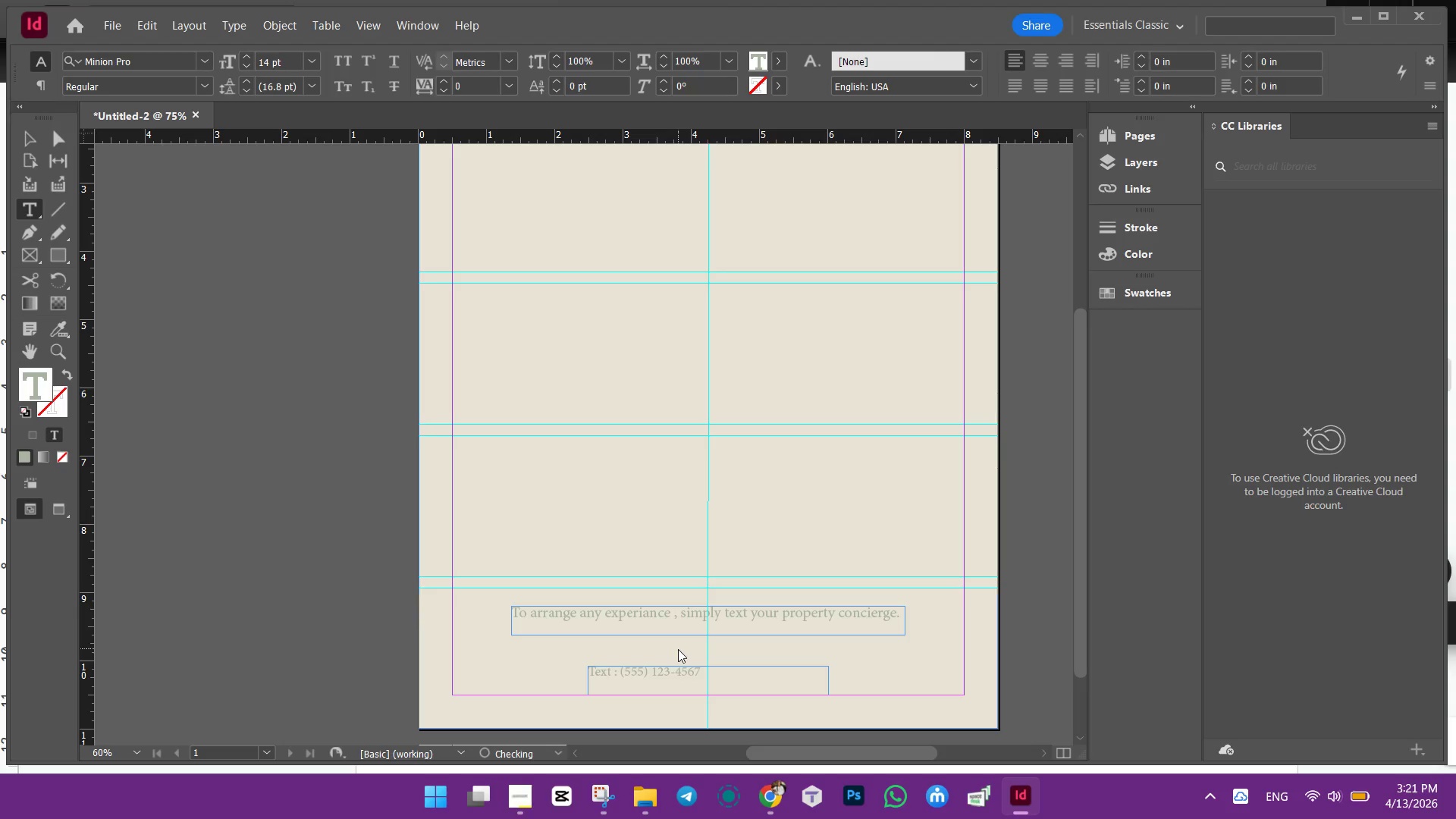 
left_click_drag(start_coordinate=[704, 676], to_coordinate=[816, 681])
 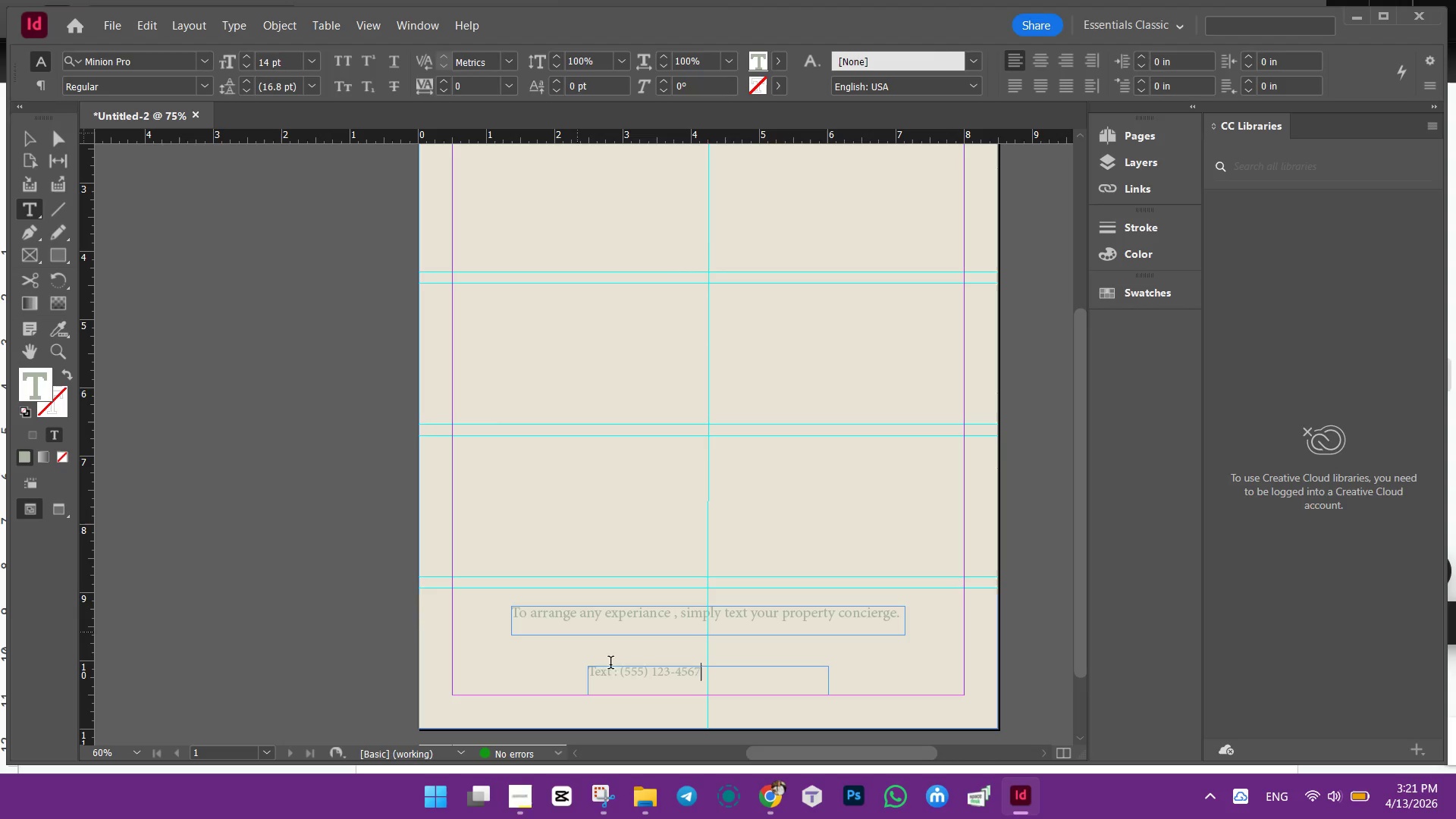 
left_click([617, 670])
 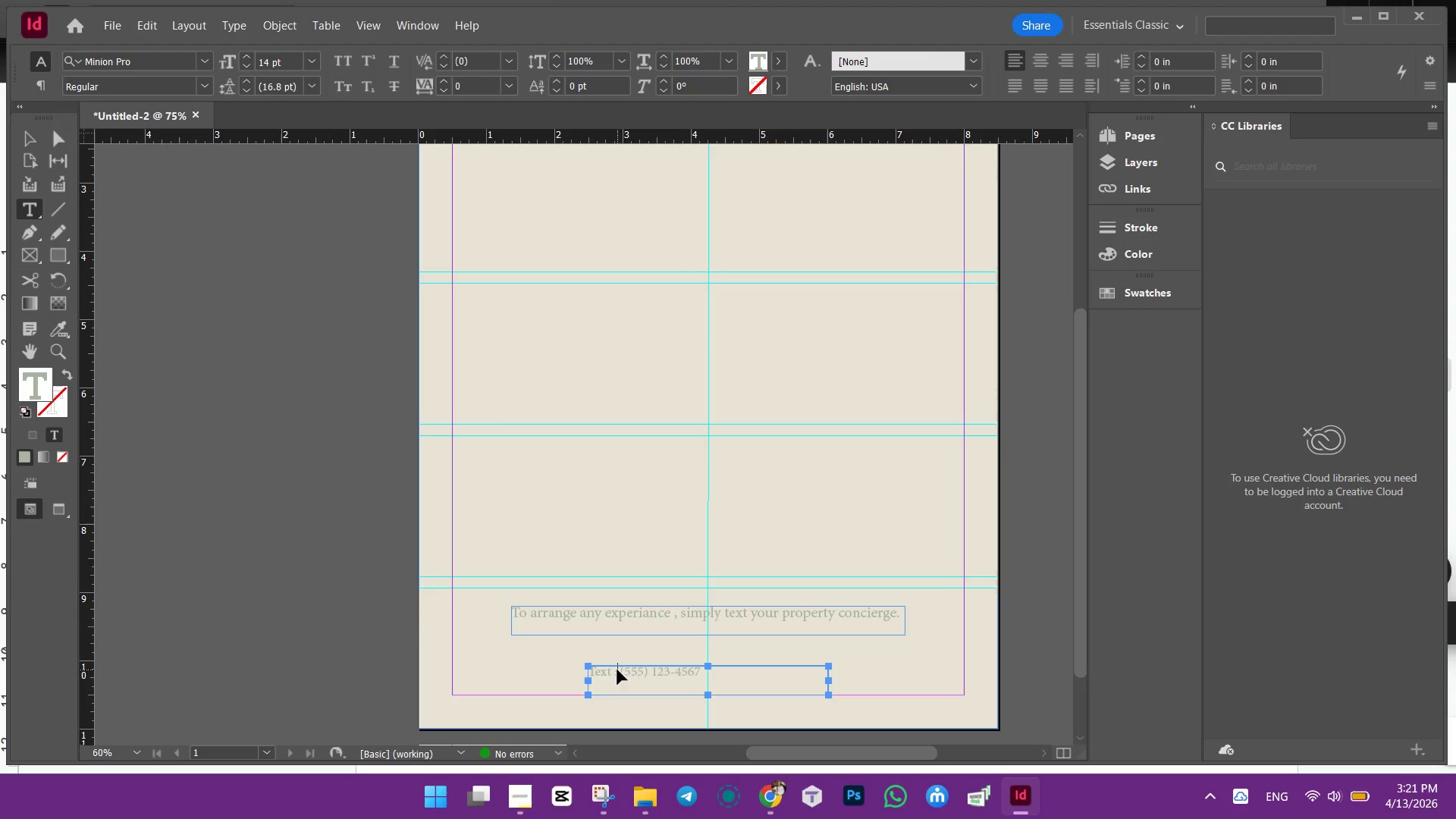 
key(Control+ControlLeft)
 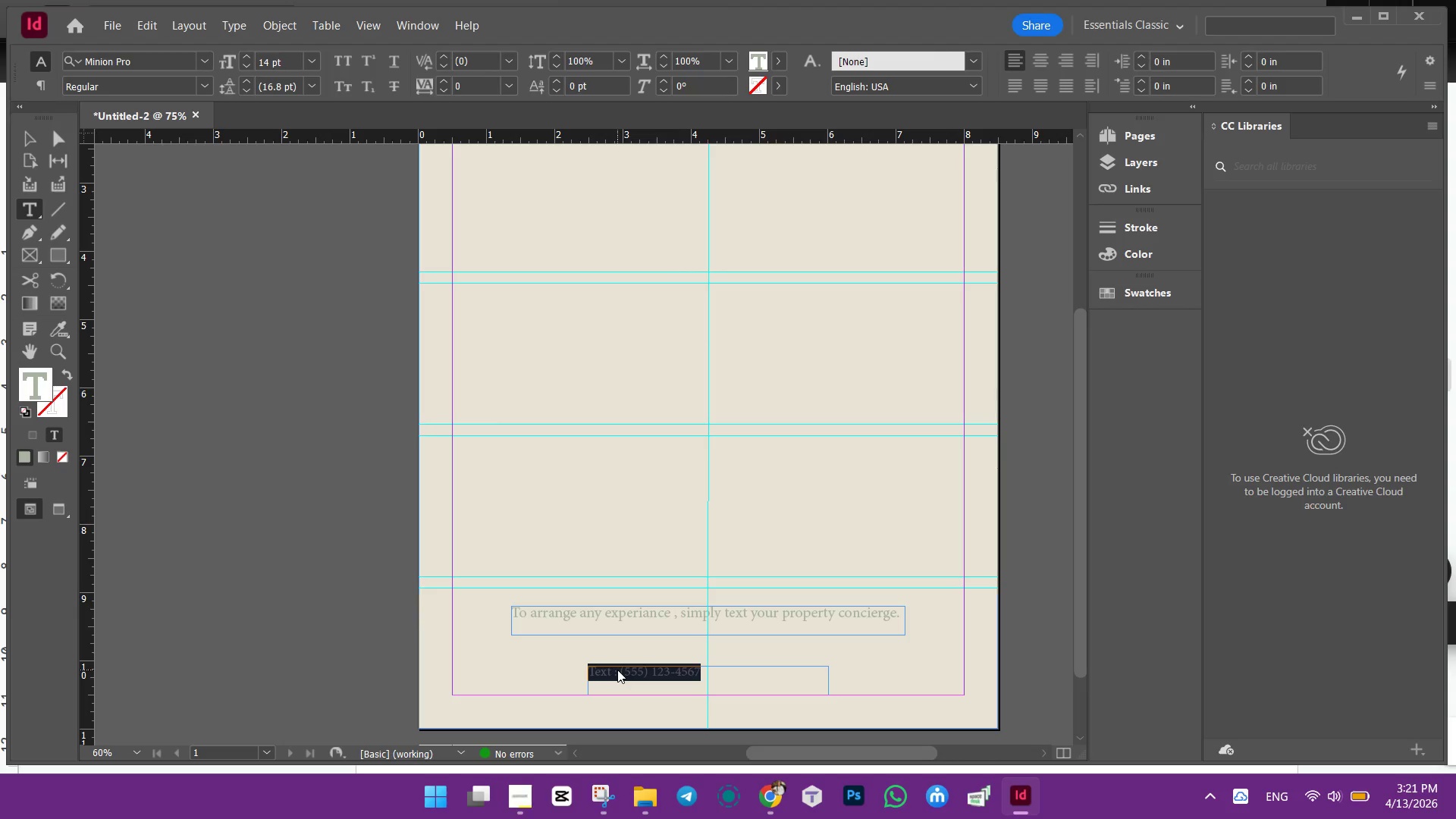 
key(Control+A)
 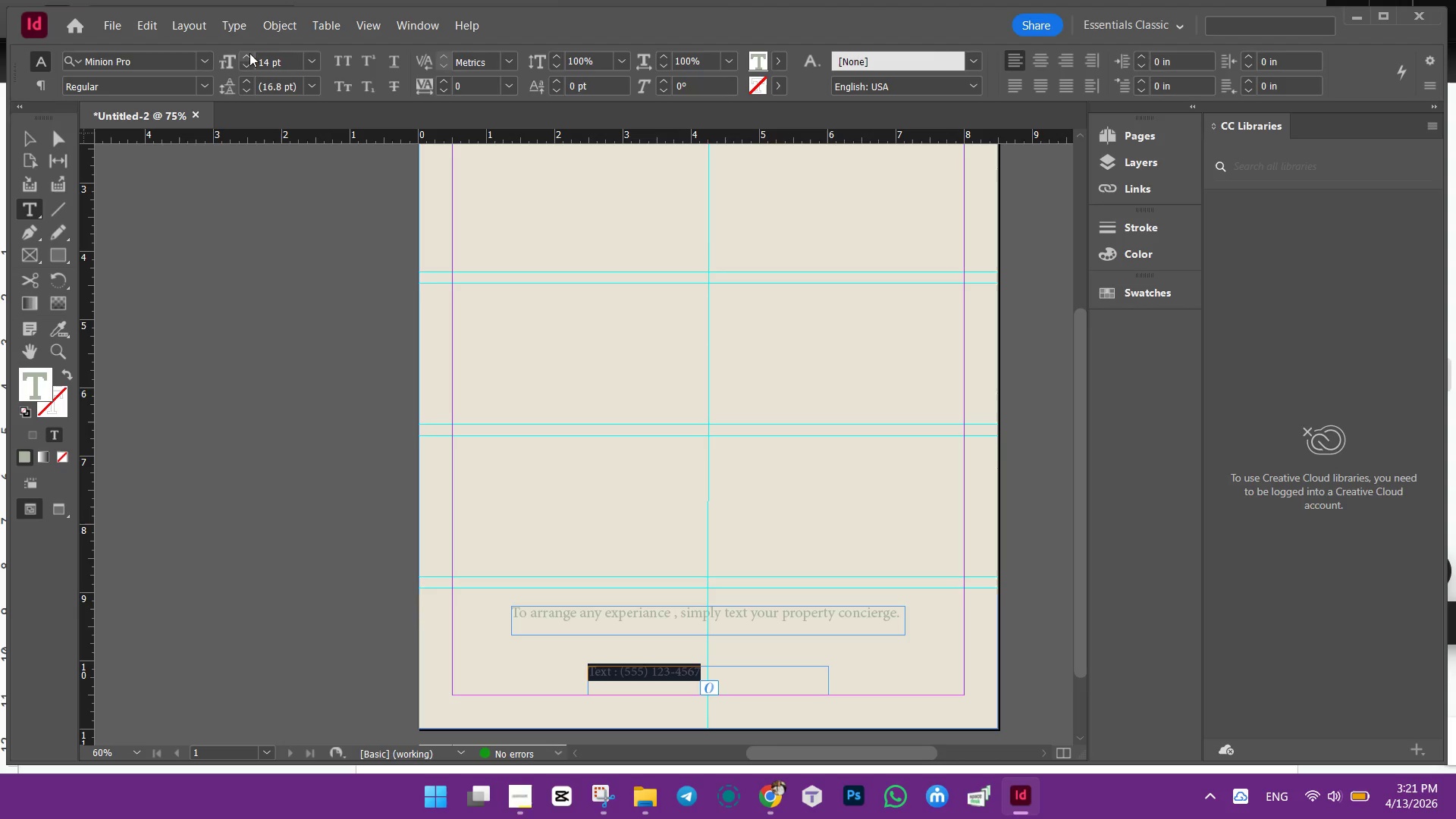 
double_click([247, 53])
 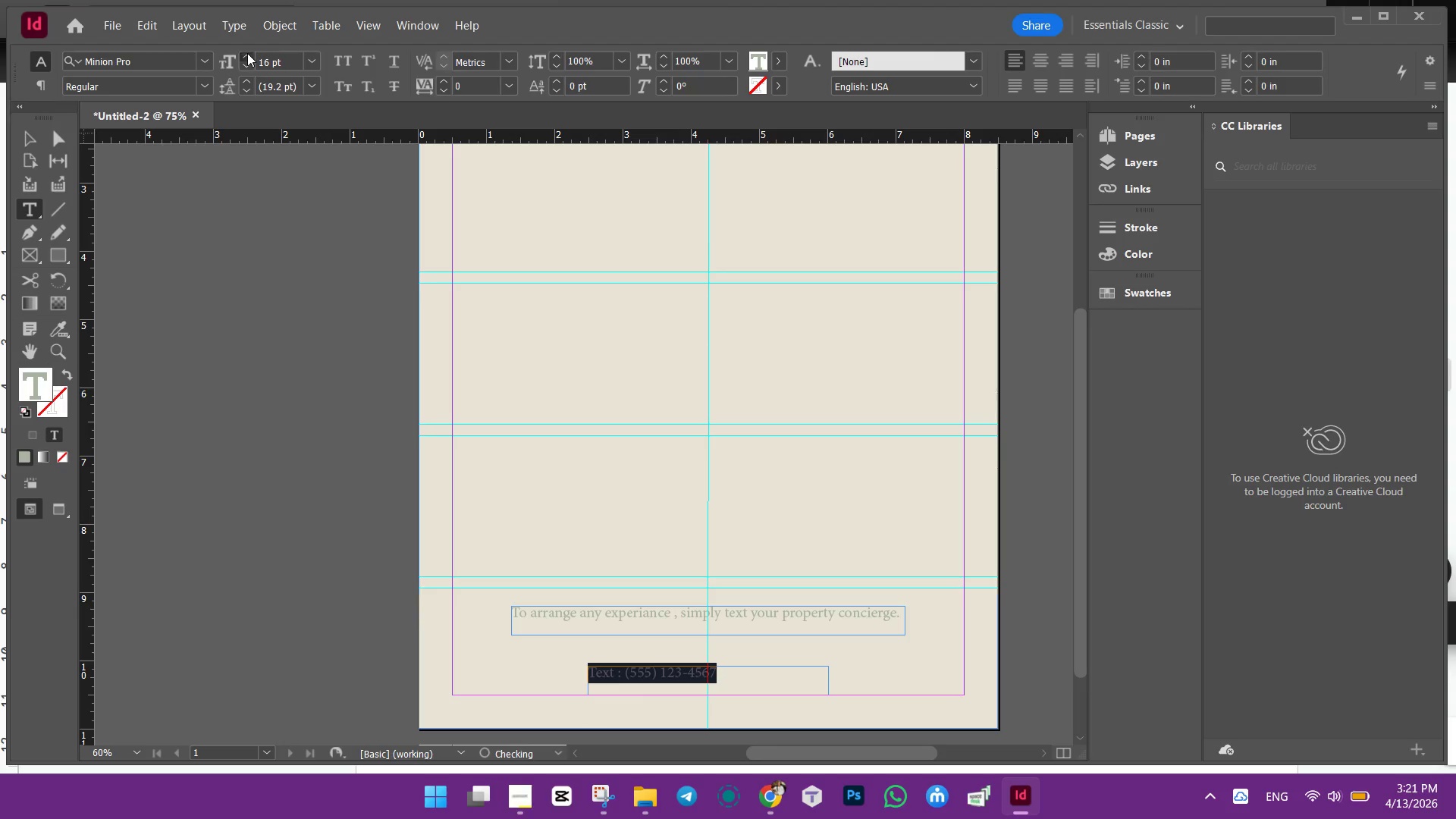 
triple_click([247, 53])
 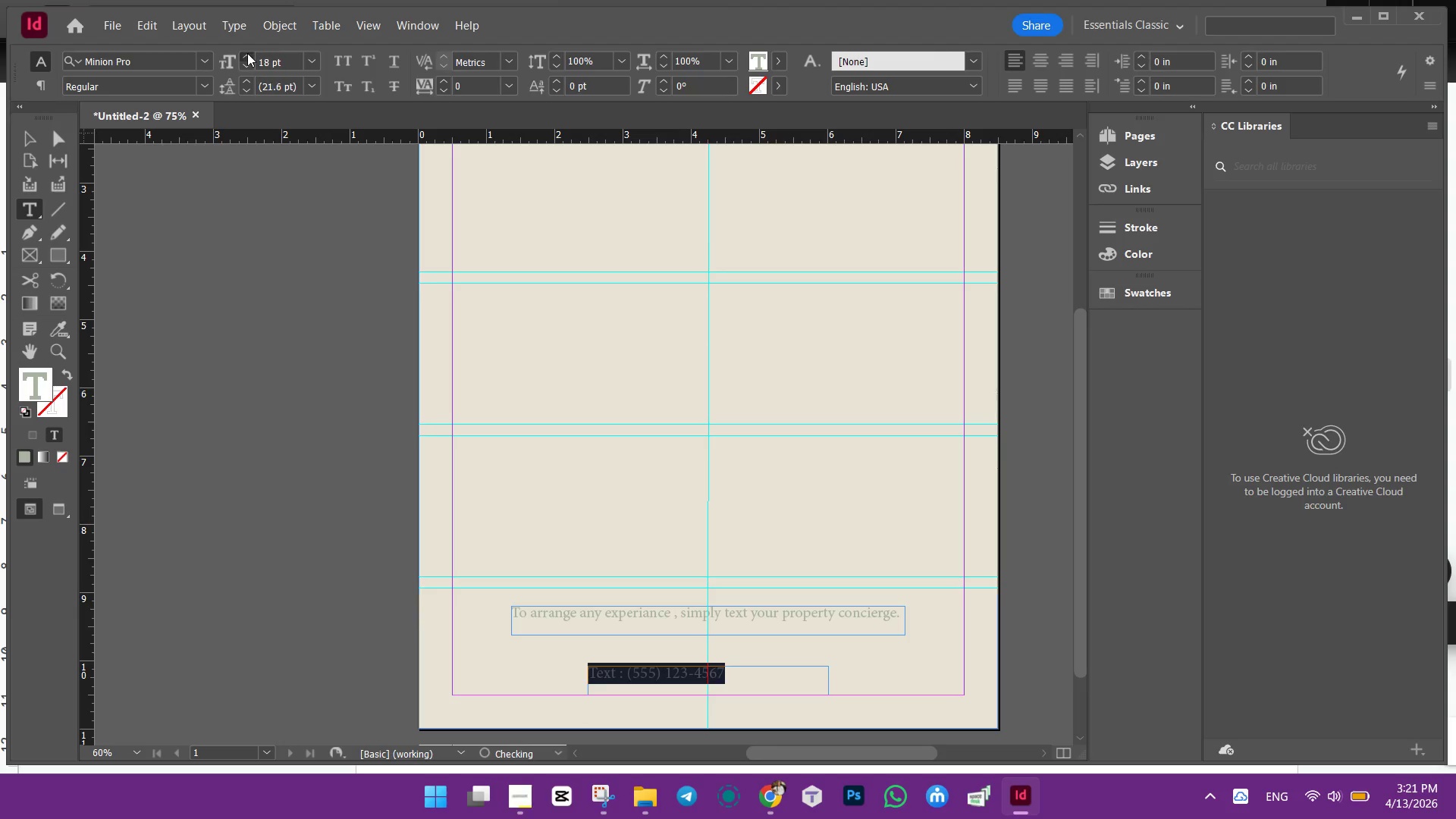 
triple_click([247, 53])
 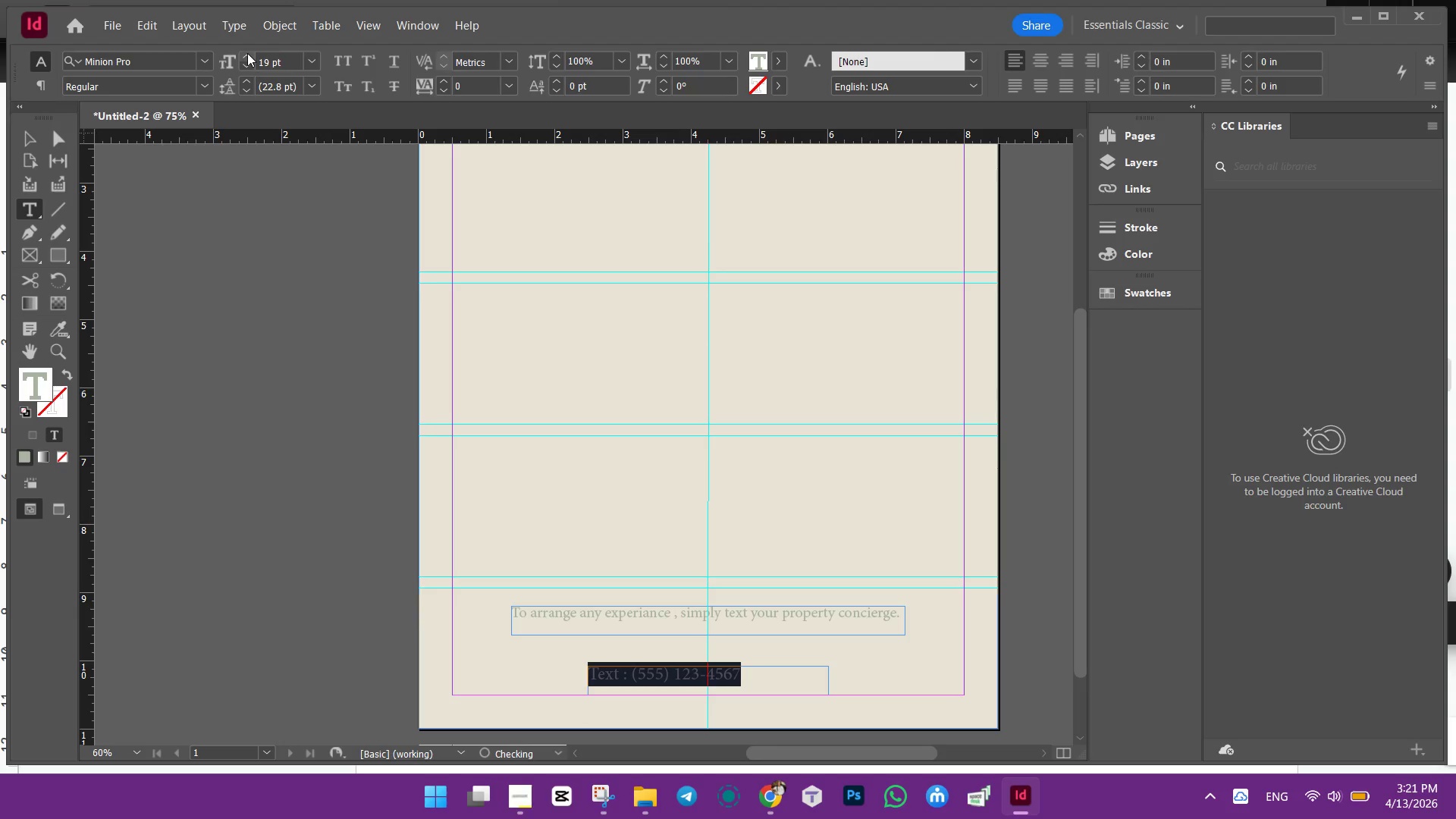 
triple_click([247, 53])
 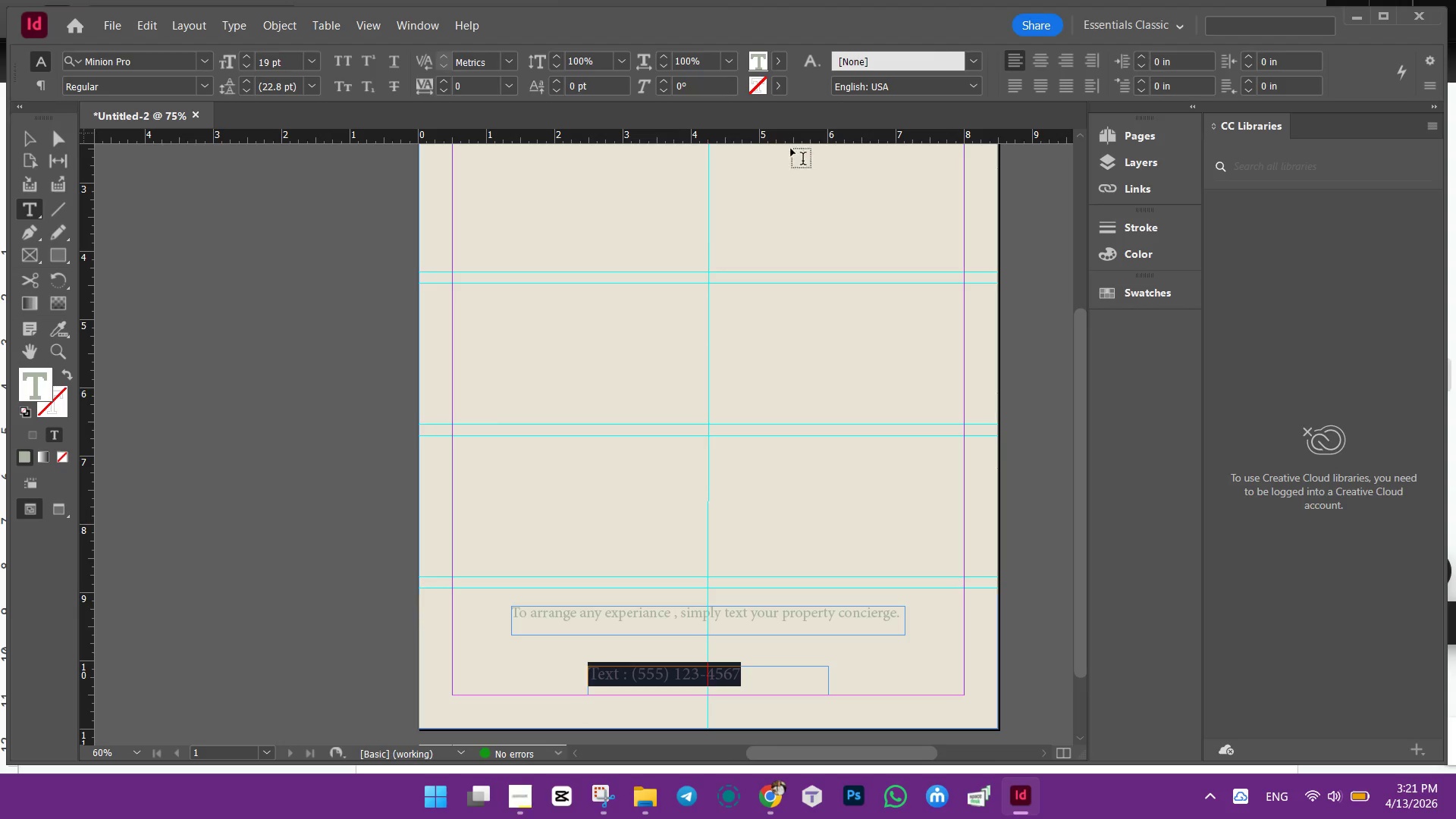 
wait(5.61)
 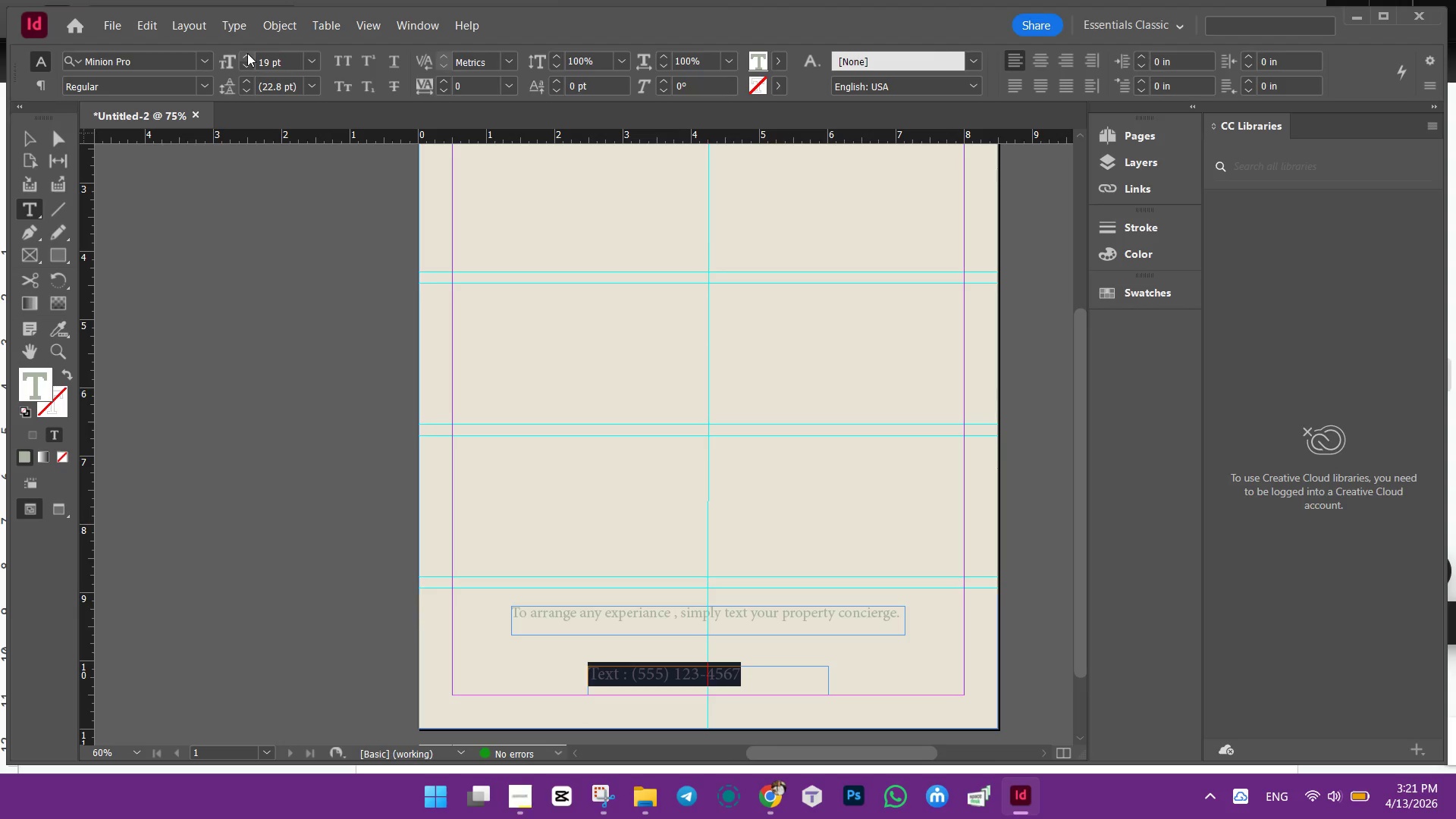 
left_click([761, 59])
 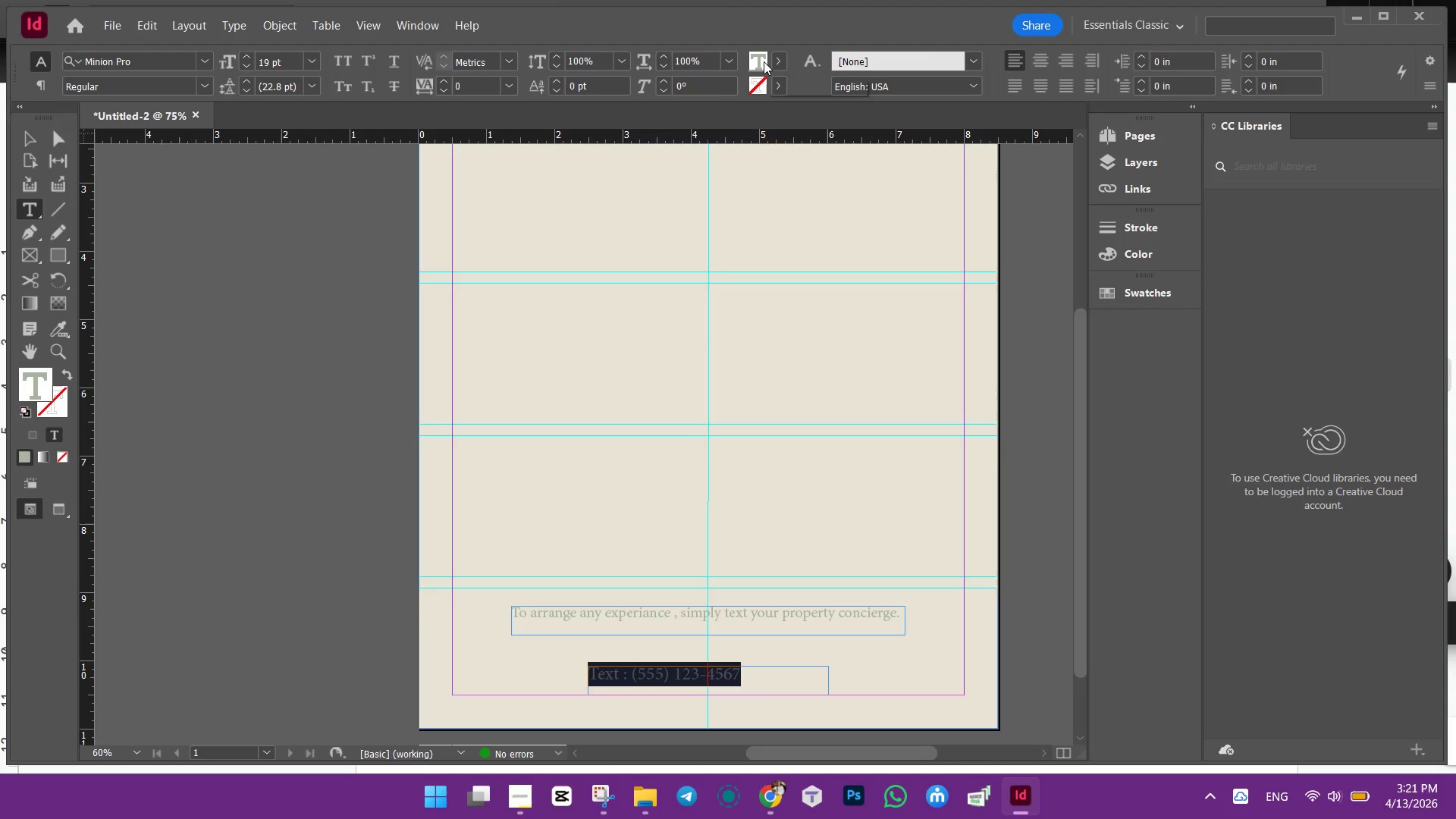 
double_click([764, 61])
 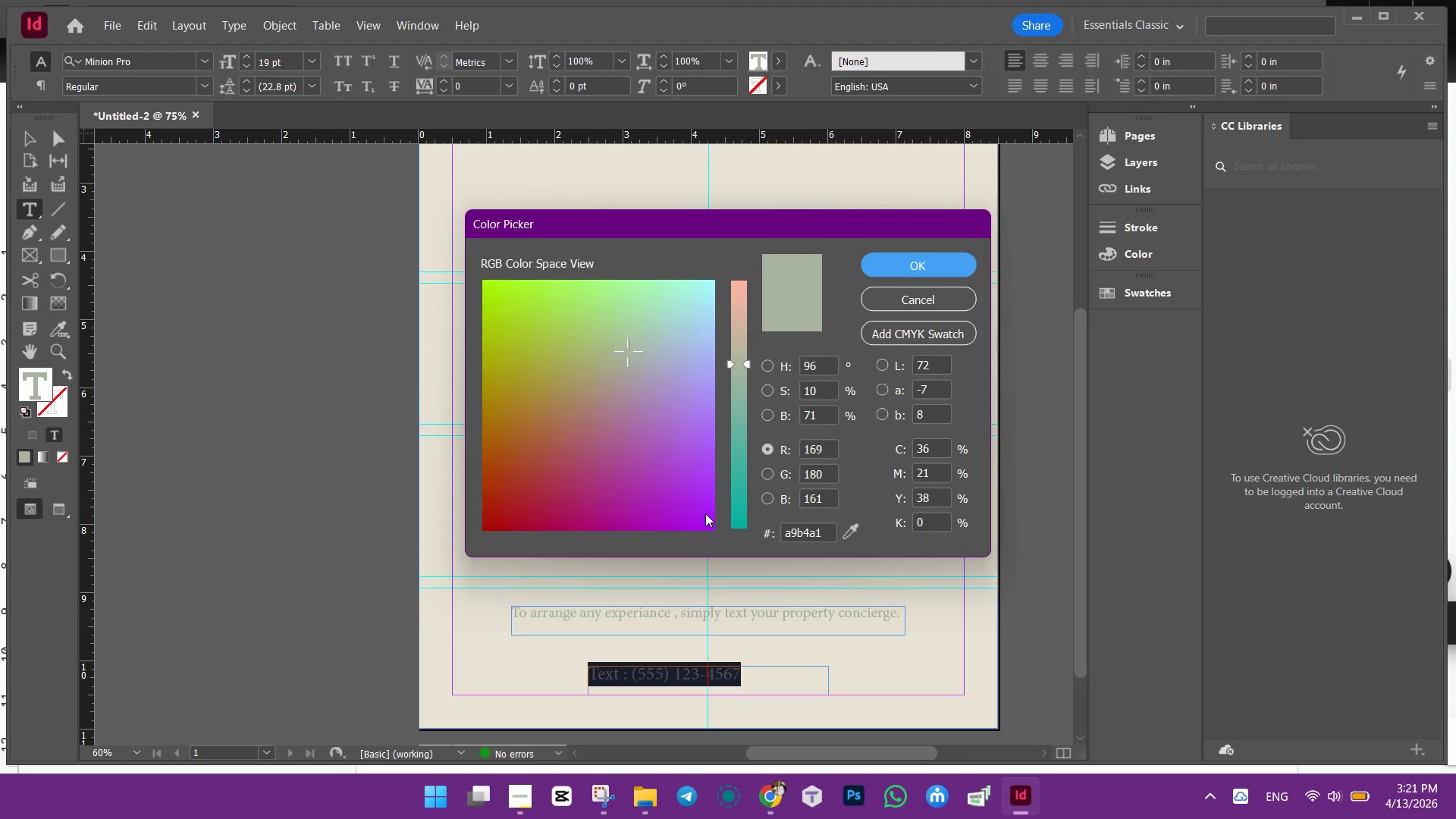 
left_click_drag(start_coordinate=[711, 514], to_coordinate=[717, 530])
 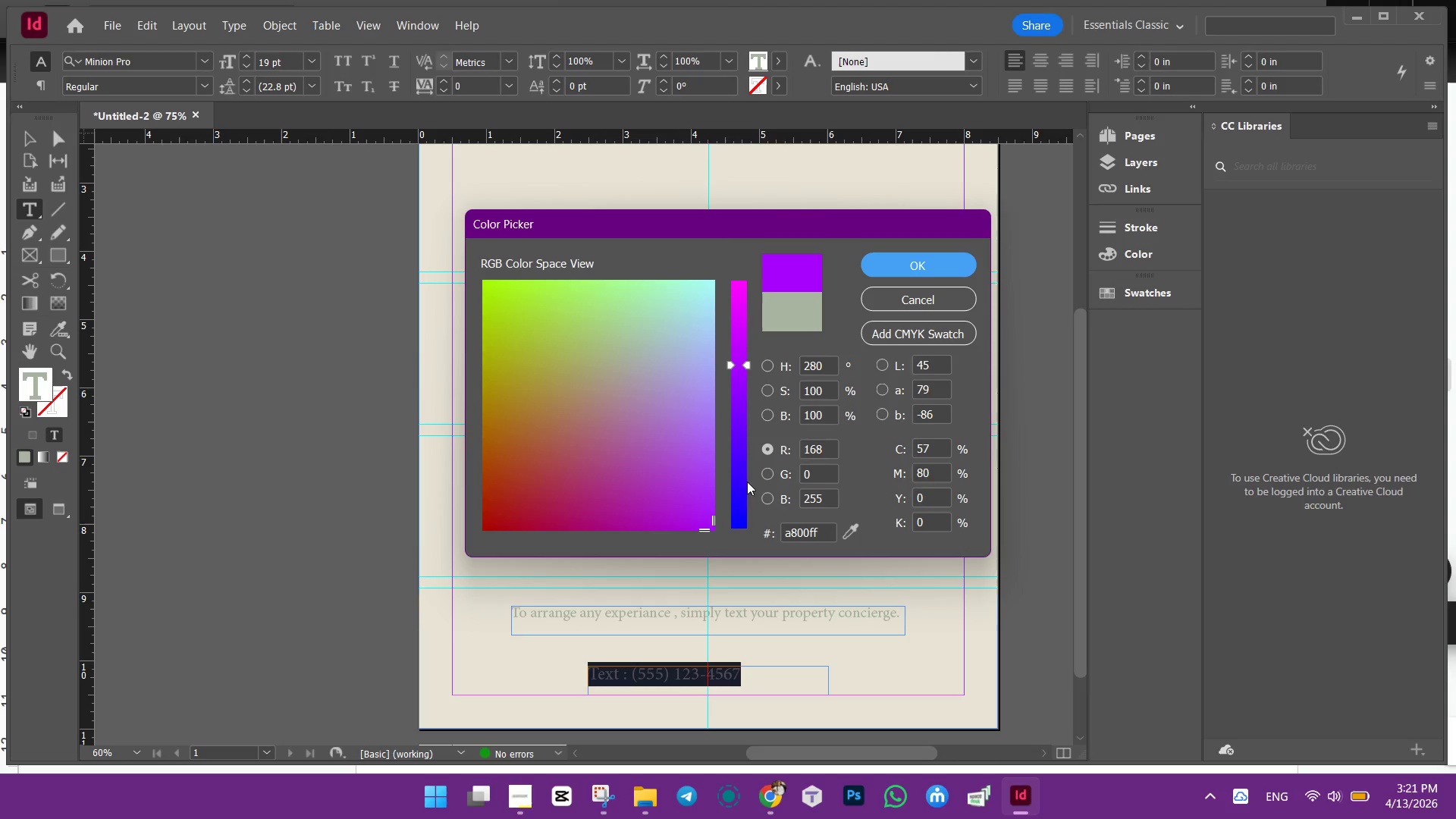 
left_click_drag(start_coordinate=[742, 491], to_coordinate=[742, 540])
 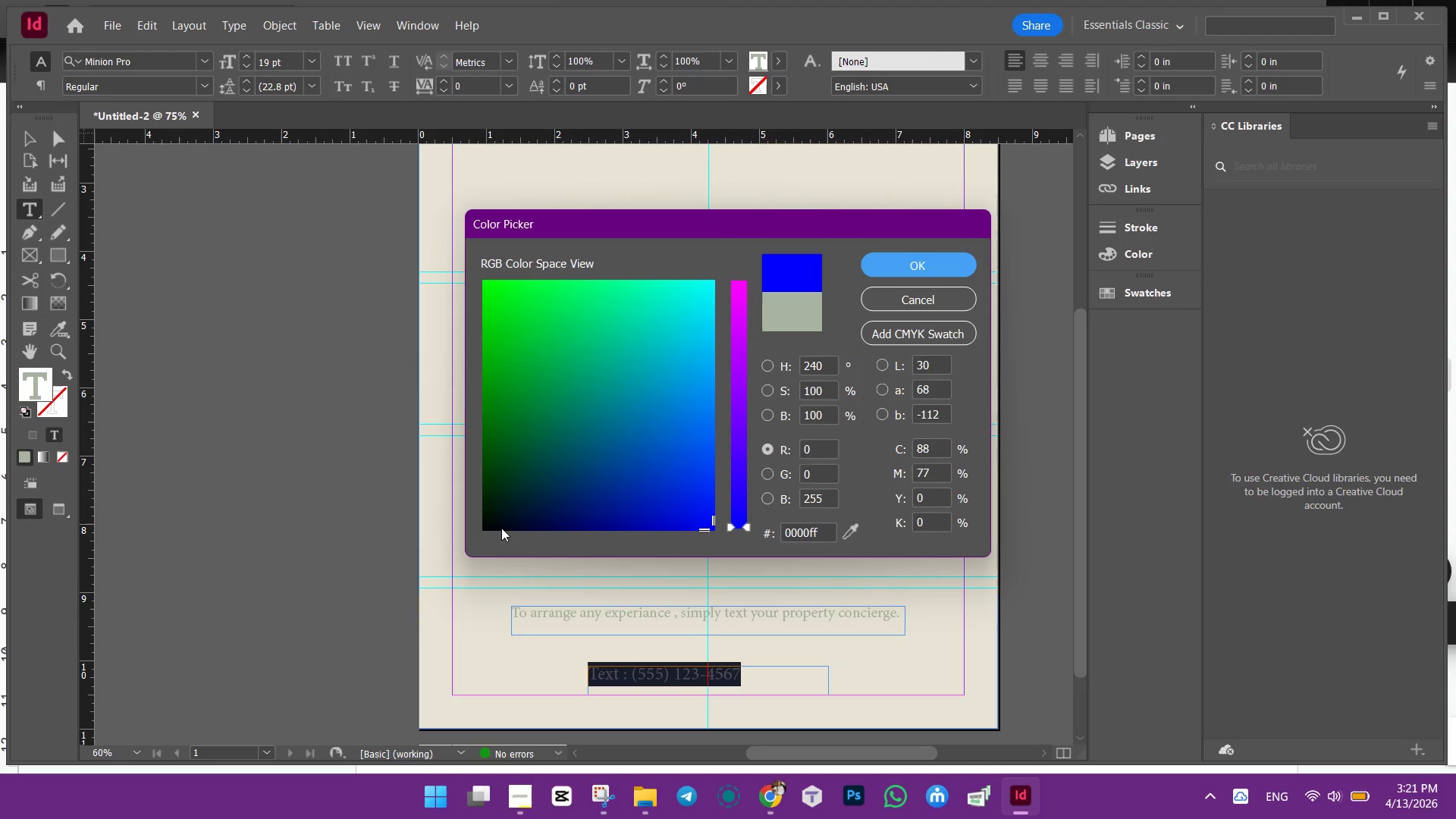 
left_click_drag(start_coordinate=[531, 517], to_coordinate=[443, 545])
 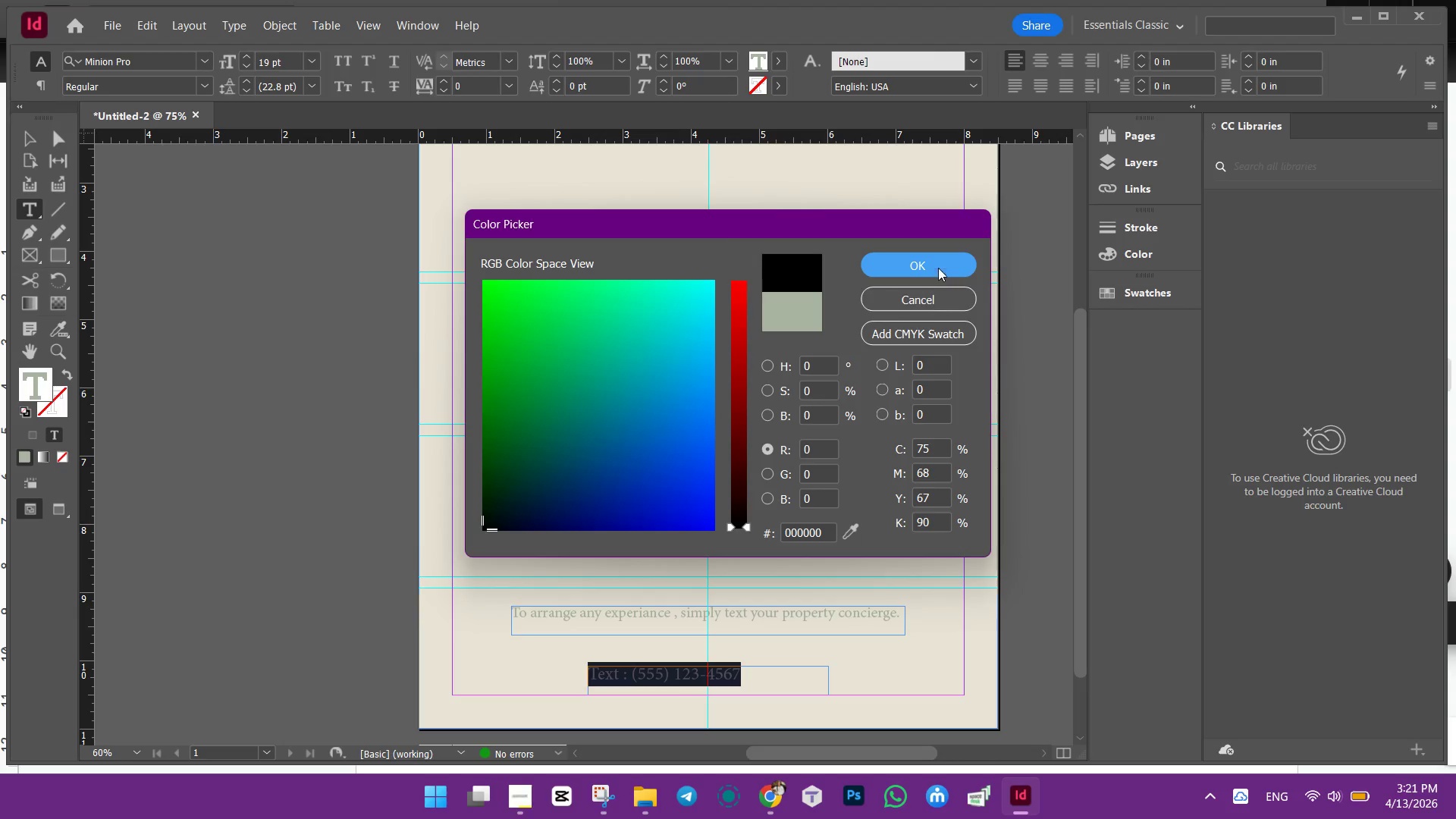 
left_click([938, 268])
 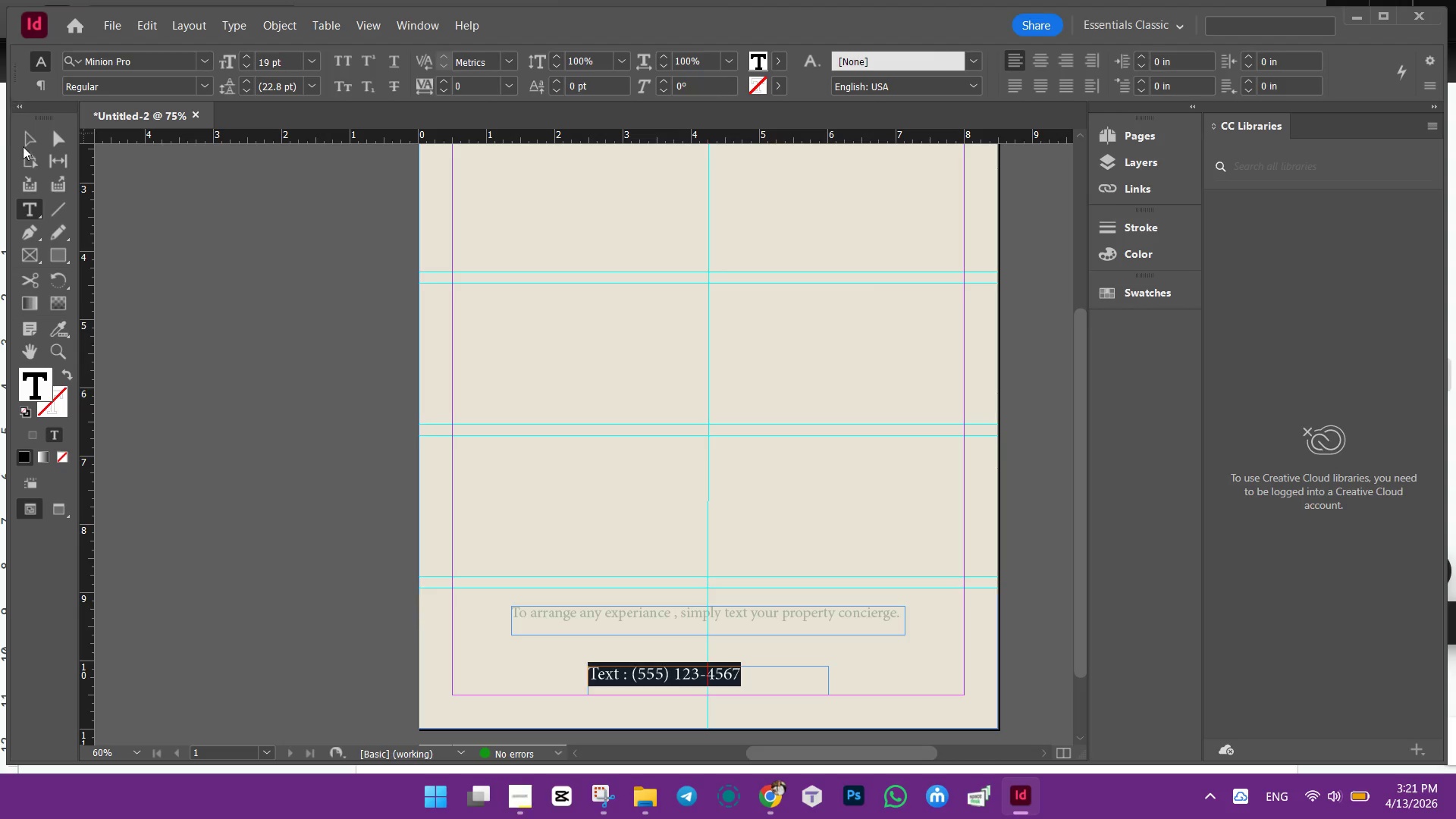 
left_click([33, 133])
 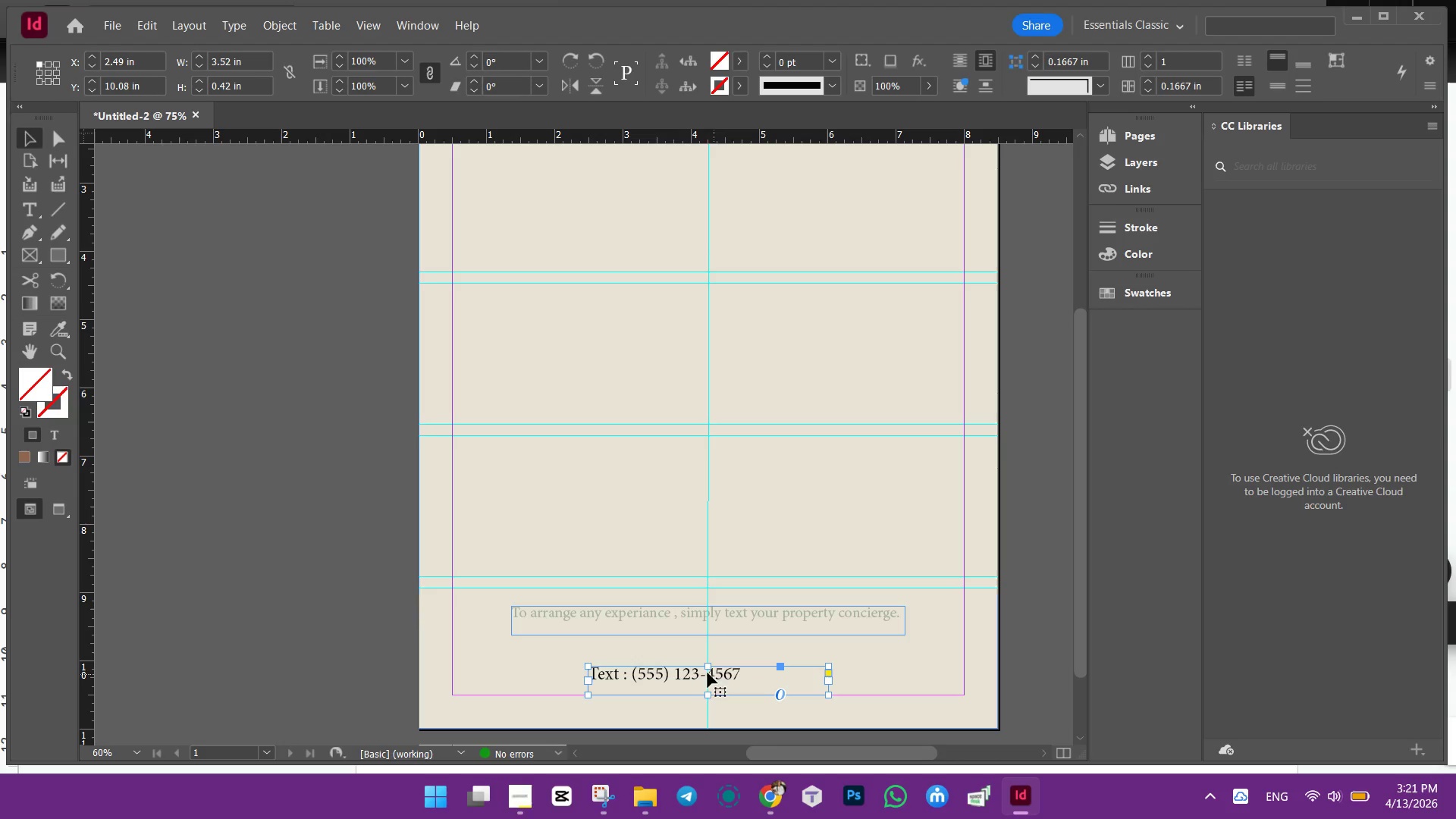 
double_click([659, 670])
 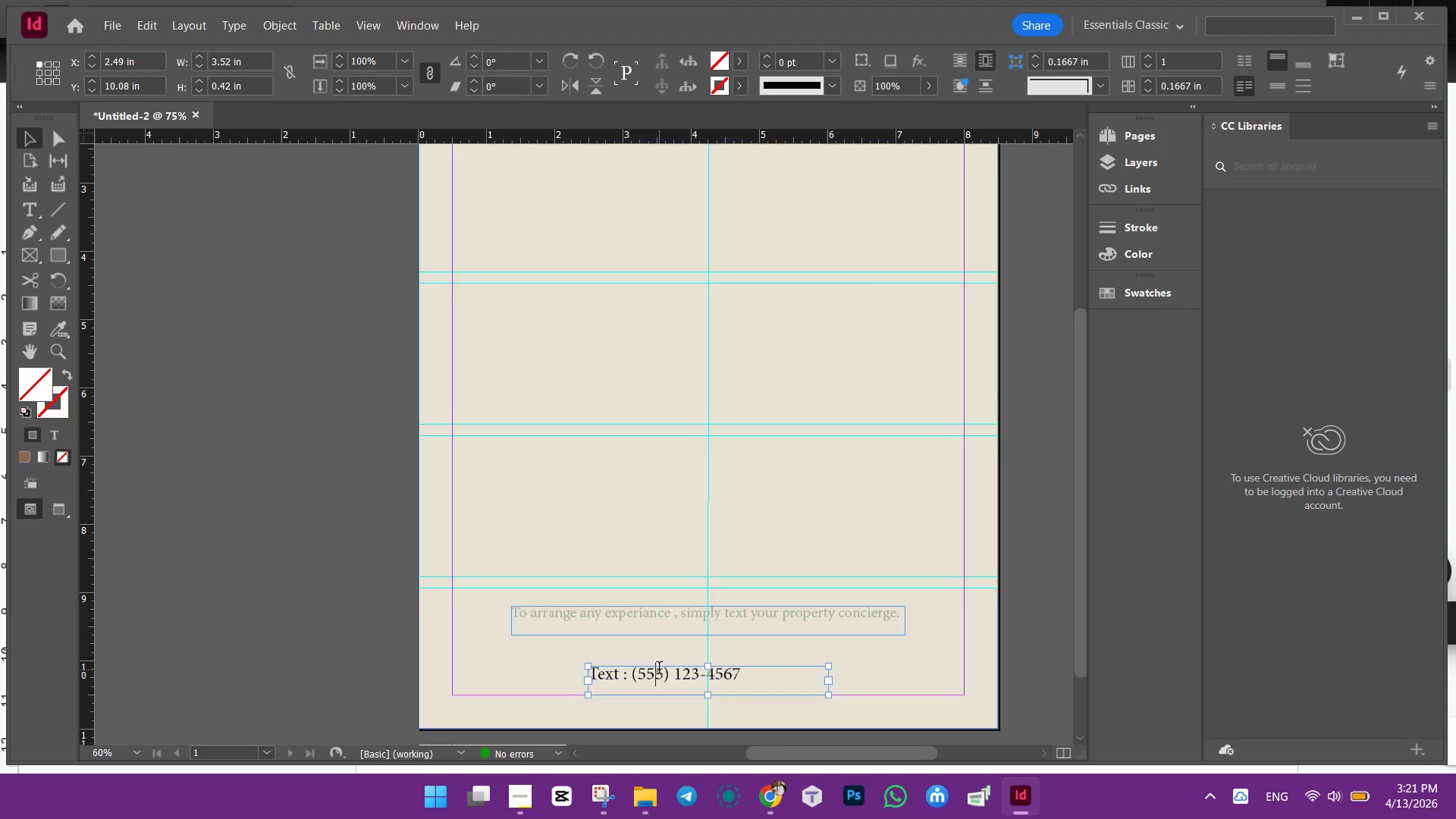 
triple_click([659, 670])
 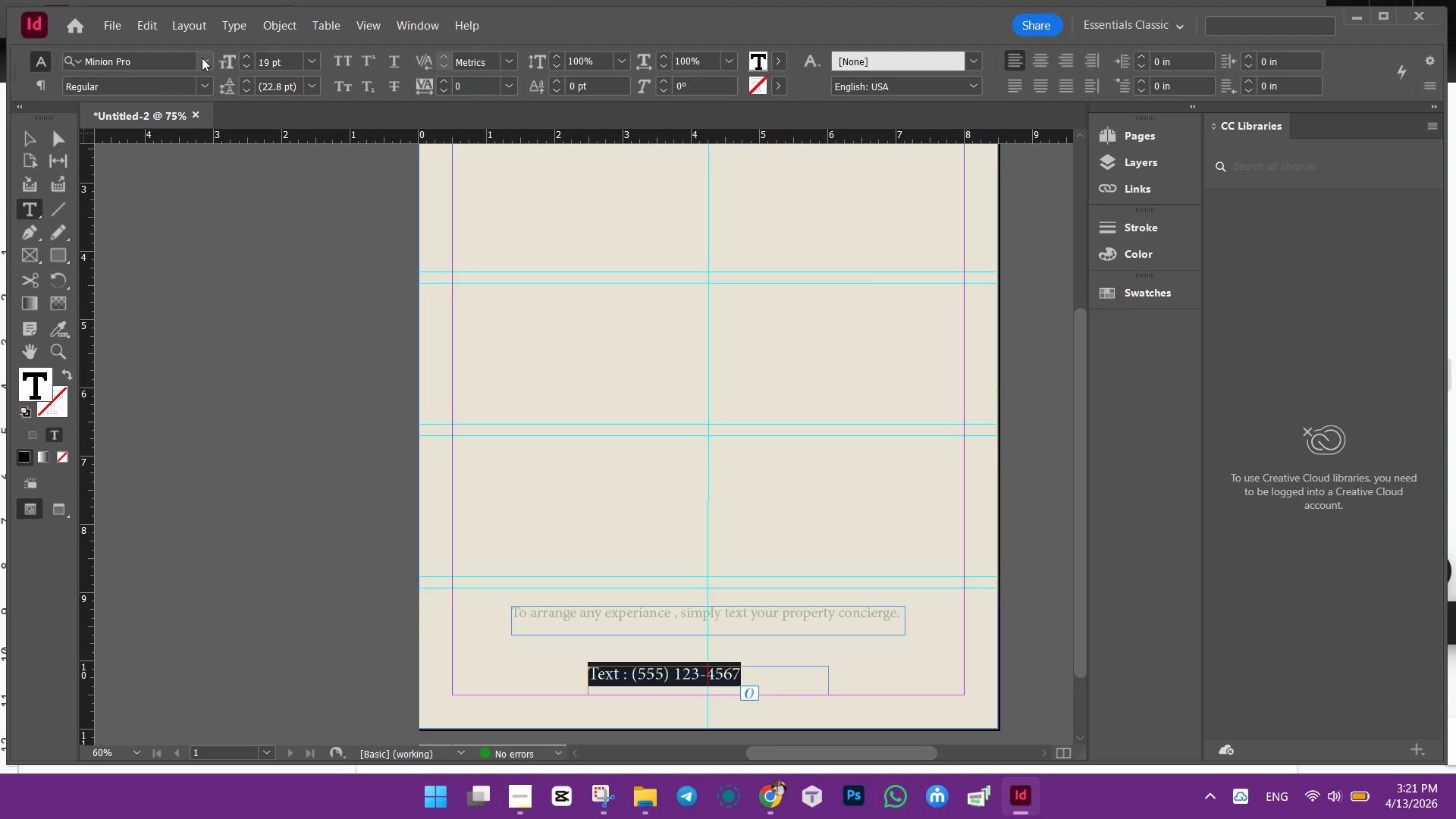 
double_click([202, 58])
 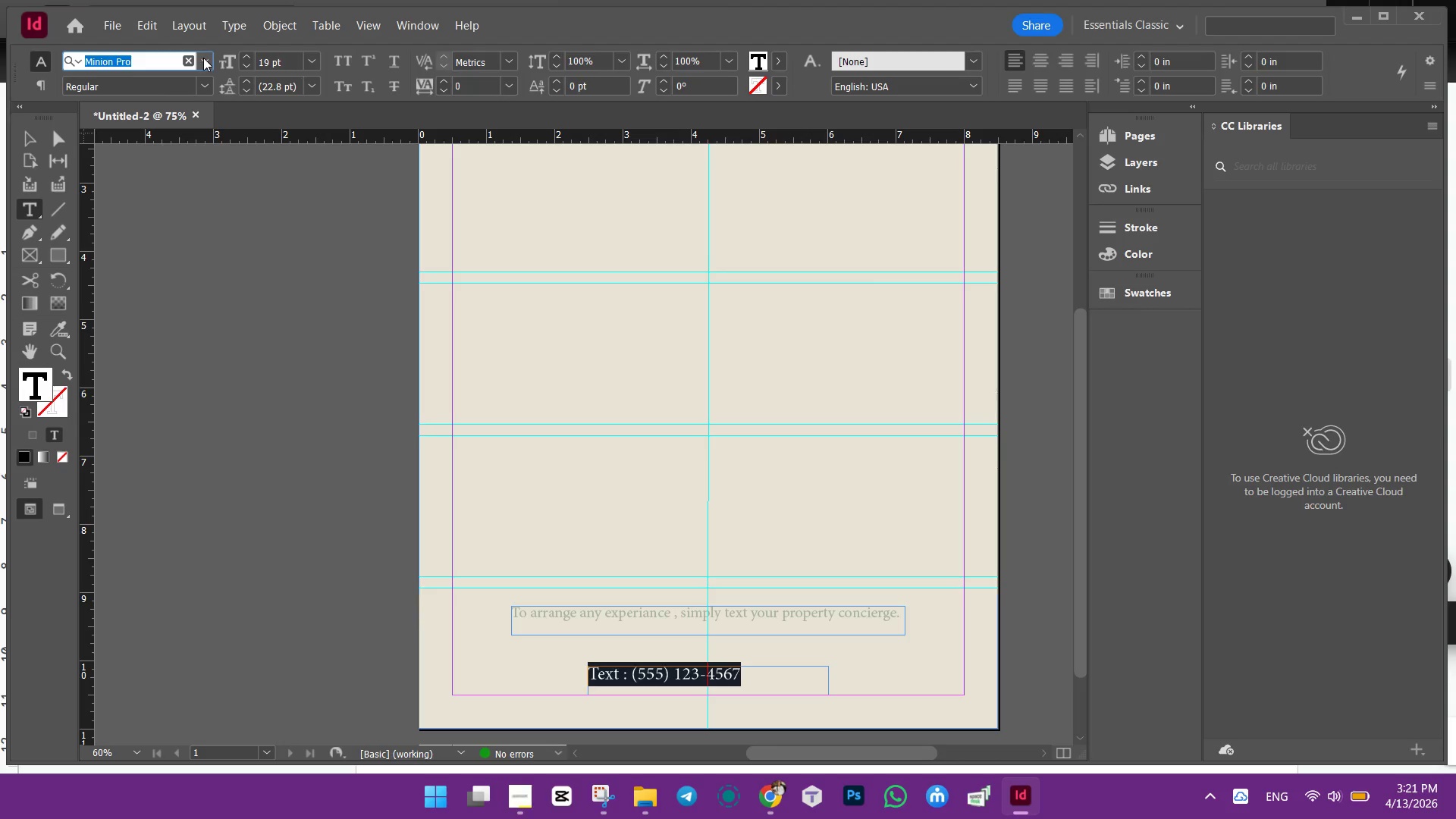 
left_click([206, 59])
 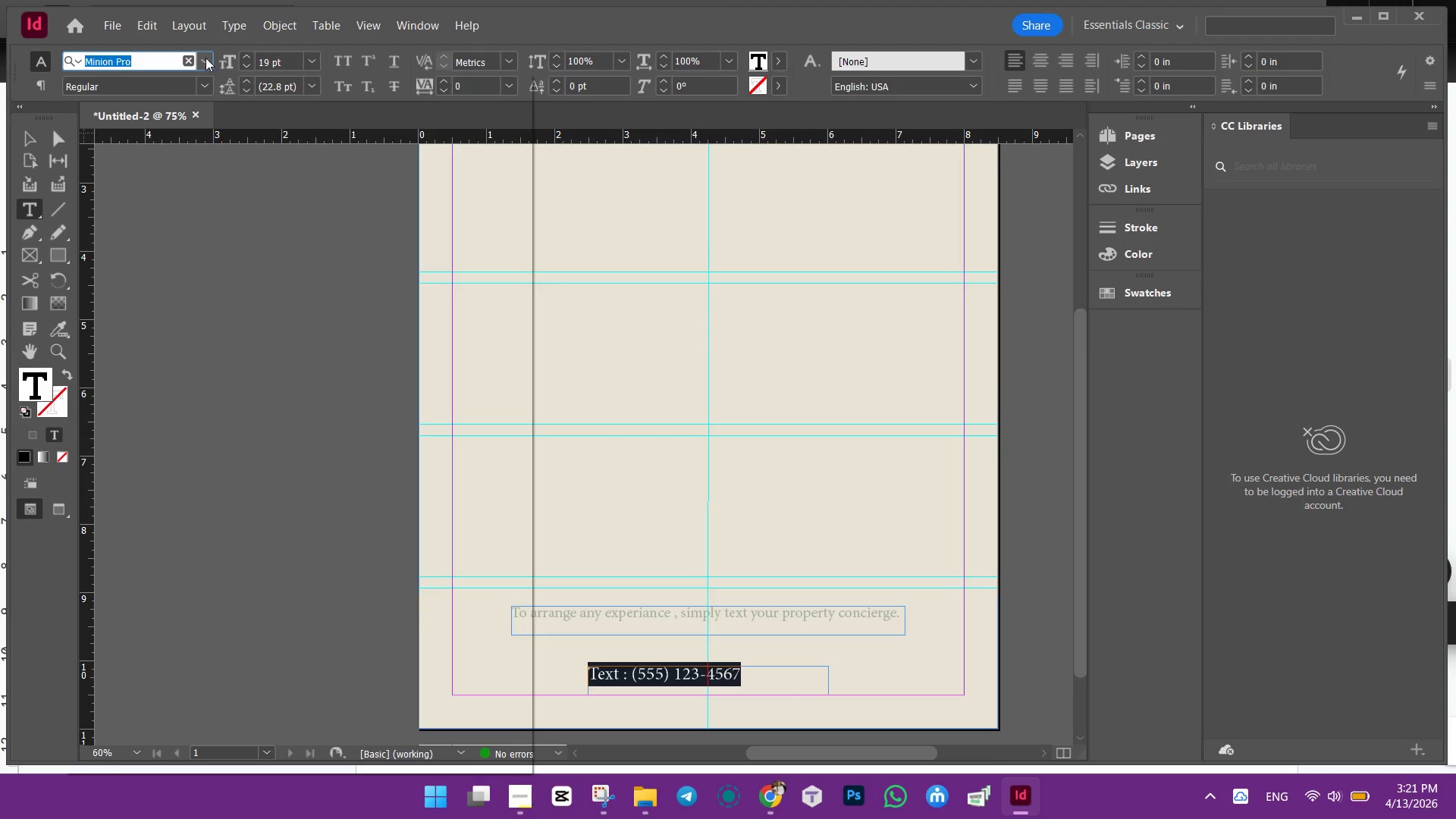 
left_click([206, 58])
 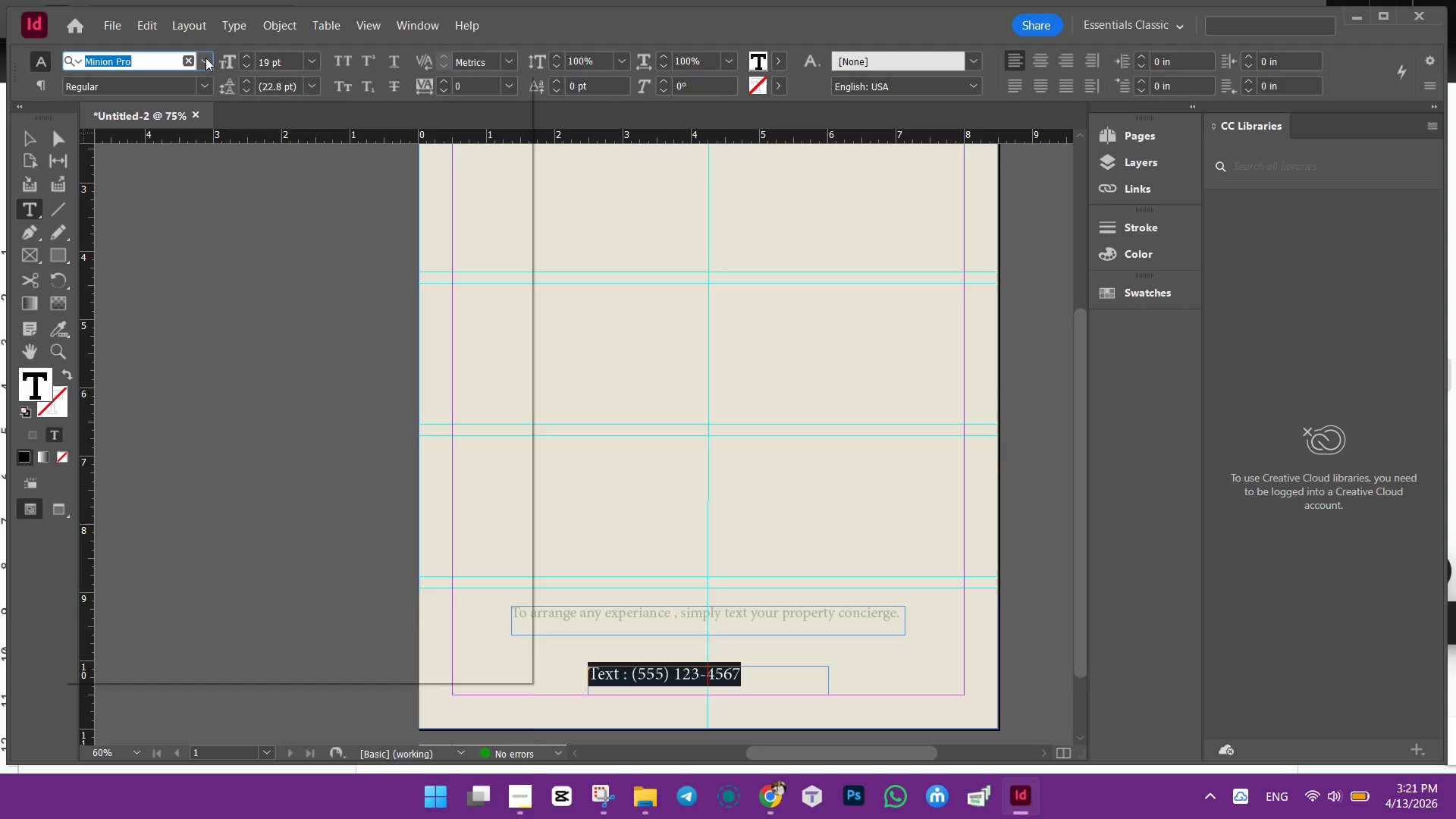 
double_click([206, 58])
 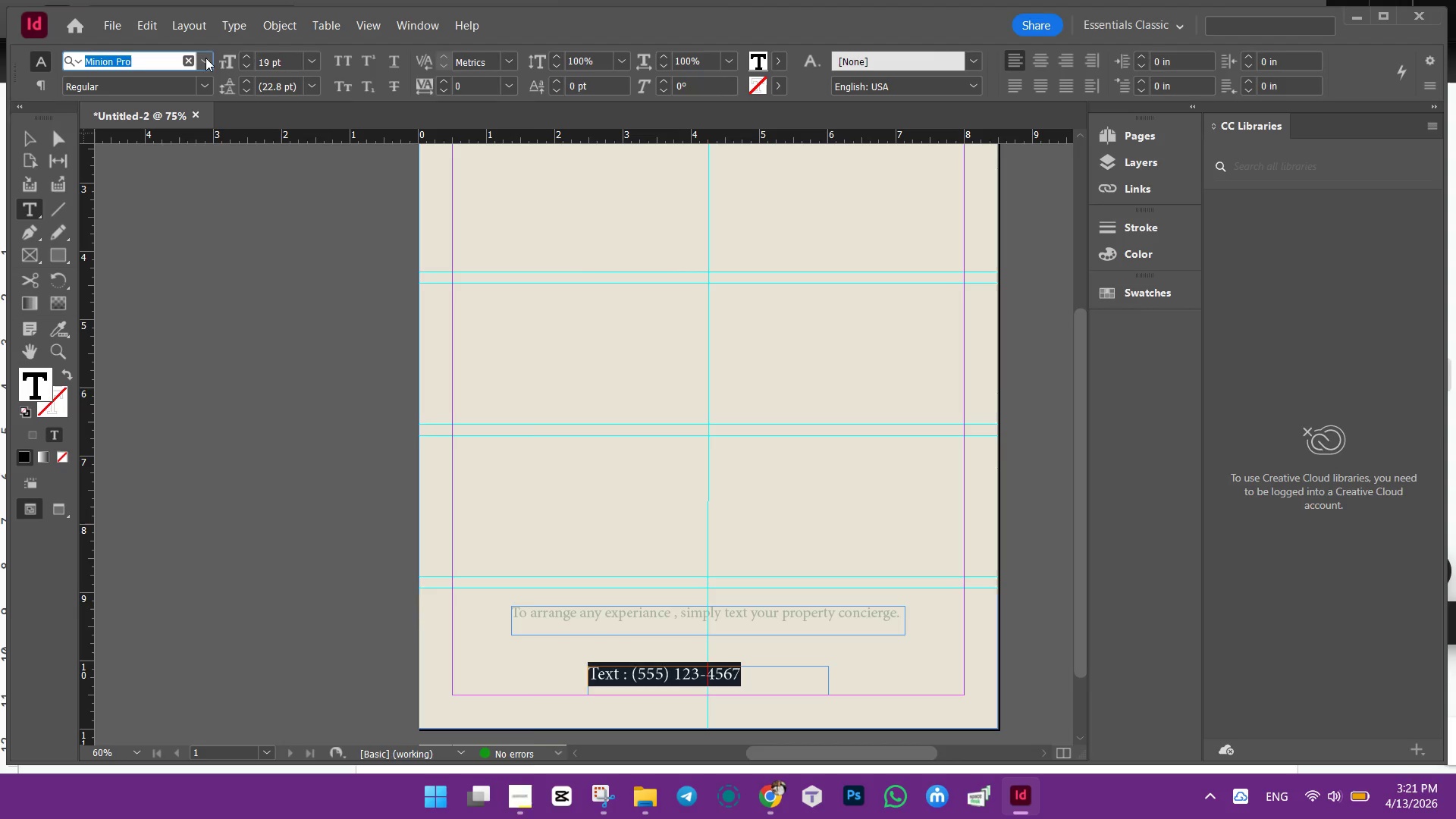 
double_click([206, 58])
 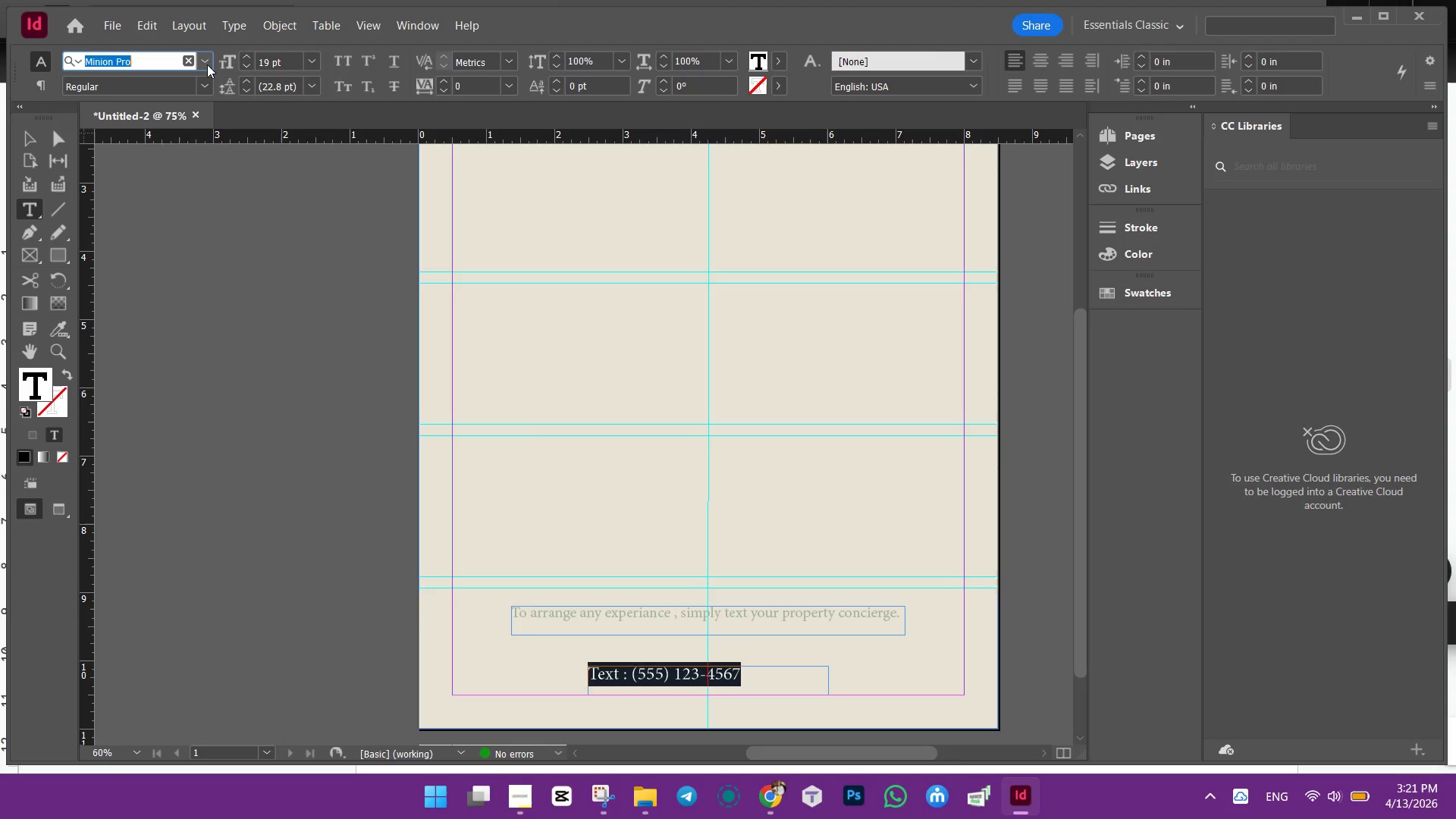 
left_click([207, 65])
 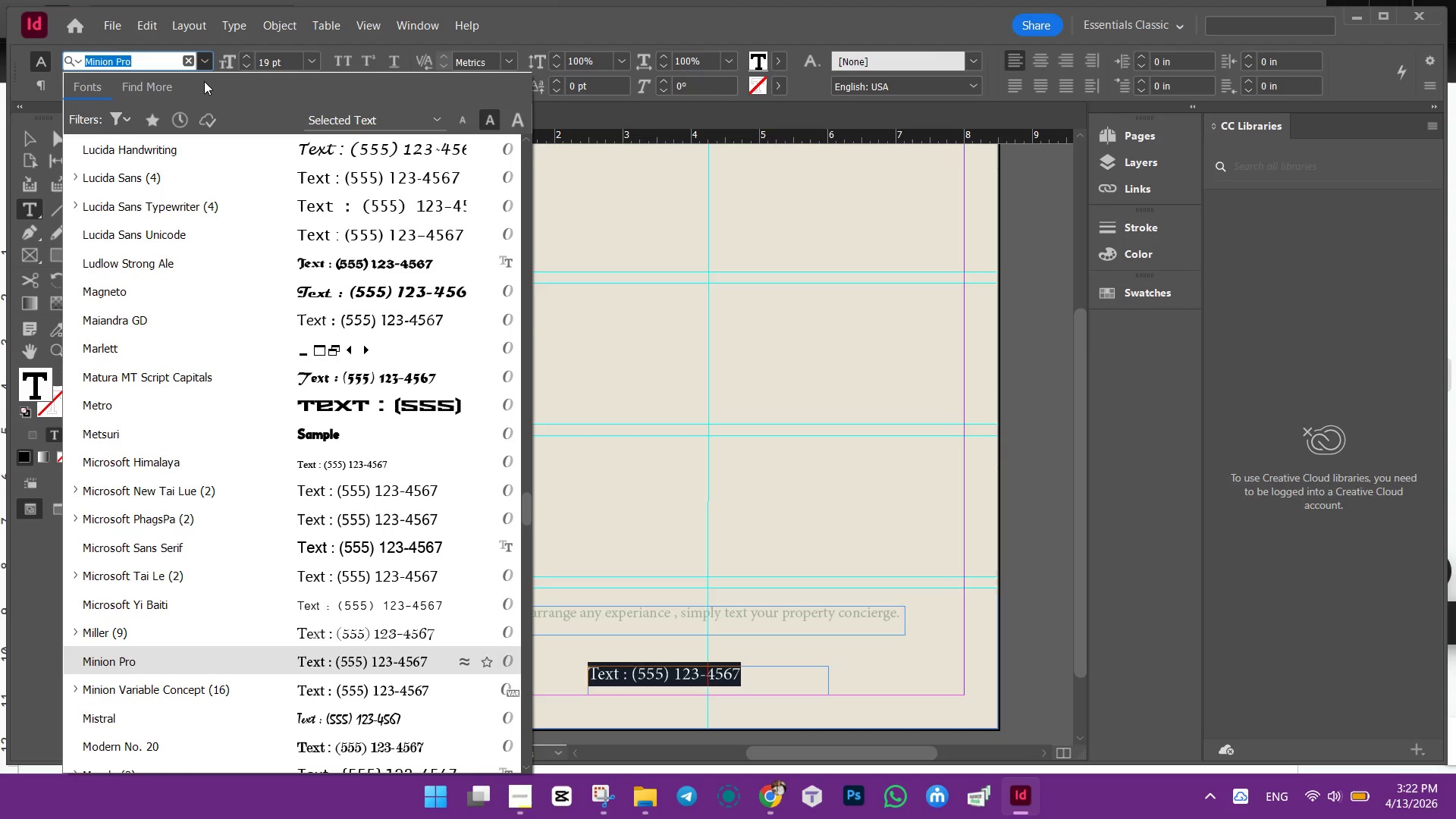 
left_click([204, 81])
 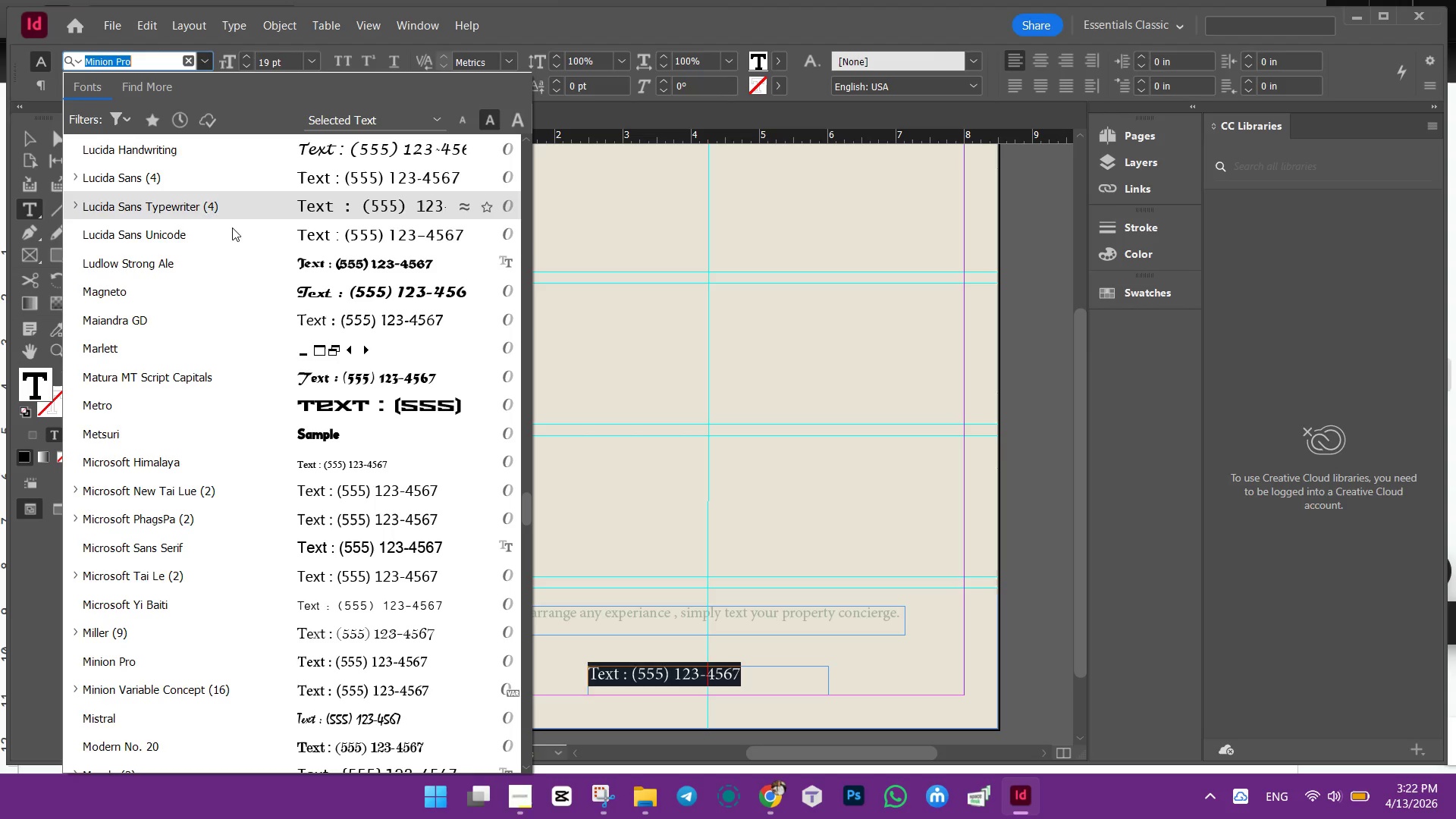 
scroll: coordinate [499, 255], scroll_direction: up, amount: 18.0
 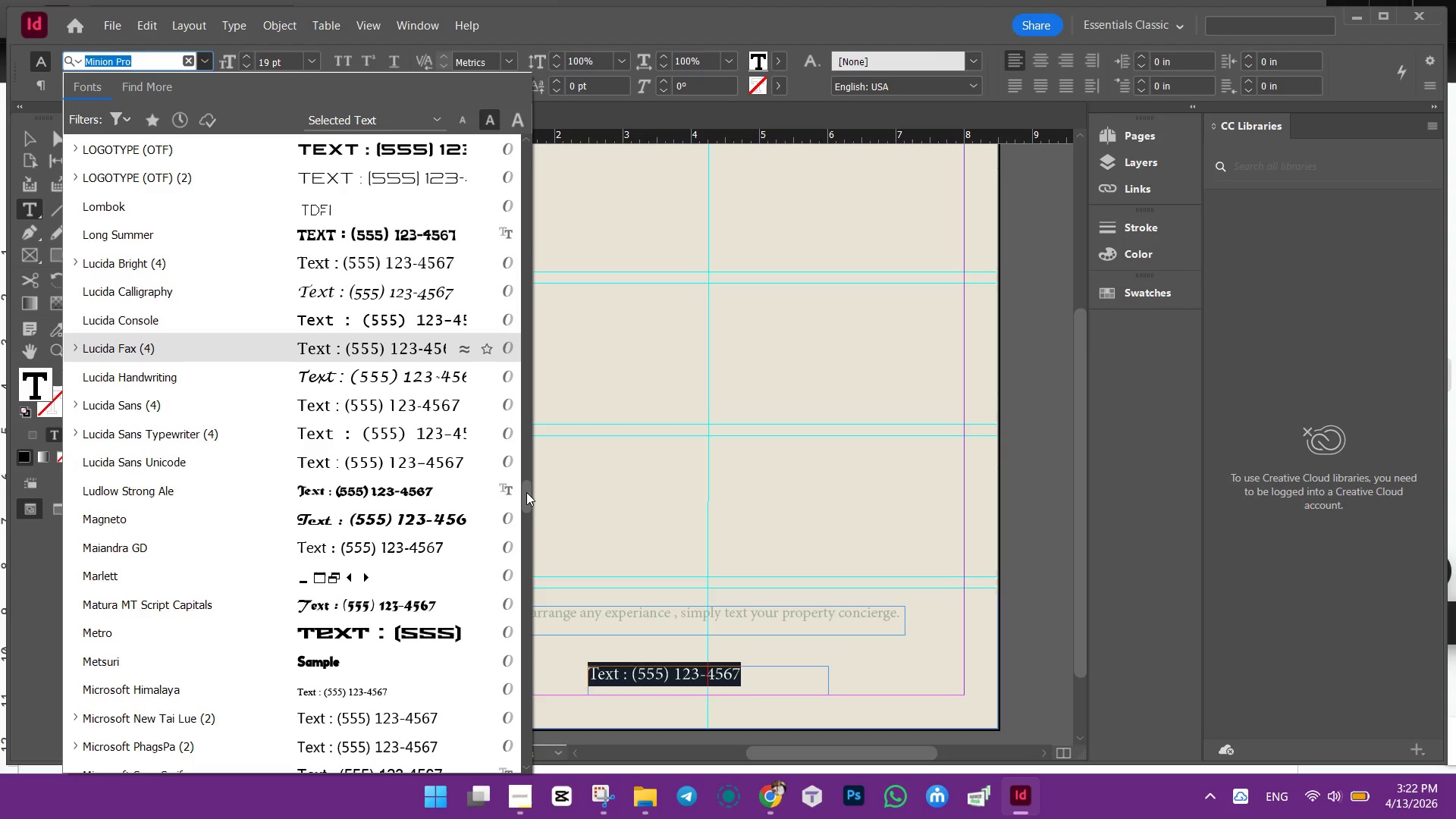 
left_click_drag(start_coordinate=[528, 504], to_coordinate=[524, 143])
 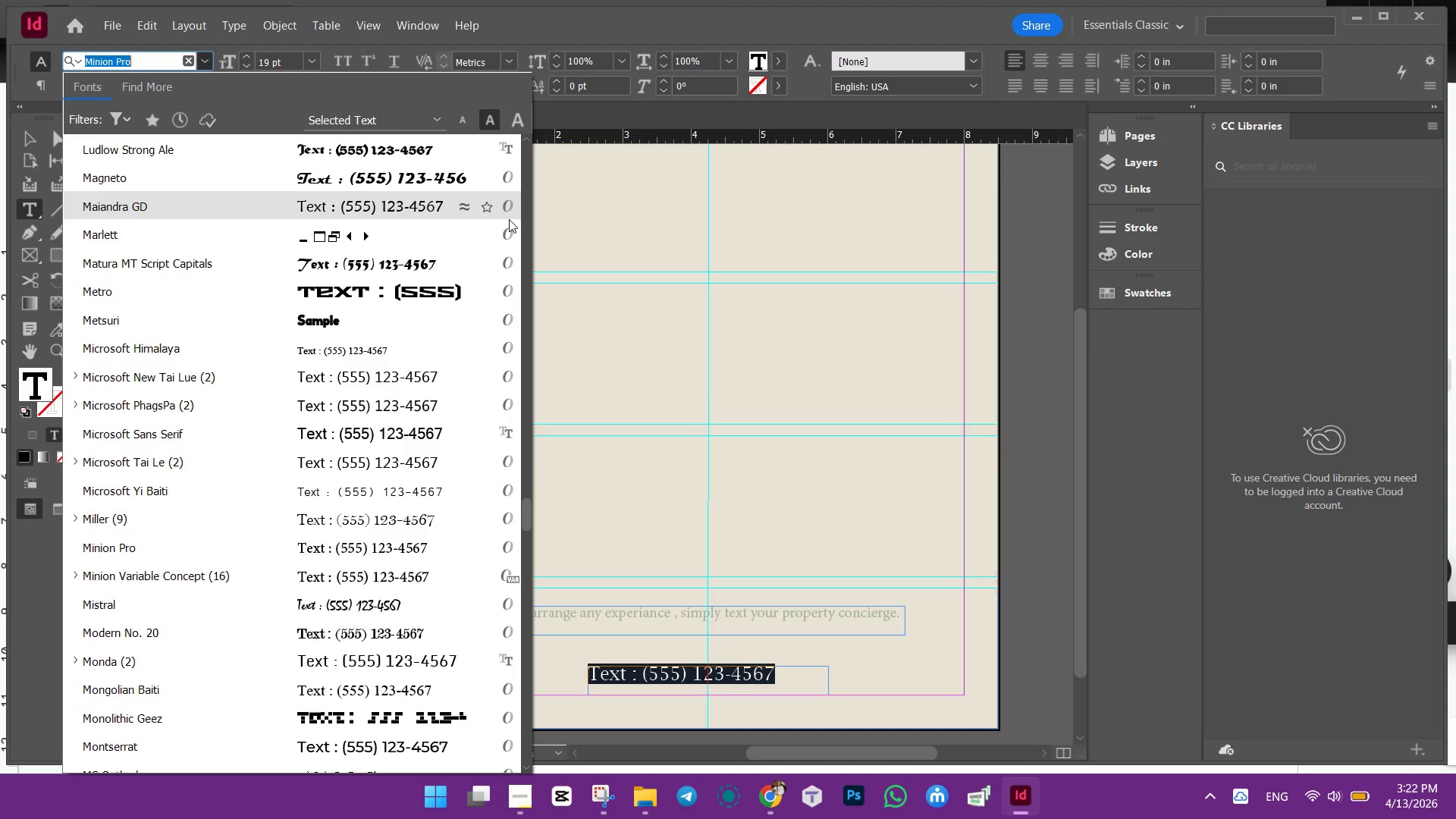 
scroll: coordinate [529, 178], scroll_direction: up, amount: 26.0
 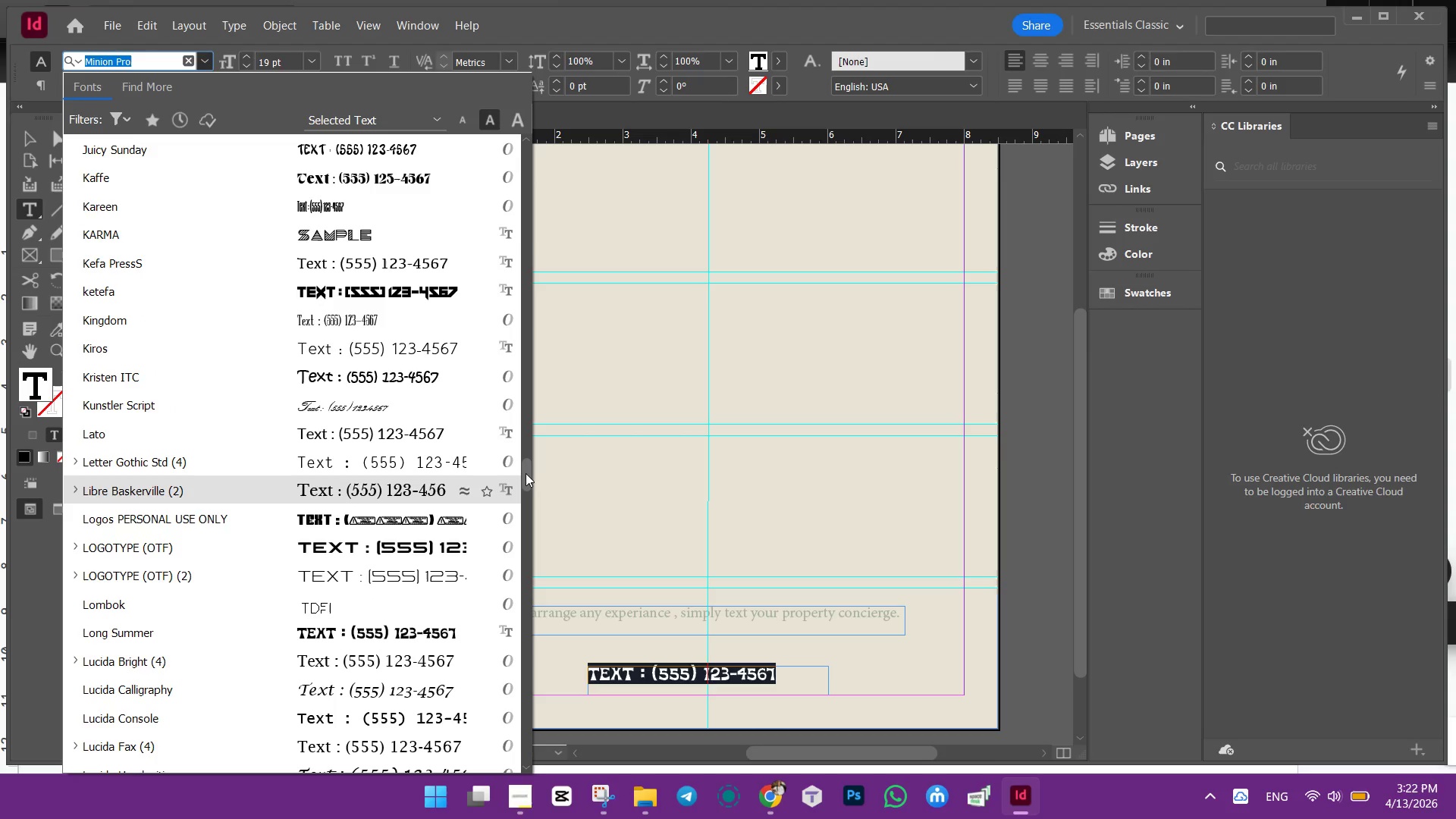 
left_click_drag(start_coordinate=[526, 473], to_coordinate=[525, 158])
 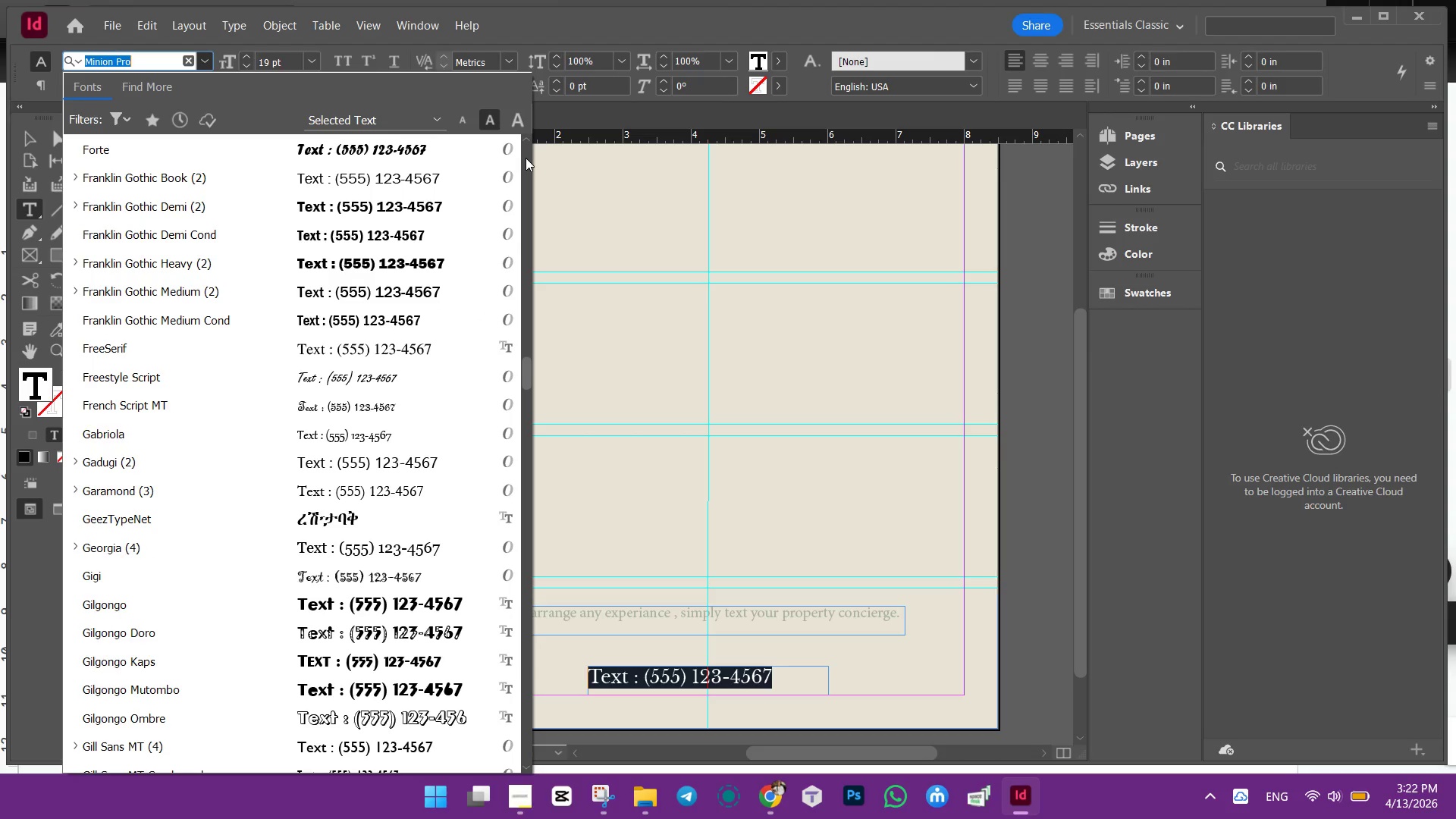 
scroll: coordinate [529, 162], scroll_direction: up, amount: 35.0
 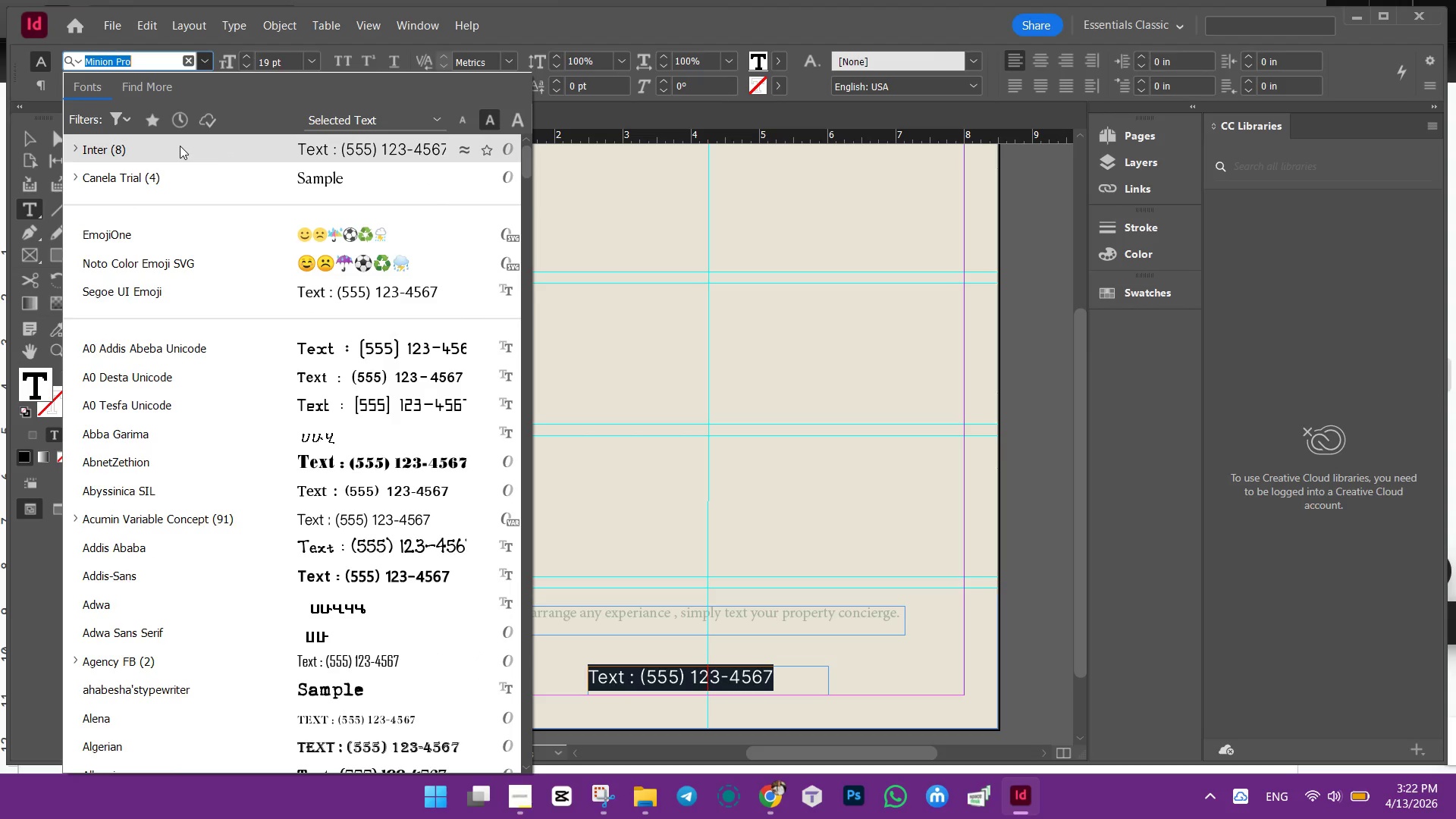 
left_click([180, 146])
 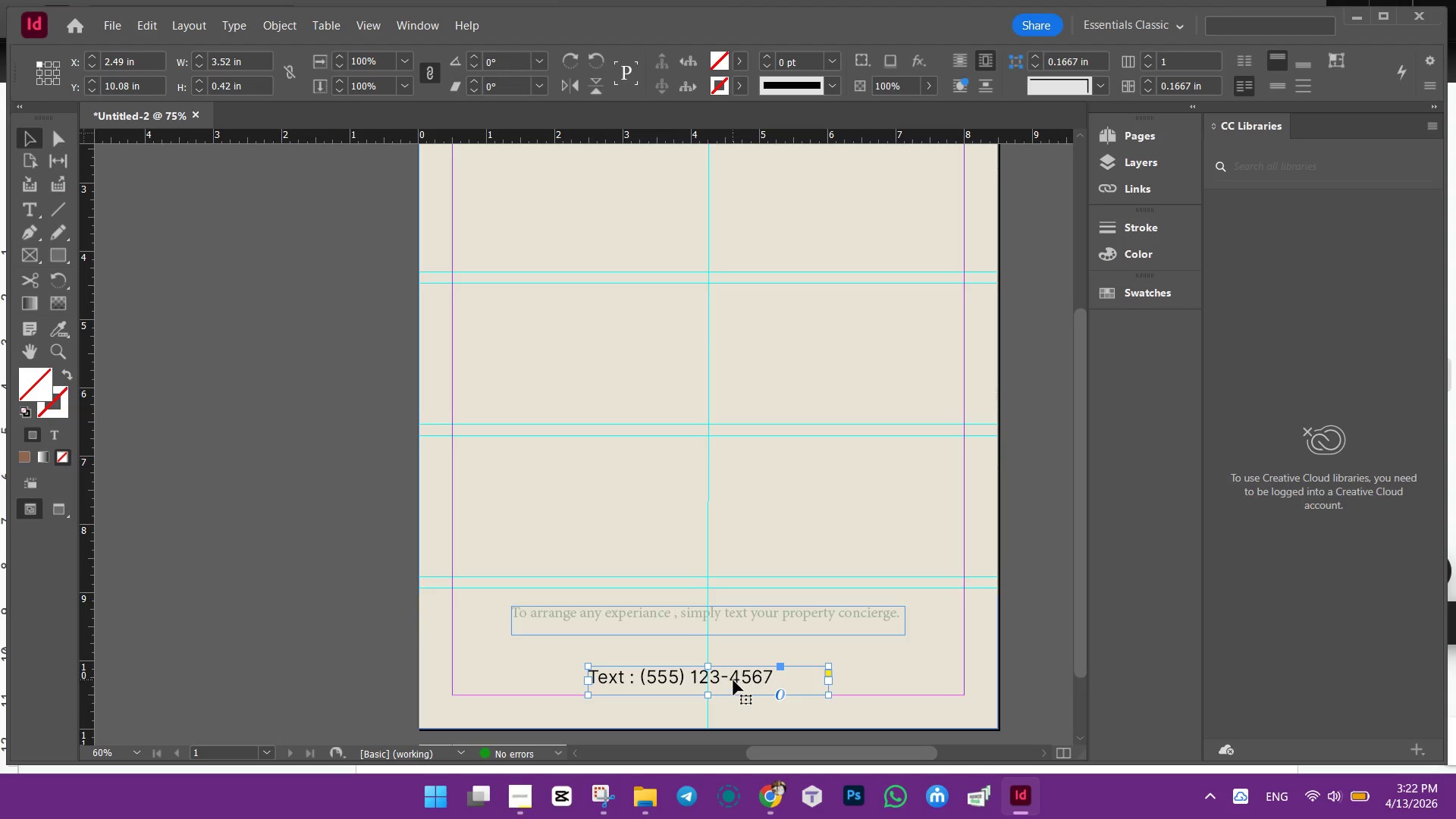 
left_click_drag(start_coordinate=[736, 678], to_coordinate=[741, 669])
 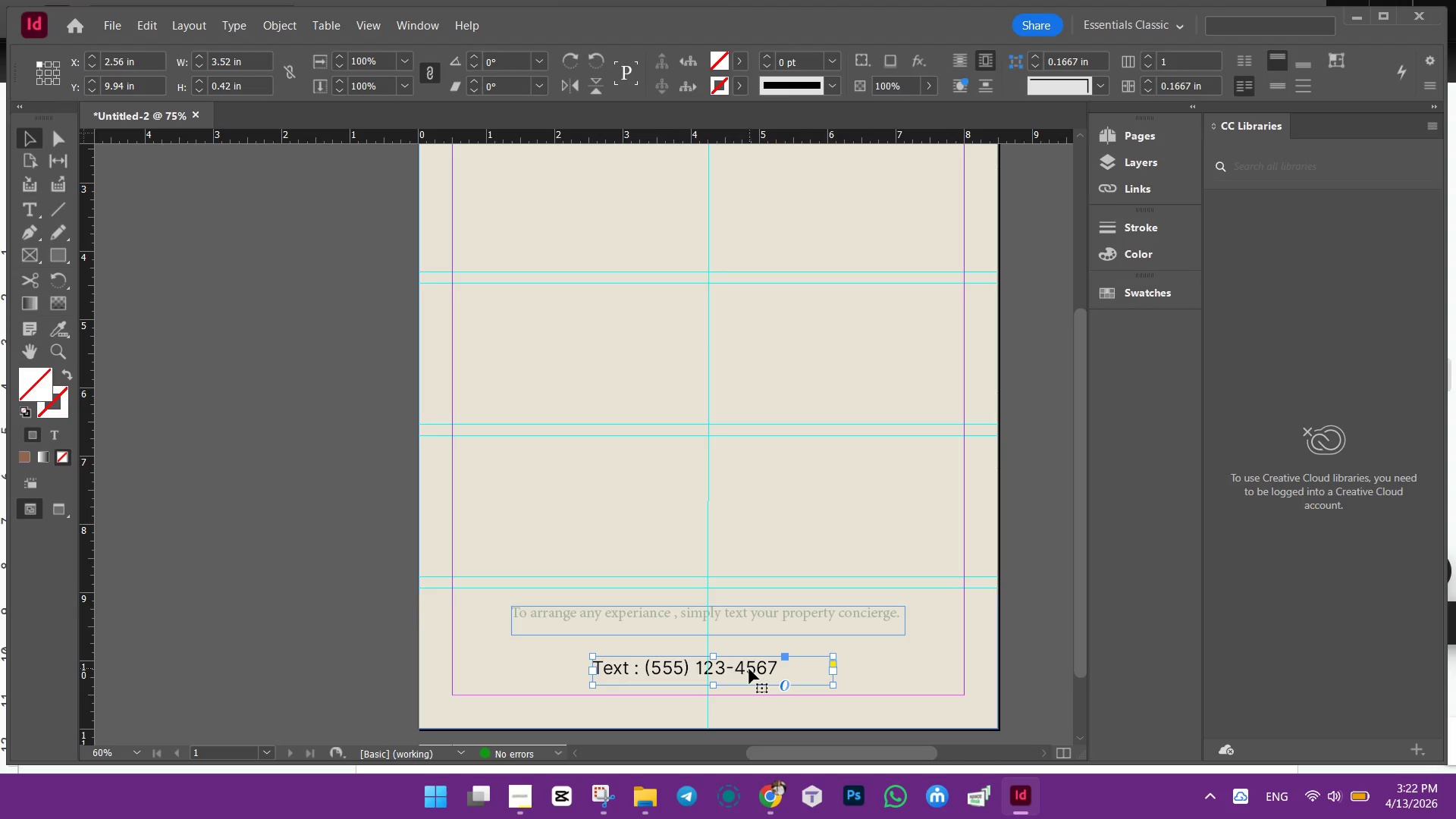 
left_click_drag(start_coordinate=[750, 669], to_coordinate=[743, 669])
 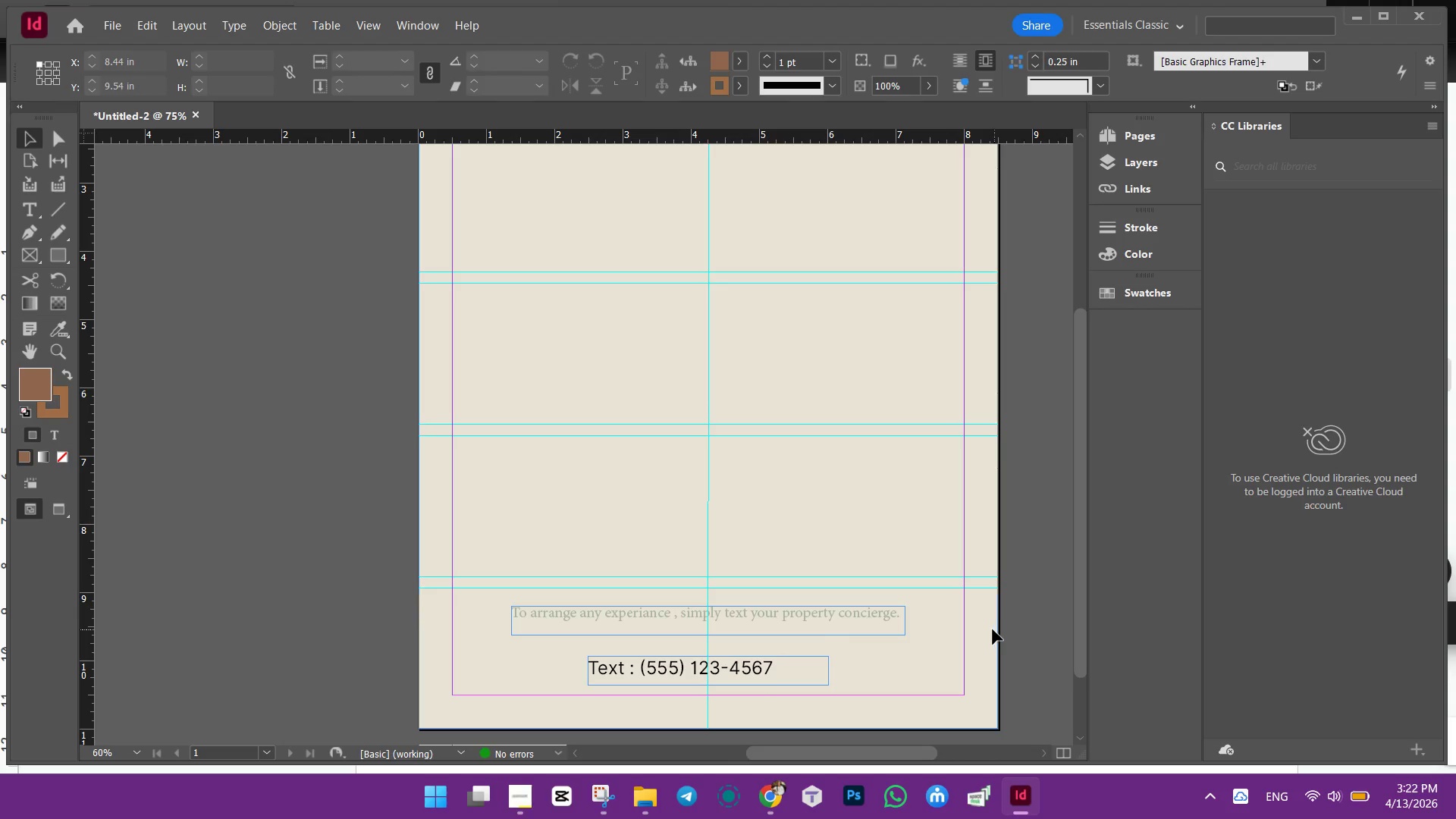 
wait(6.89)
 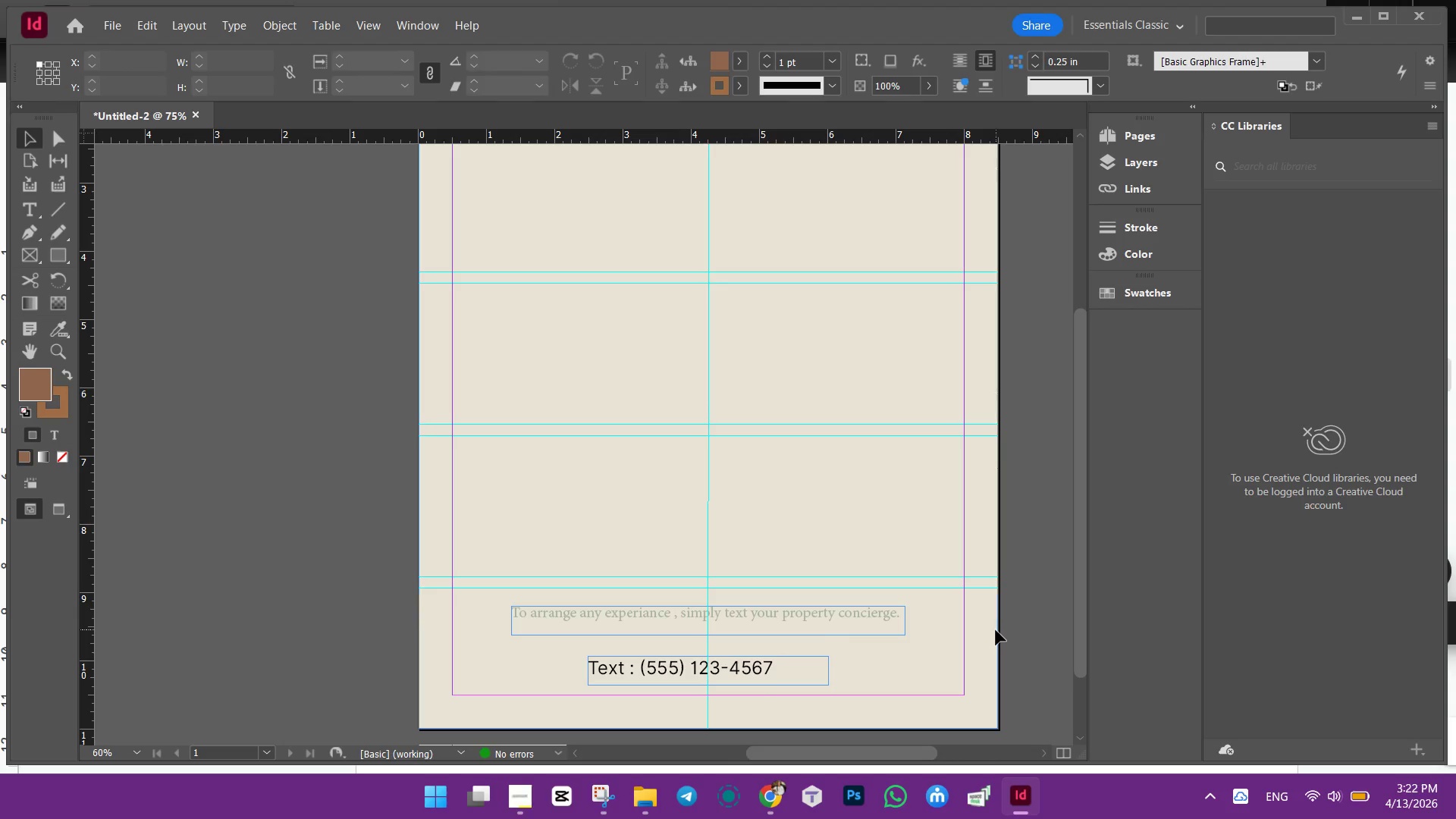 
scroll: coordinate [814, 483], scroll_direction: up, amount: 3.0
 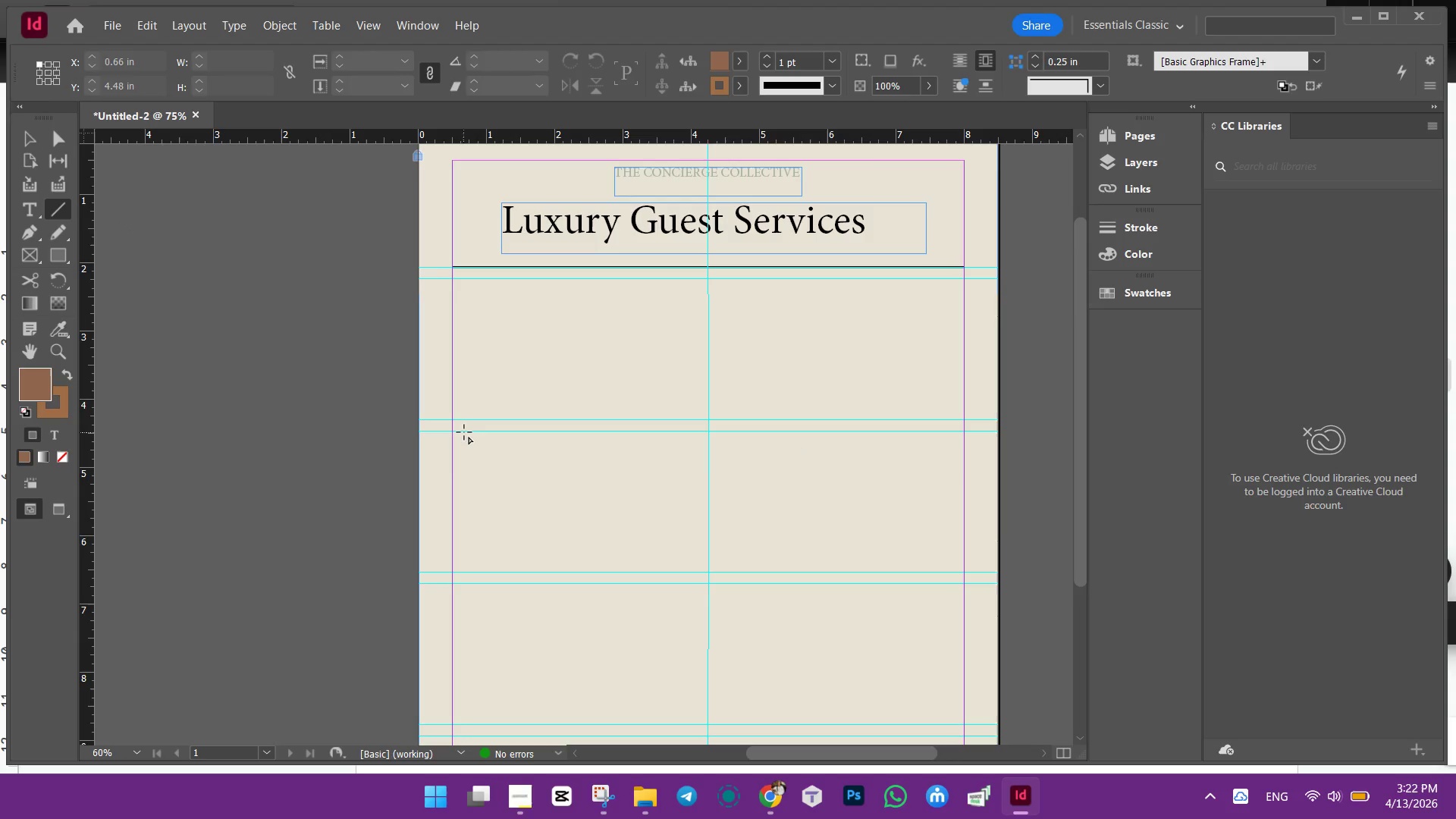 
wait(7.27)
 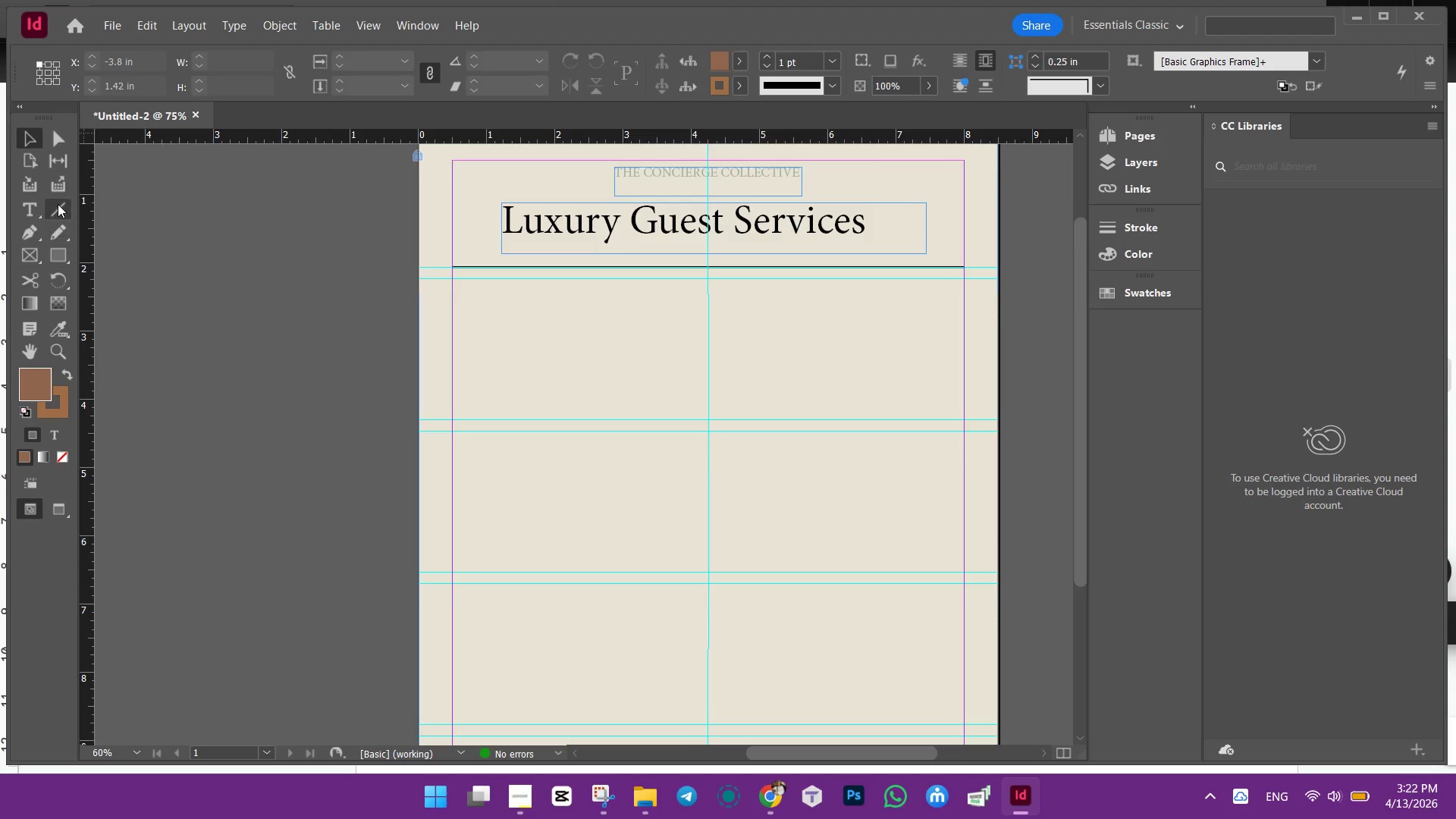 
left_click_drag(start_coordinate=[452, 422], to_coordinate=[966, 422])
 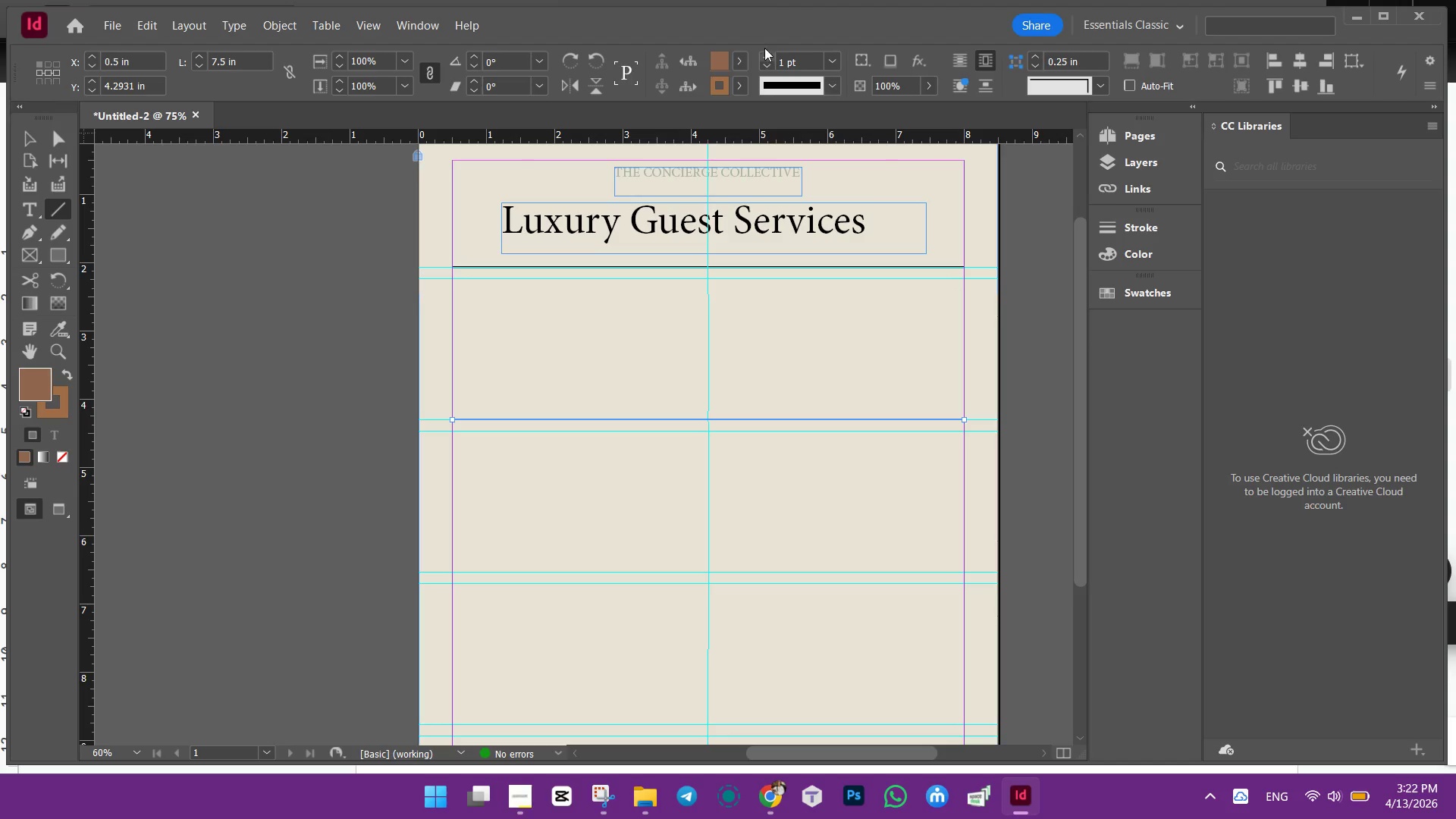 
left_click([765, 53])
 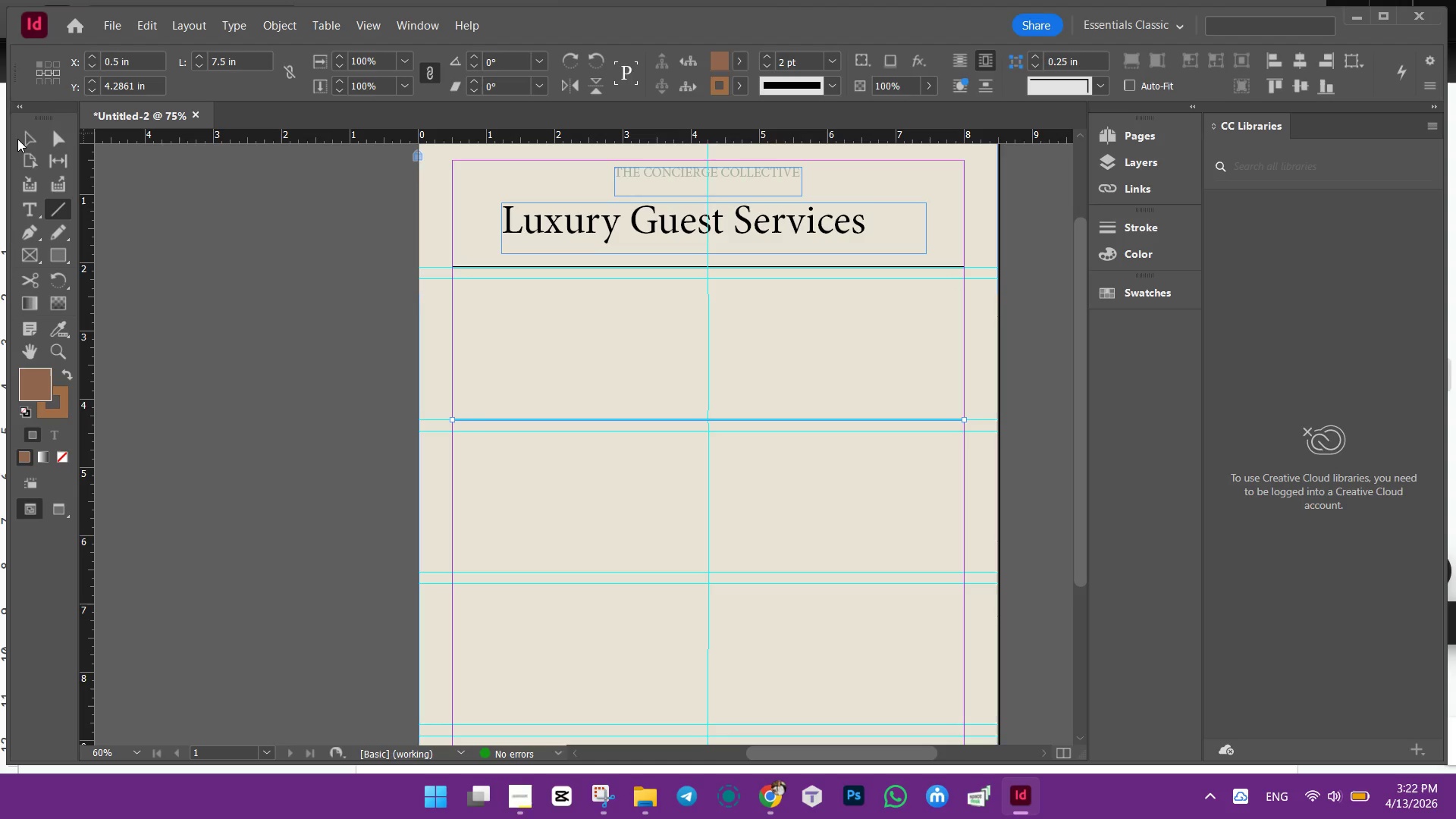 
left_click_drag(start_coordinate=[23, 133], to_coordinate=[27, 136])
 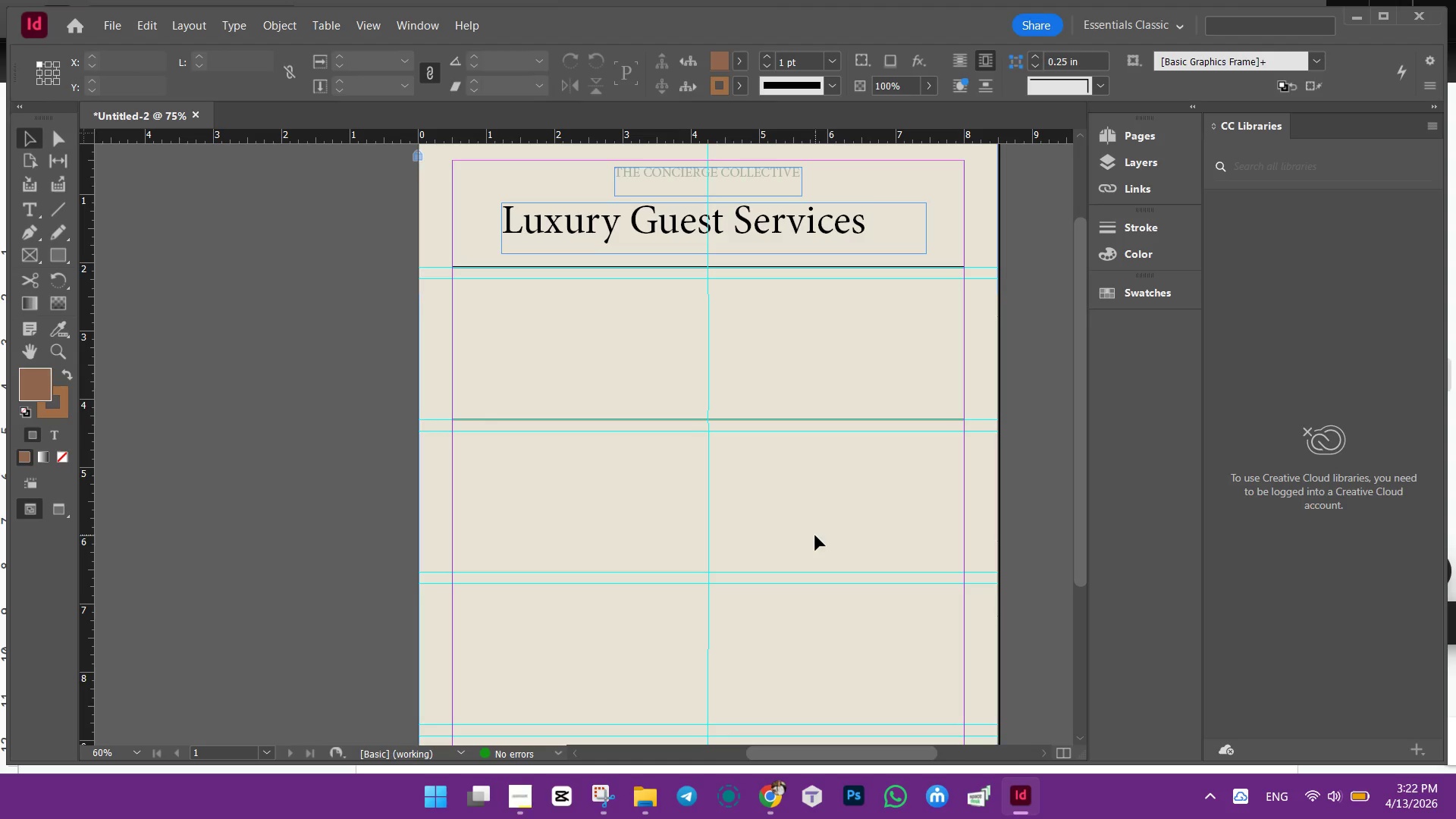 
wait(6.83)
 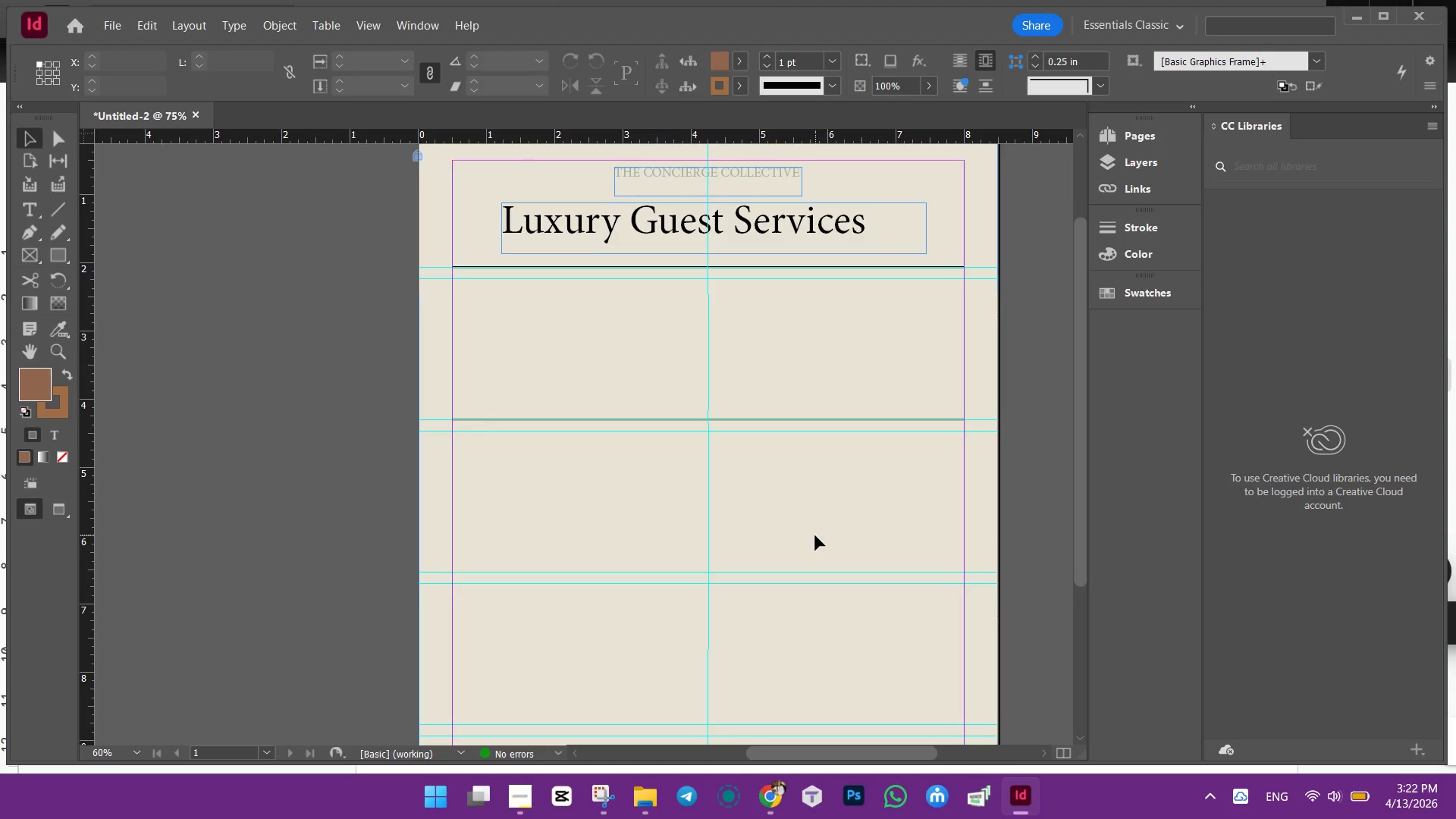 
scroll: coordinate [756, 431], scroll_direction: down, amount: 3.0
 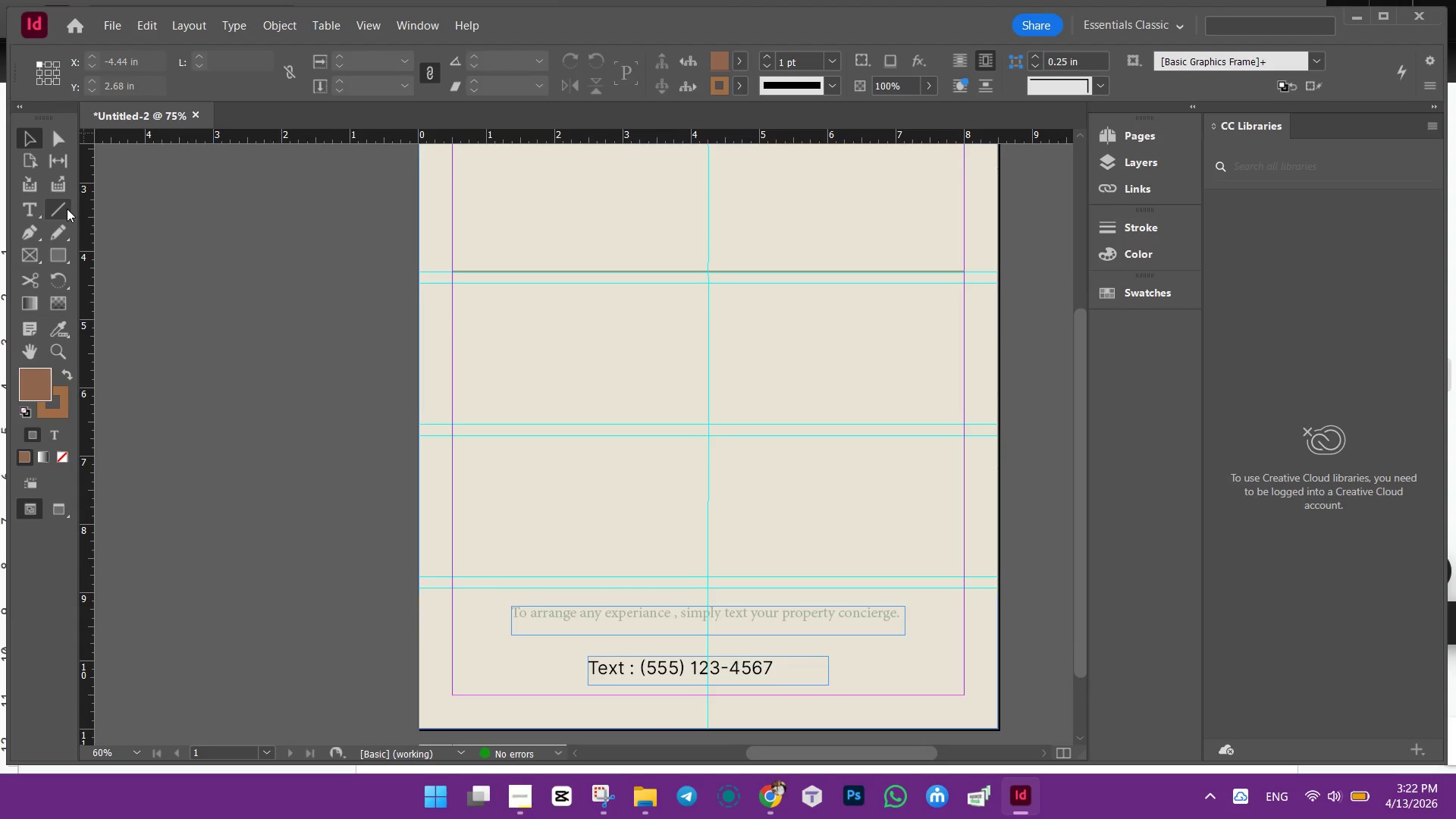 
left_click_drag(start_coordinate=[64, 208], to_coordinate=[67, 211])
 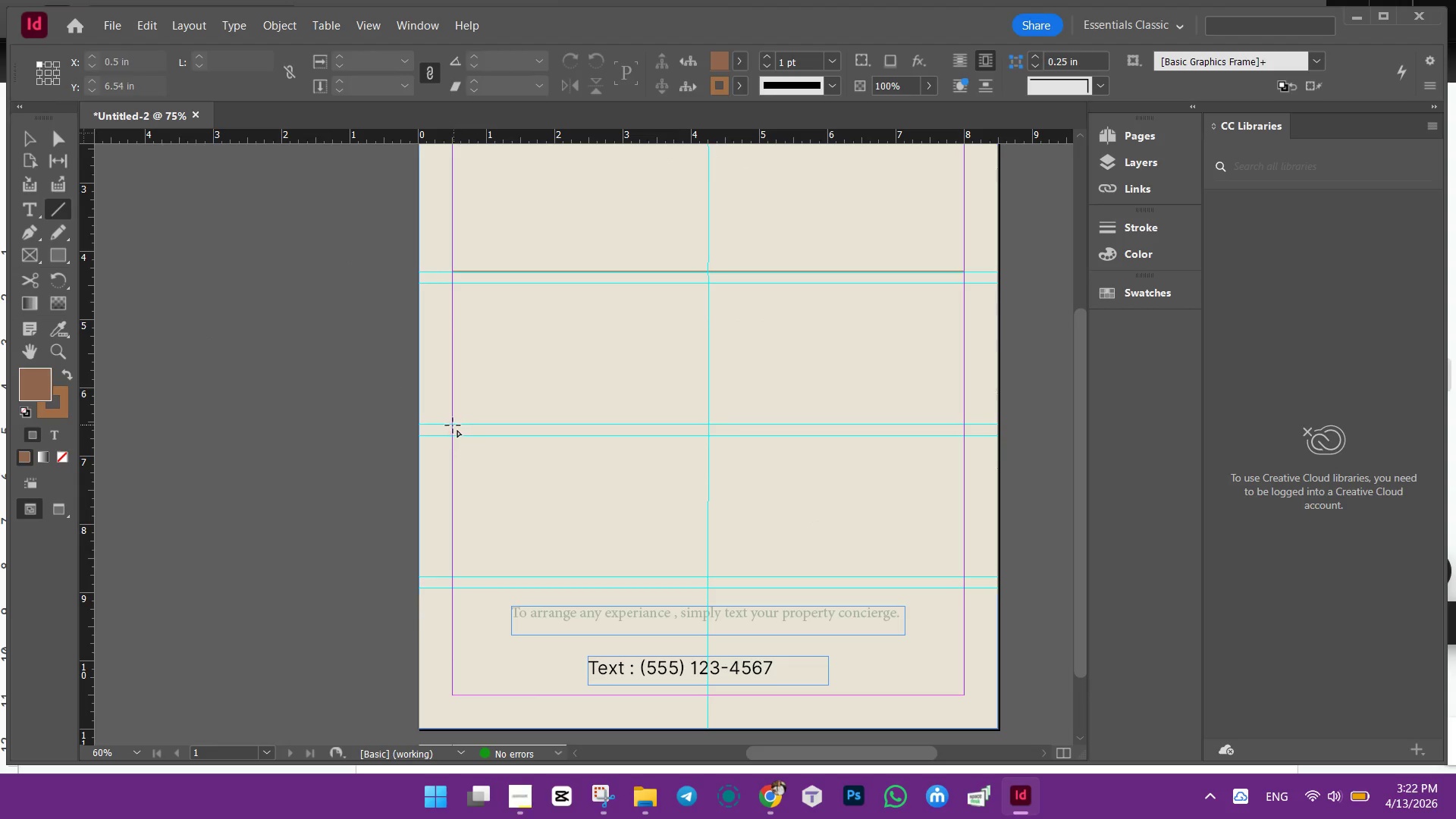 
left_click_drag(start_coordinate=[453, 425], to_coordinate=[965, 424])
 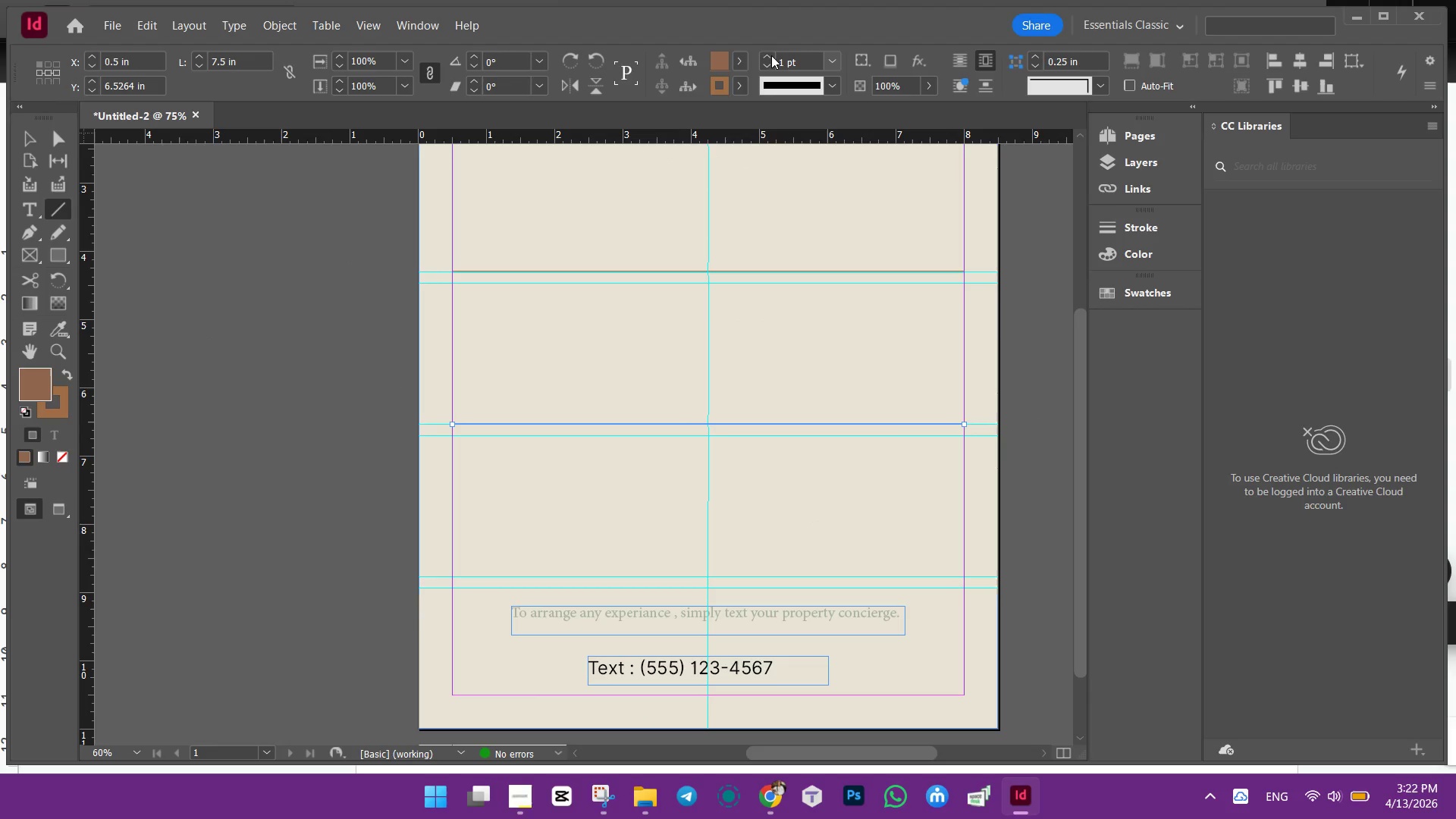 
left_click([767, 58])
 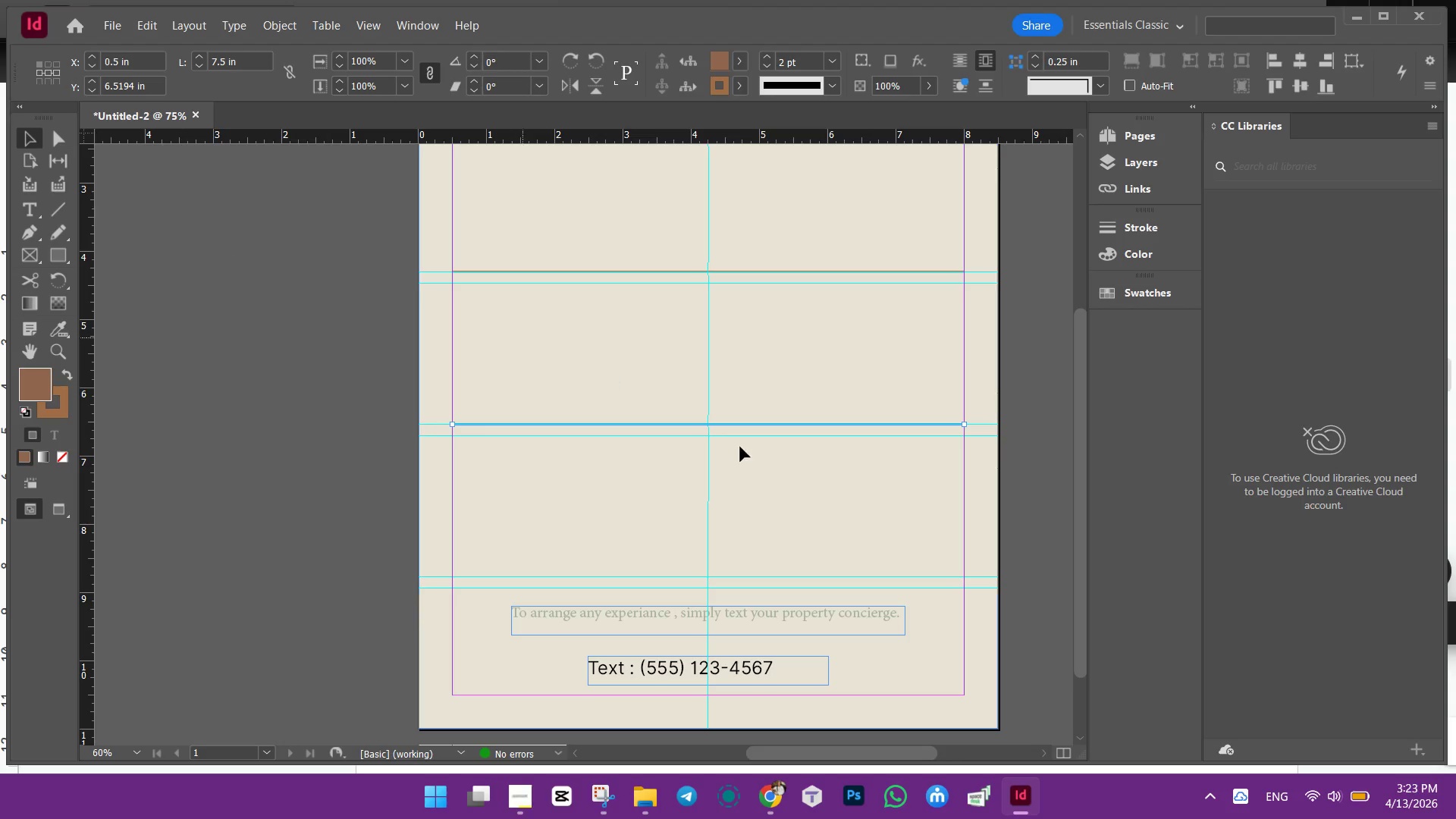 
left_click([835, 506])
 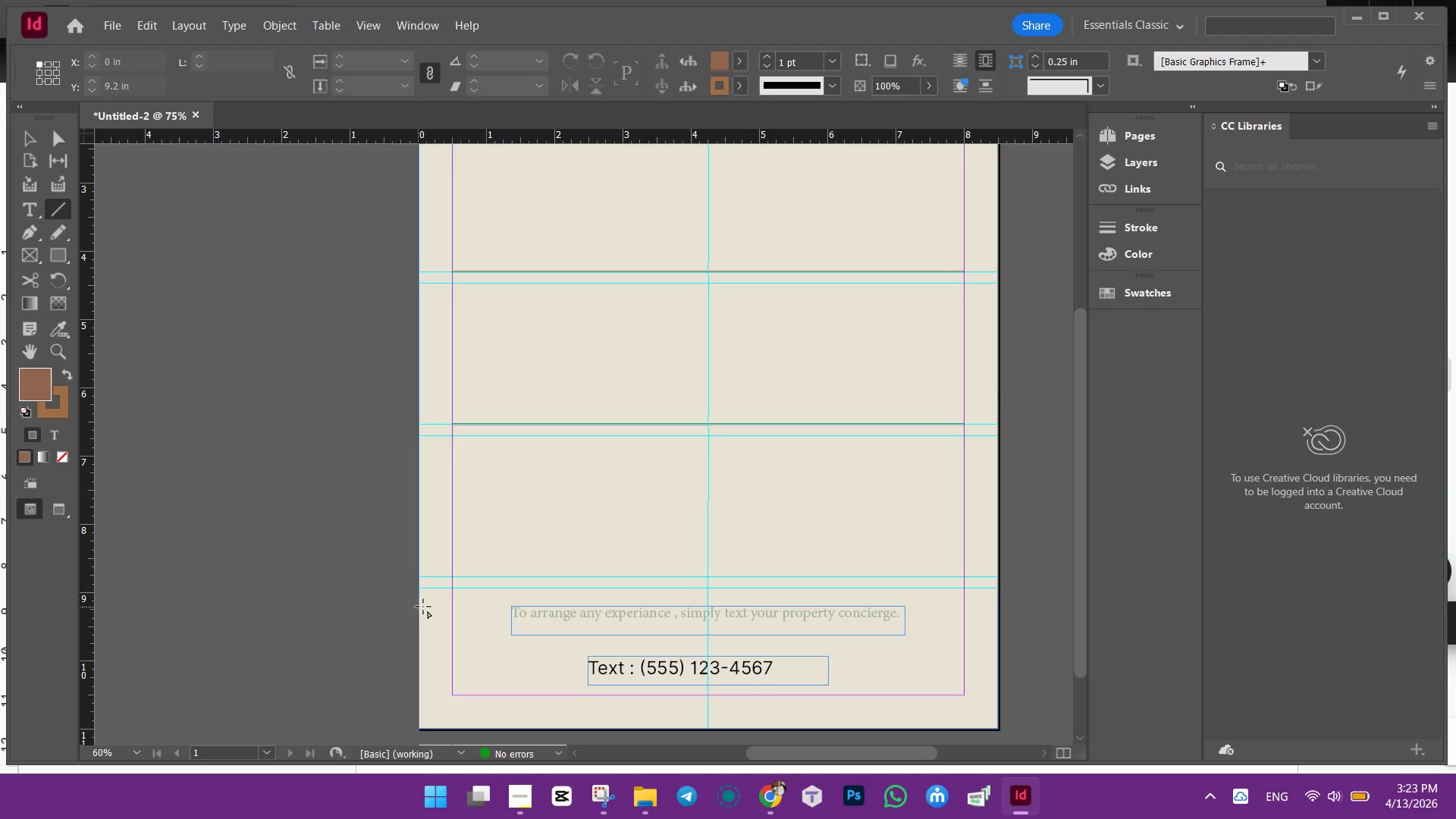 
wait(5.97)
 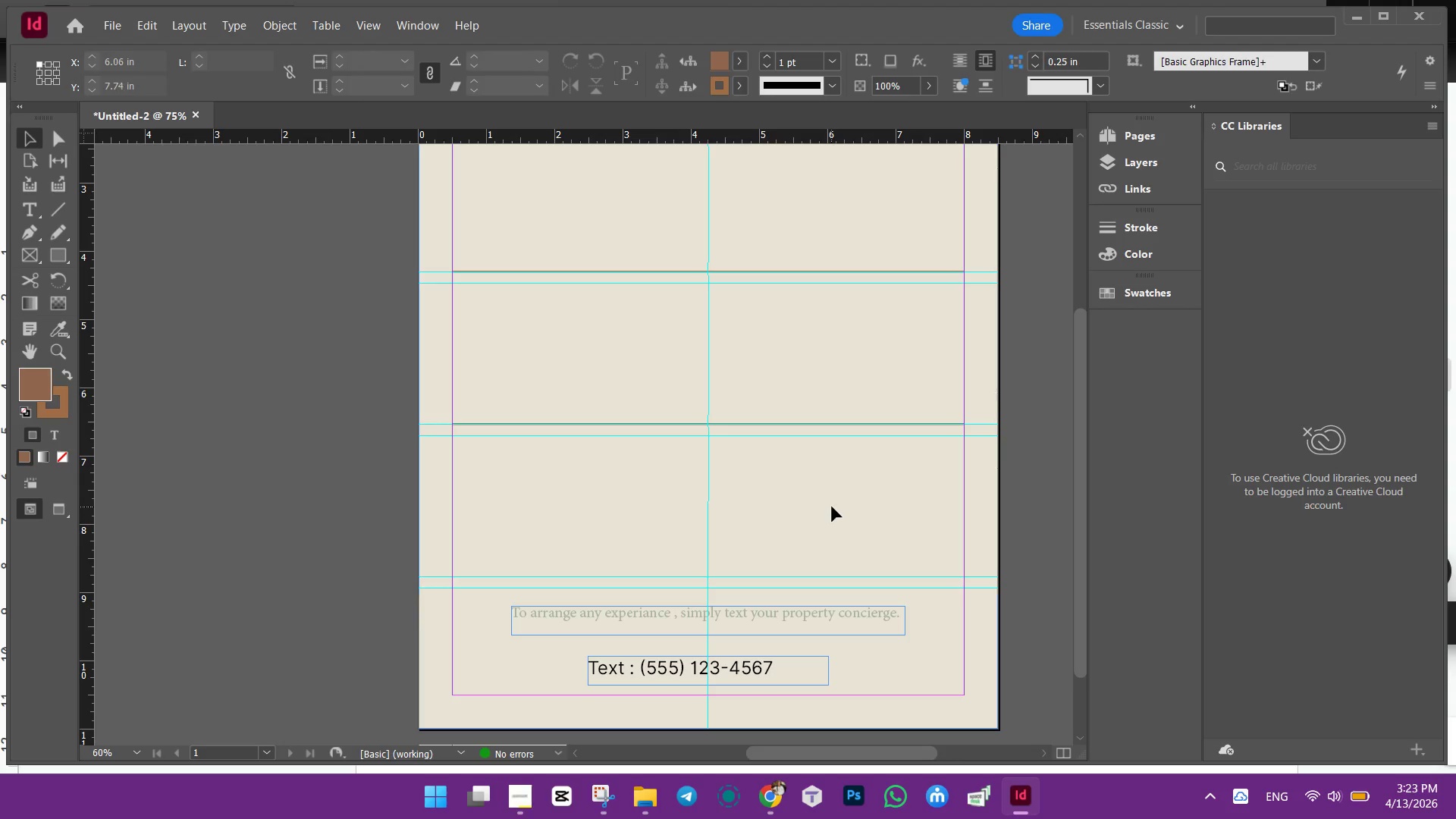 
left_click_drag(start_coordinate=[452, 576], to_coordinate=[965, 578])
 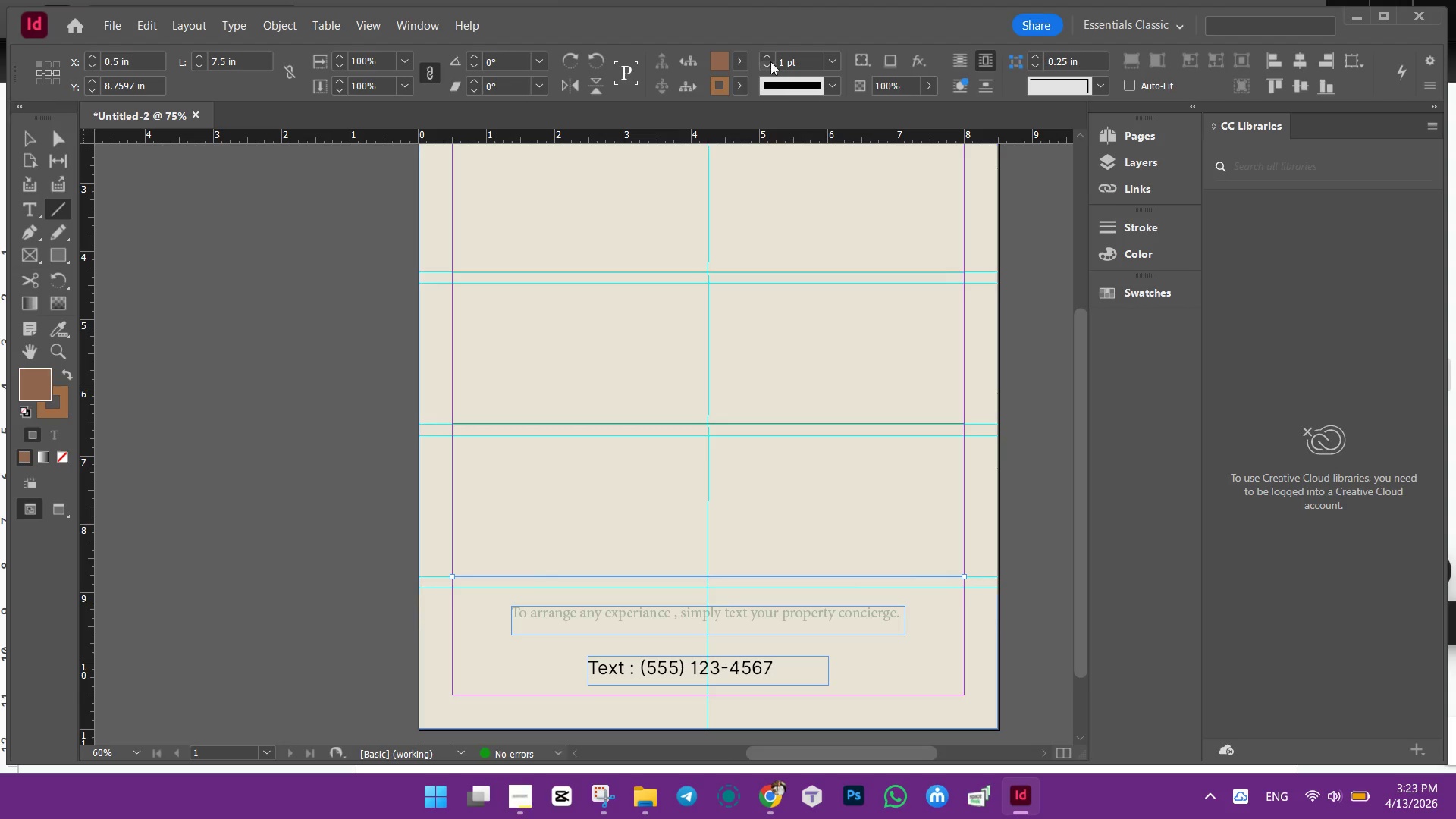 
left_click([764, 55])
 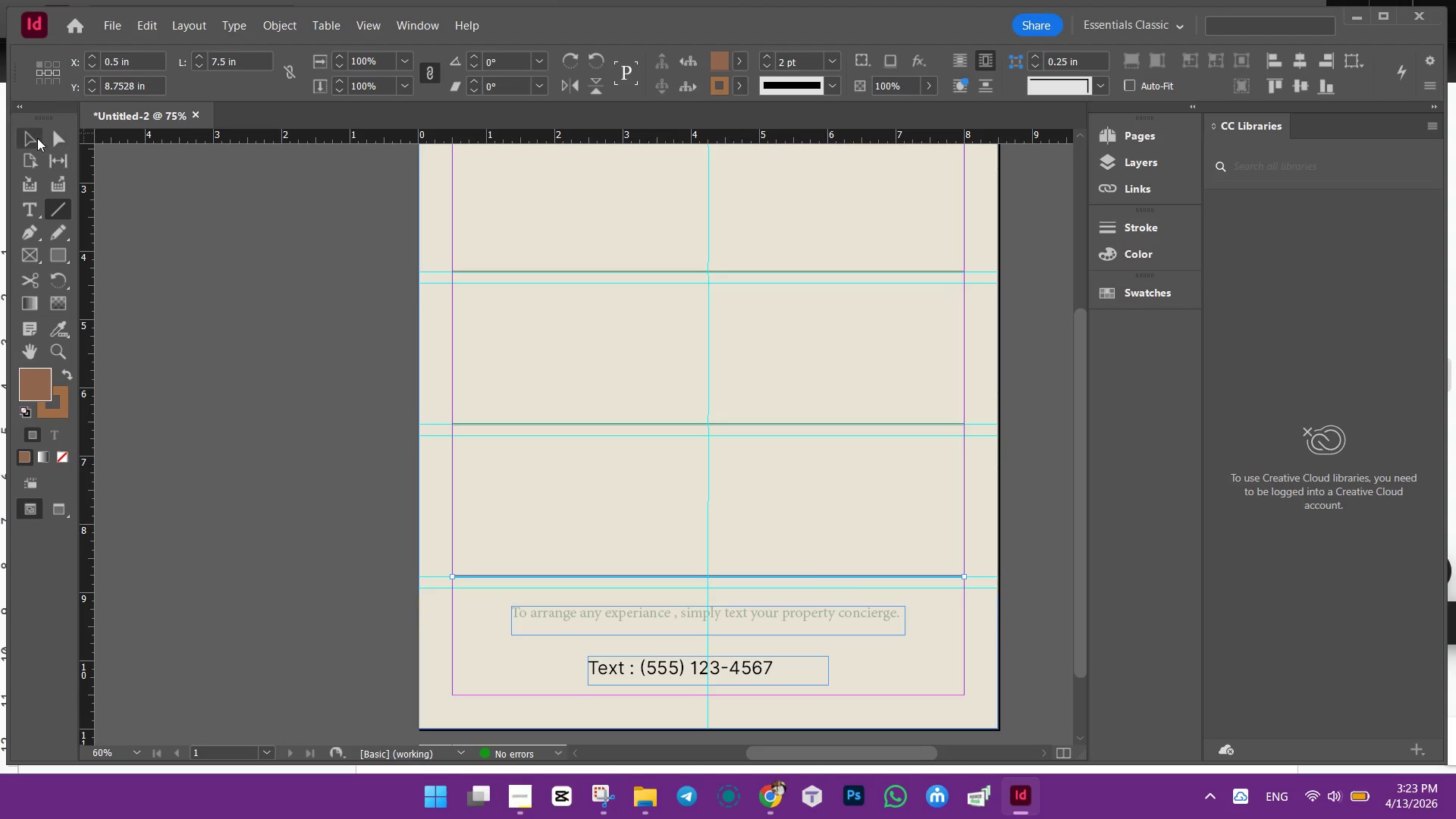 
left_click([36, 138])
 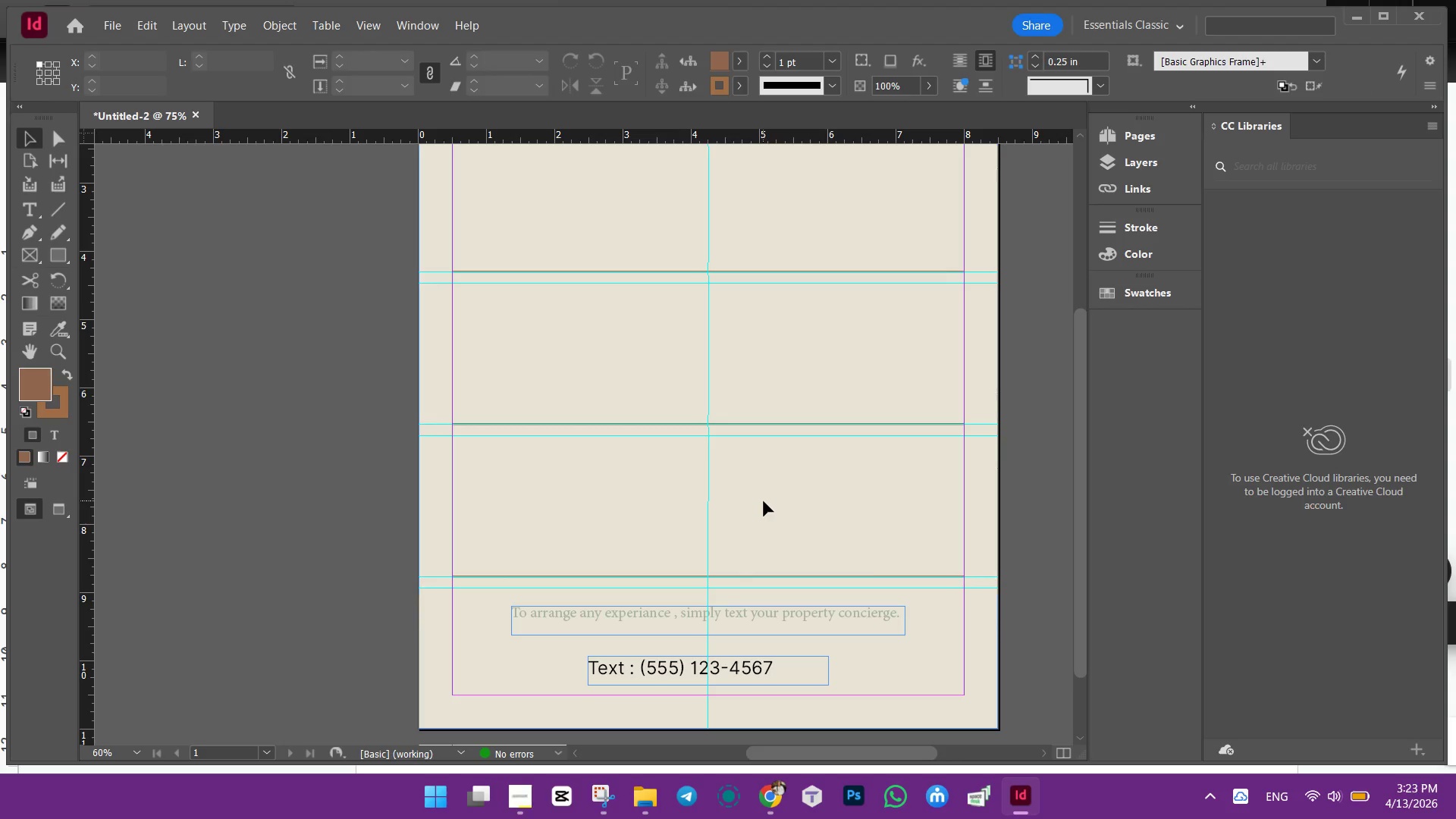 
wait(6.73)
 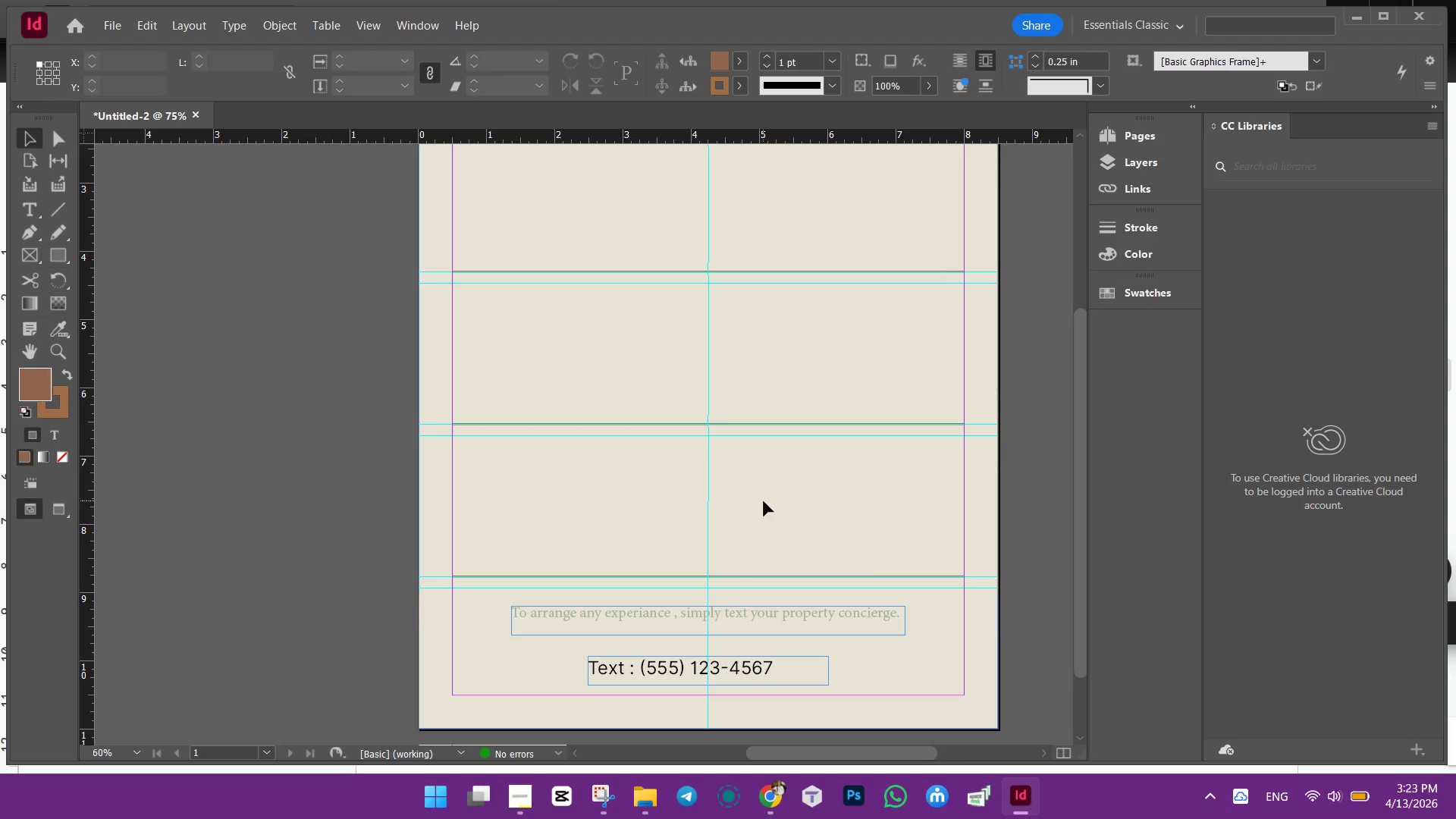 
scroll: coordinate [764, 501], scroll_direction: down, amount: 1.0
 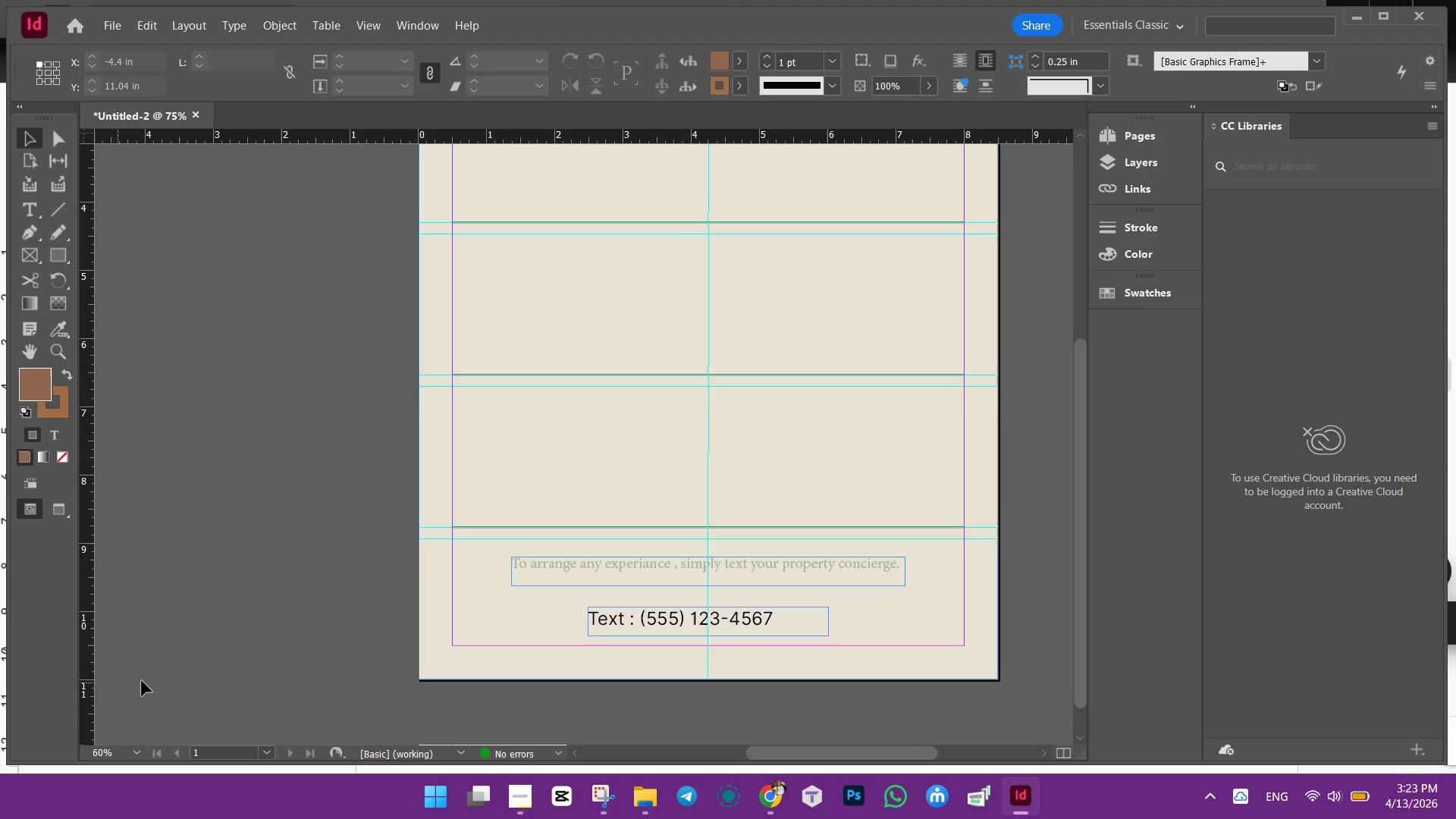 
wait(9.56)
 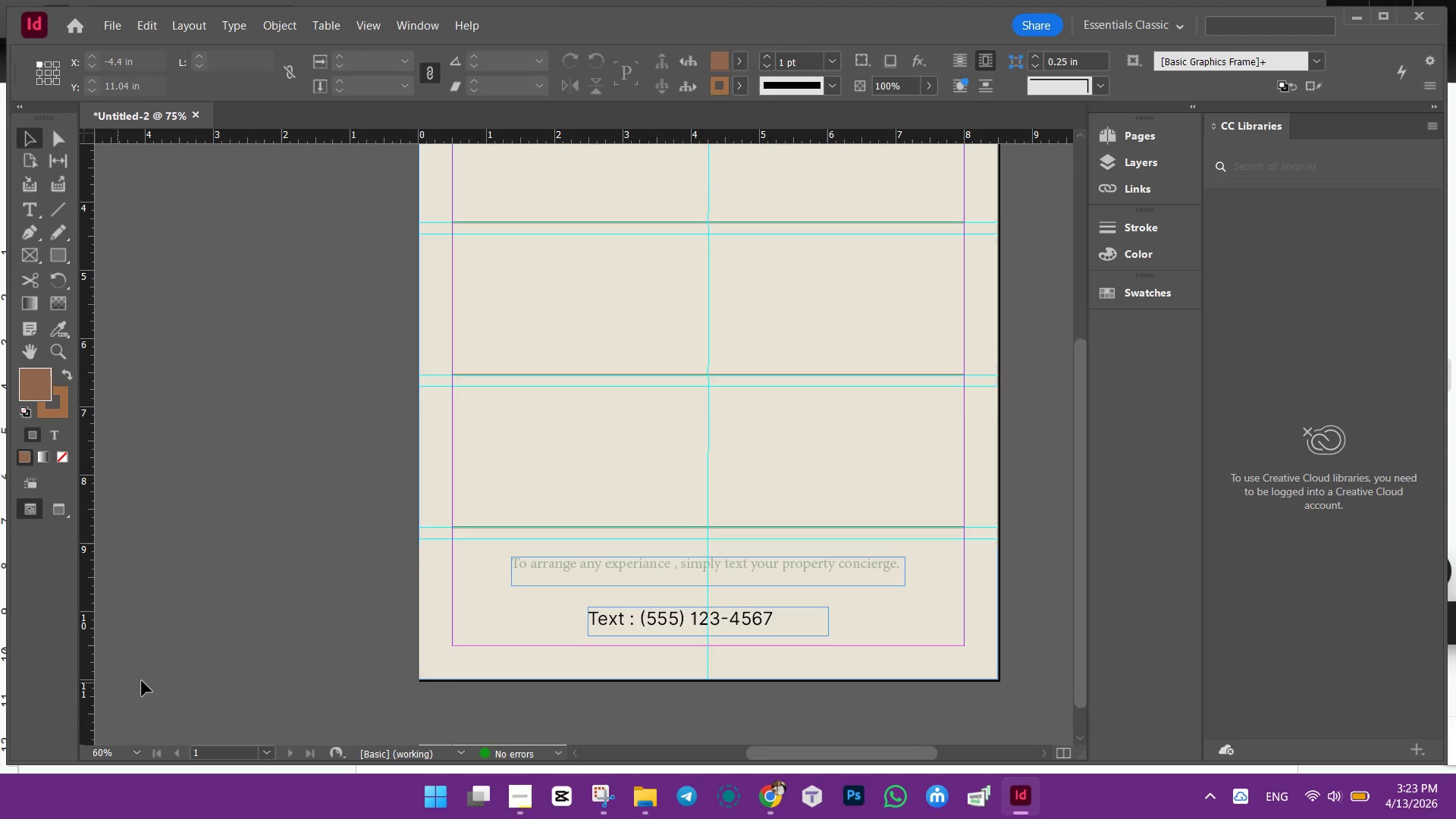 
left_click_drag(start_coordinate=[739, 134], to_coordinate=[736, 598])
 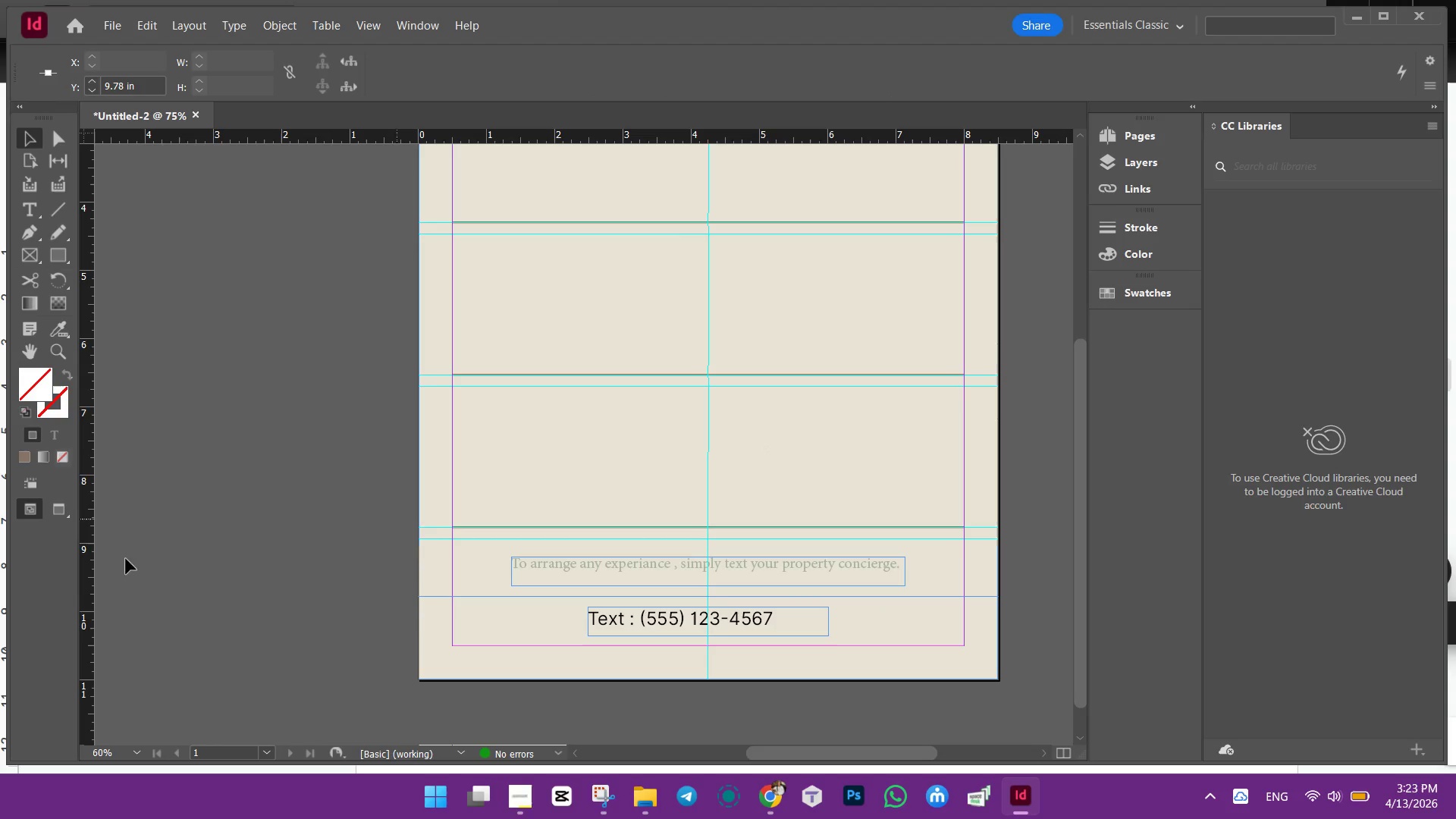 
left_click_drag(start_coordinate=[86, 542], to_coordinate=[472, 622])
 